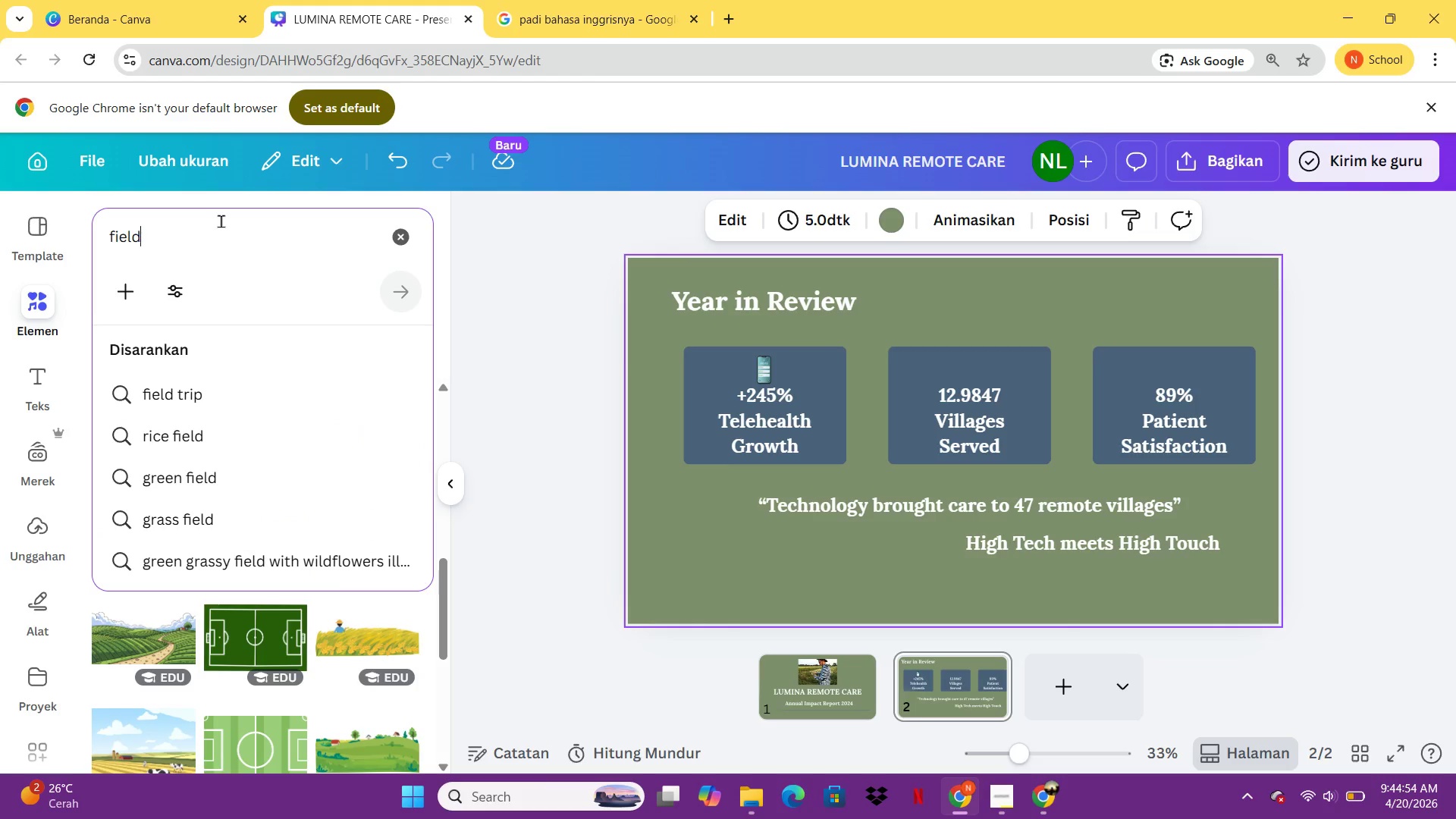 
key(Control+A)
 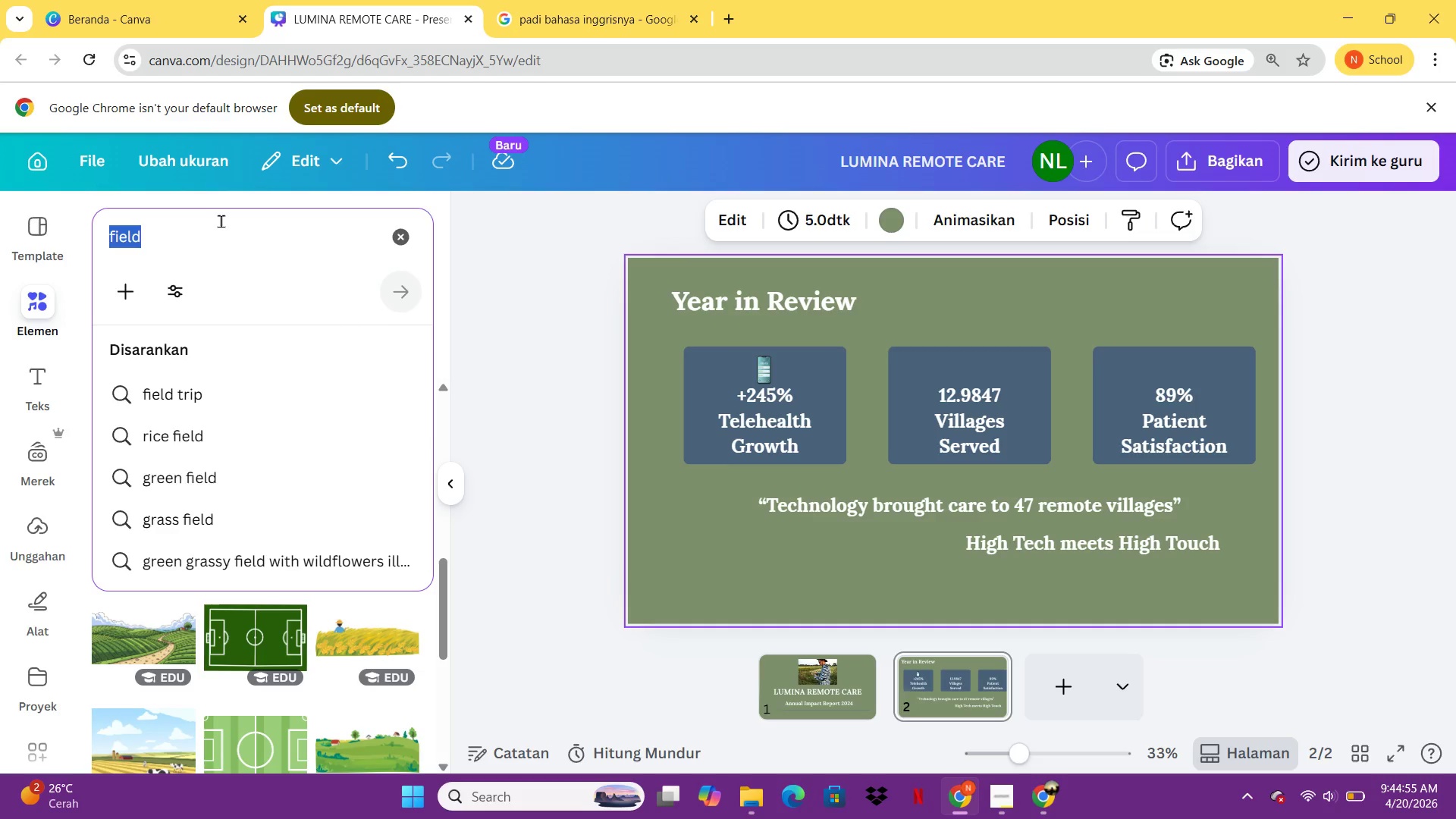 
type(rice plant)
 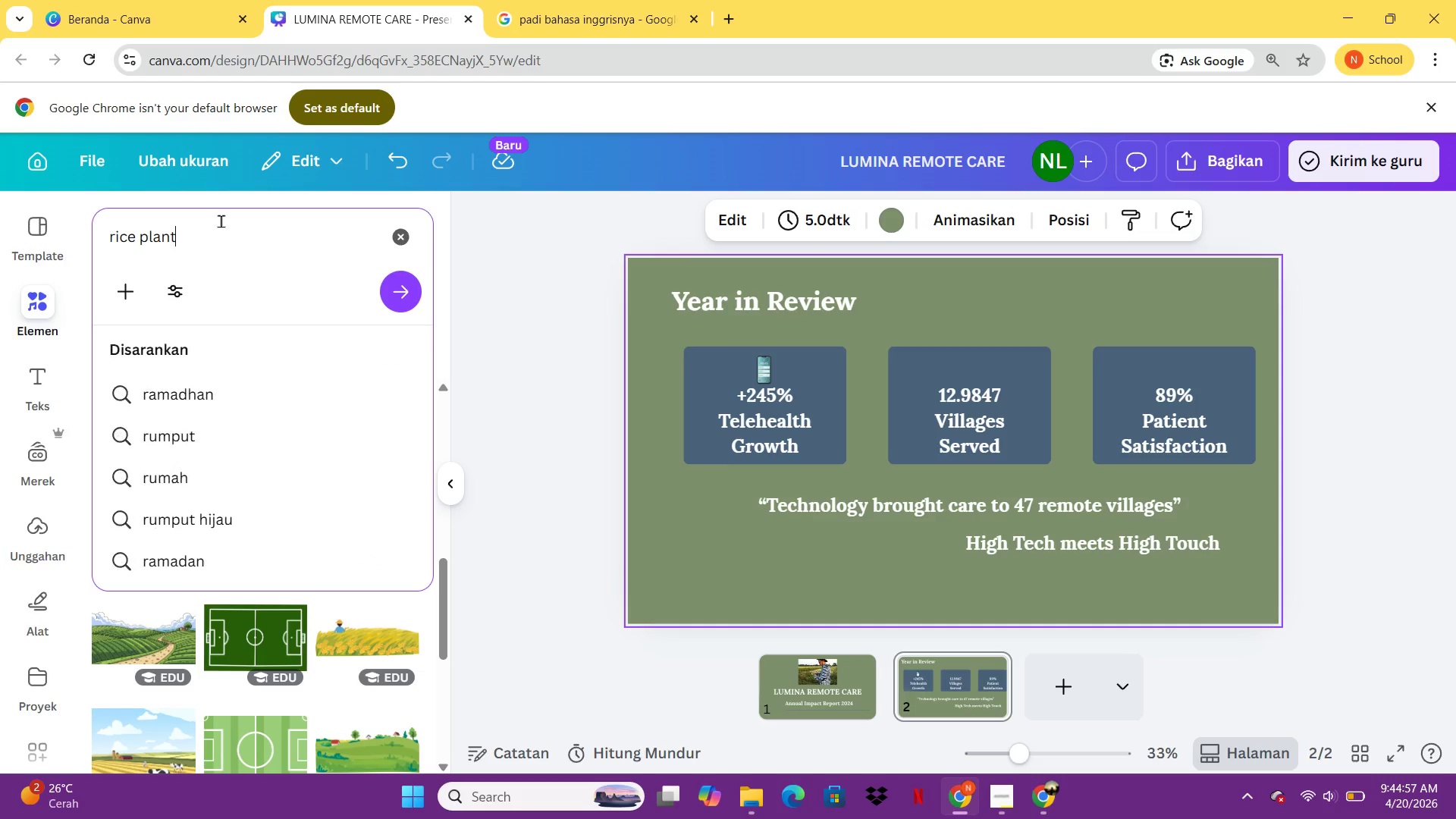 
key(Enter)
 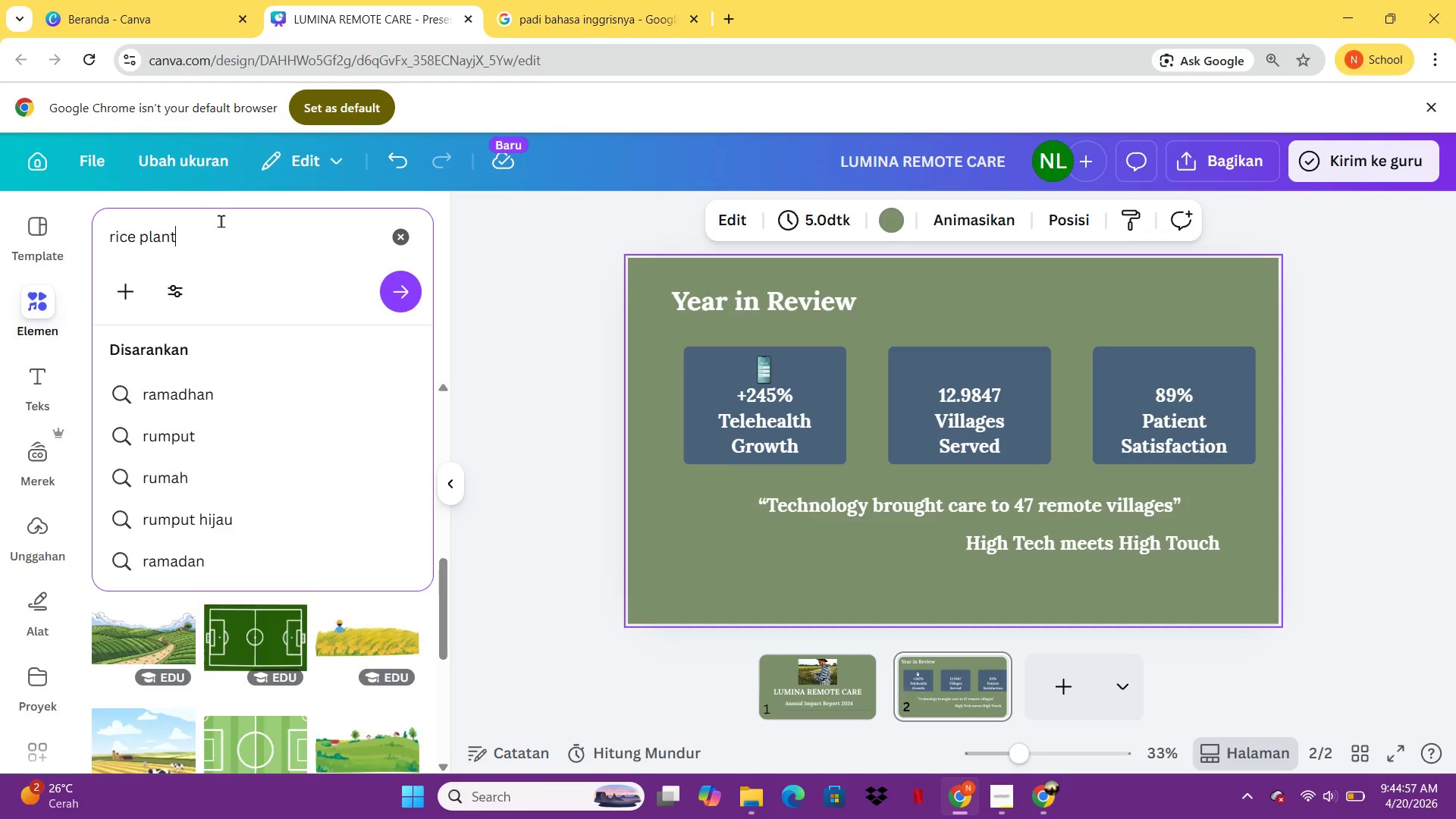 
key(Enter)
 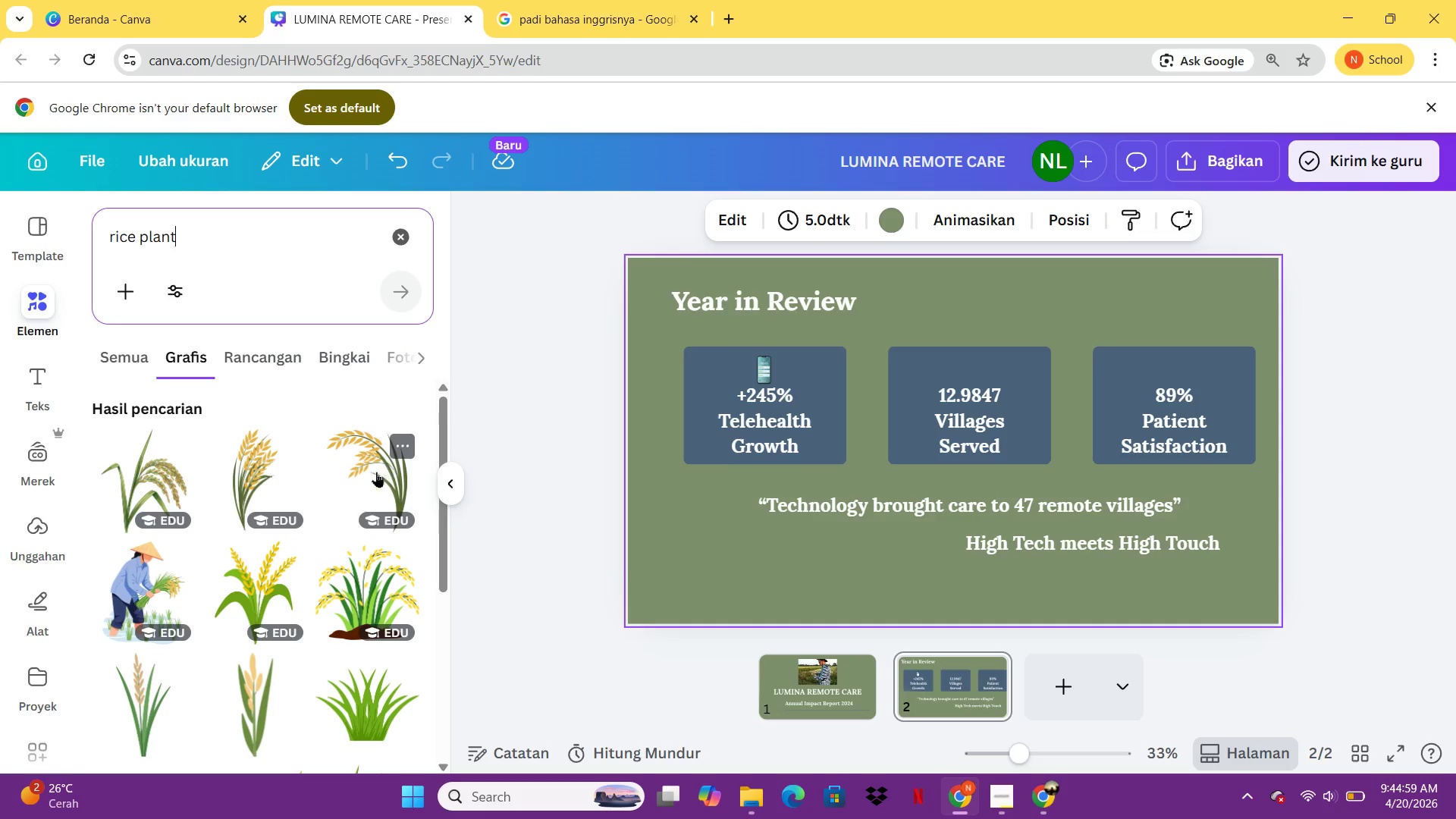 
mouse_move([250, 626])
 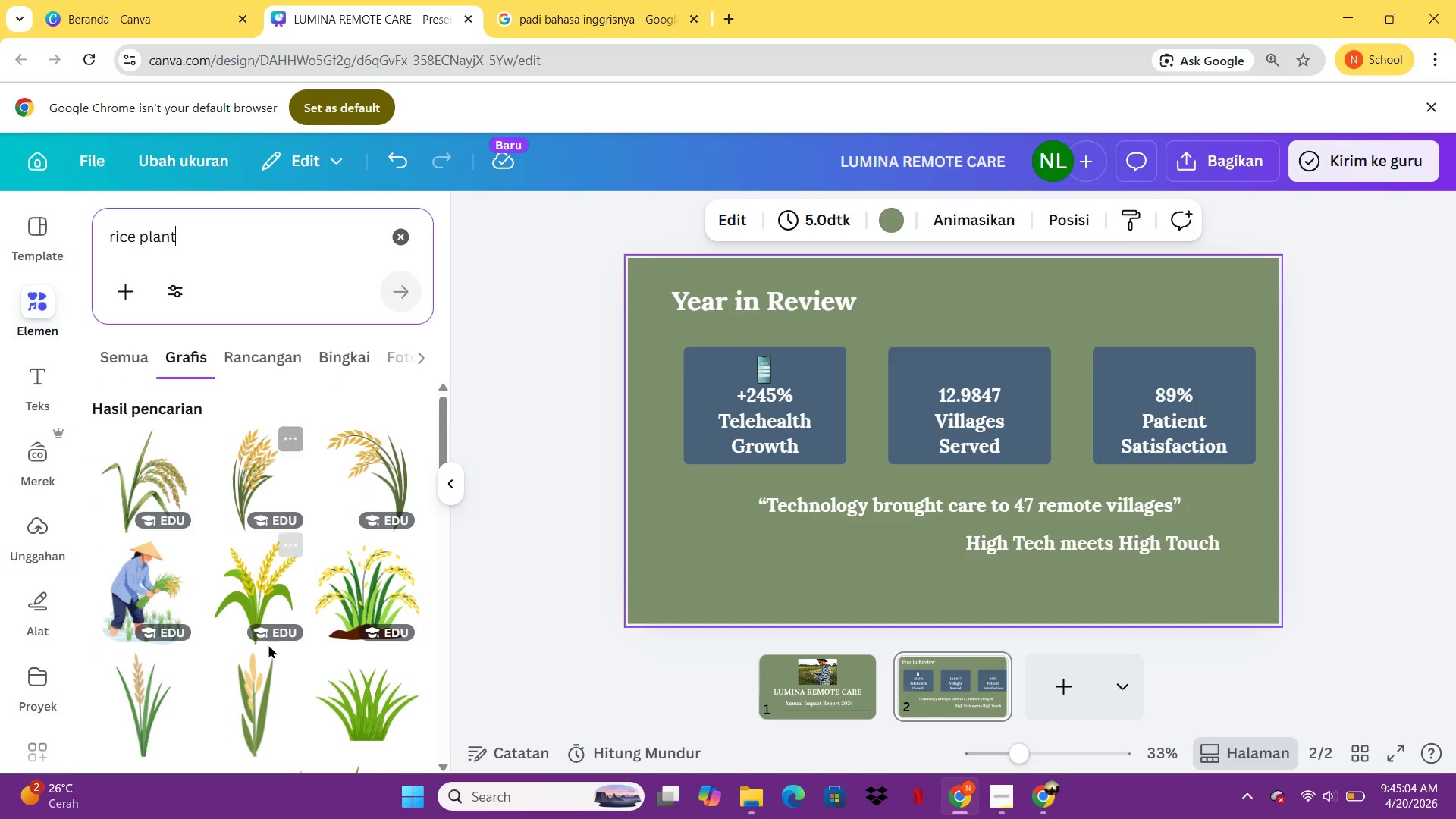 
mouse_move([253, 623])
 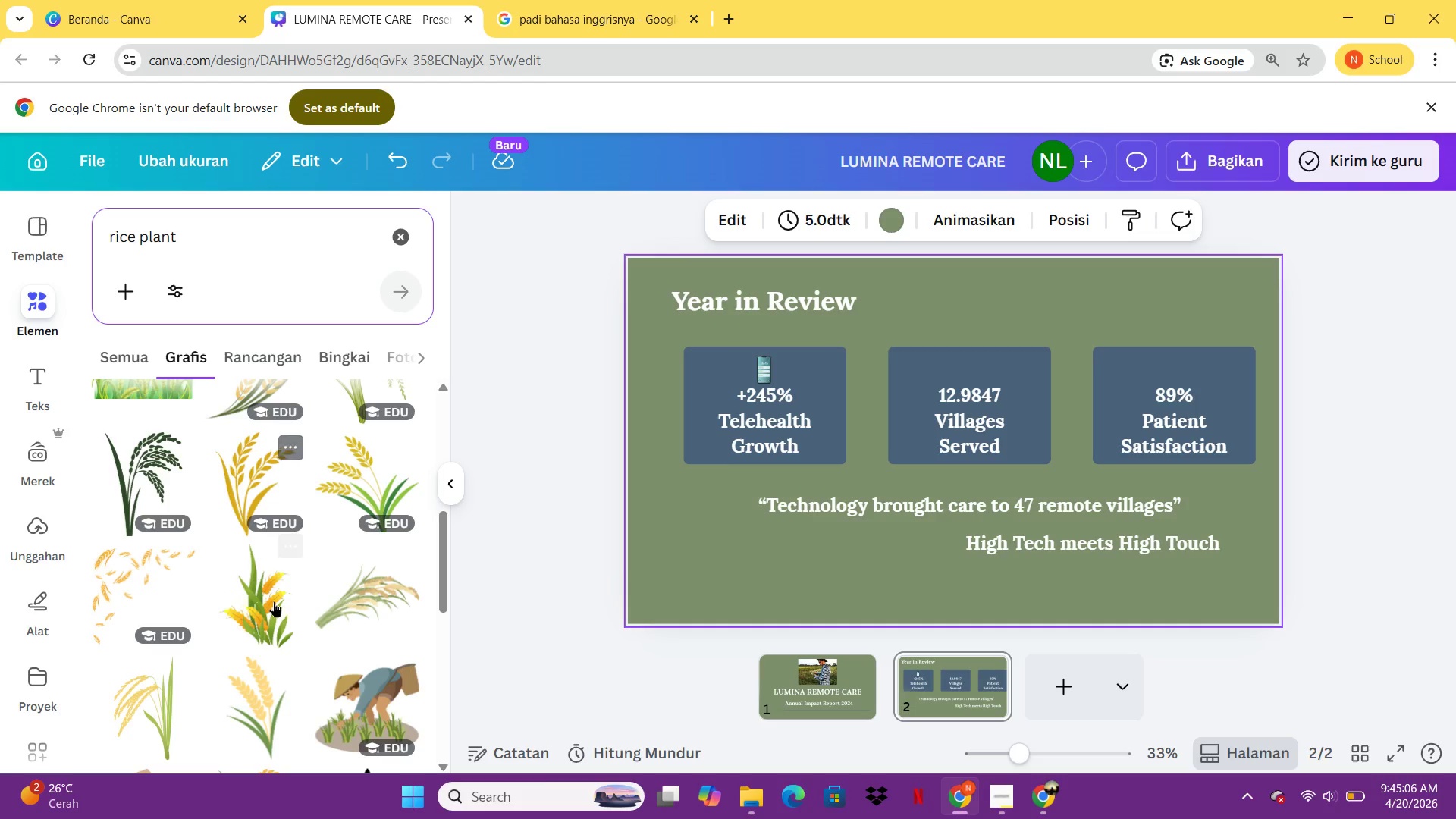 
mouse_move([281, 659])
 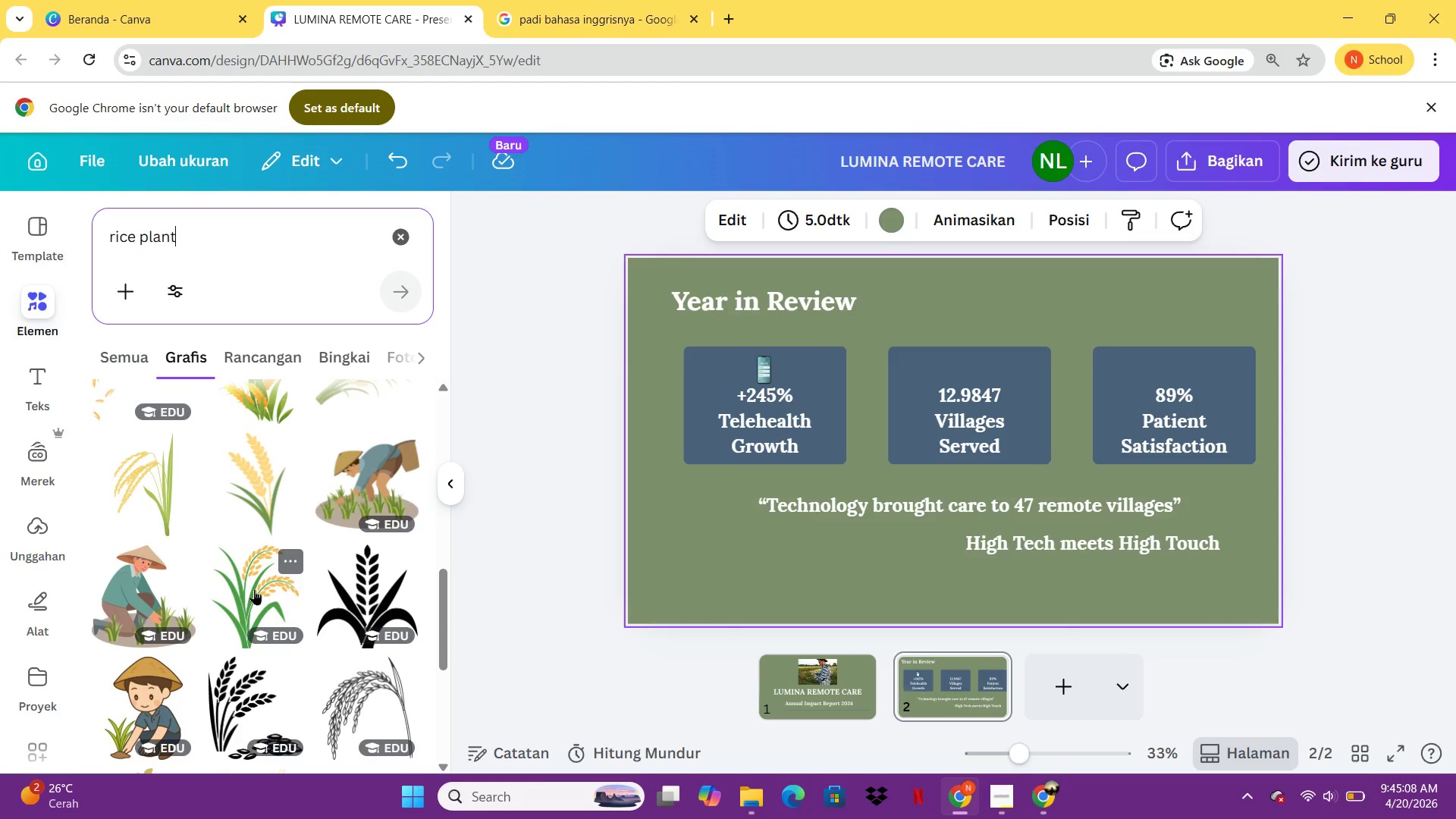 
left_click([254, 589])
 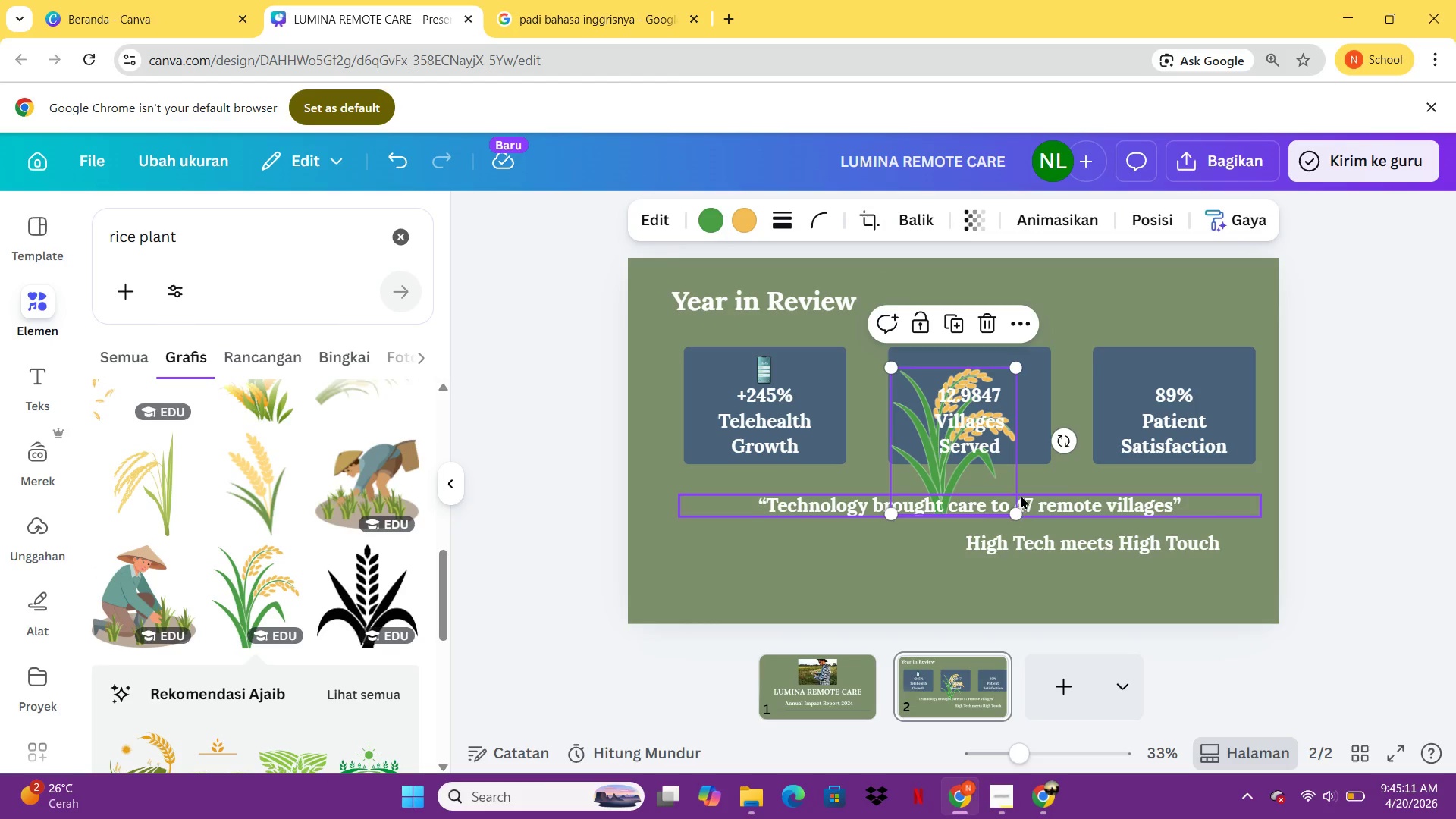 
left_click_drag(start_coordinate=[1018, 512], to_coordinate=[936, 386])
 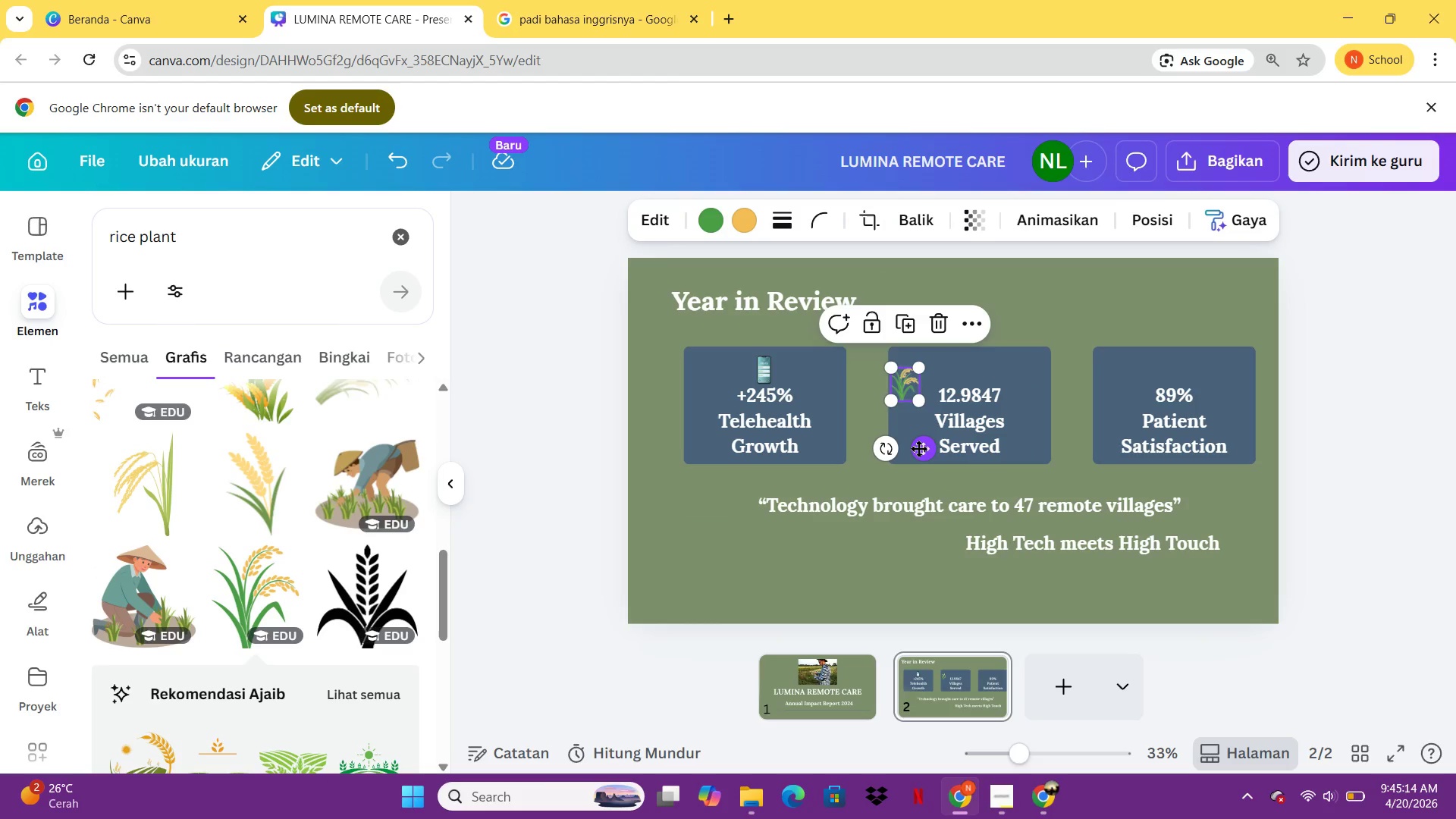 
left_click_drag(start_coordinate=[919, 448], to_coordinate=[981, 432])
 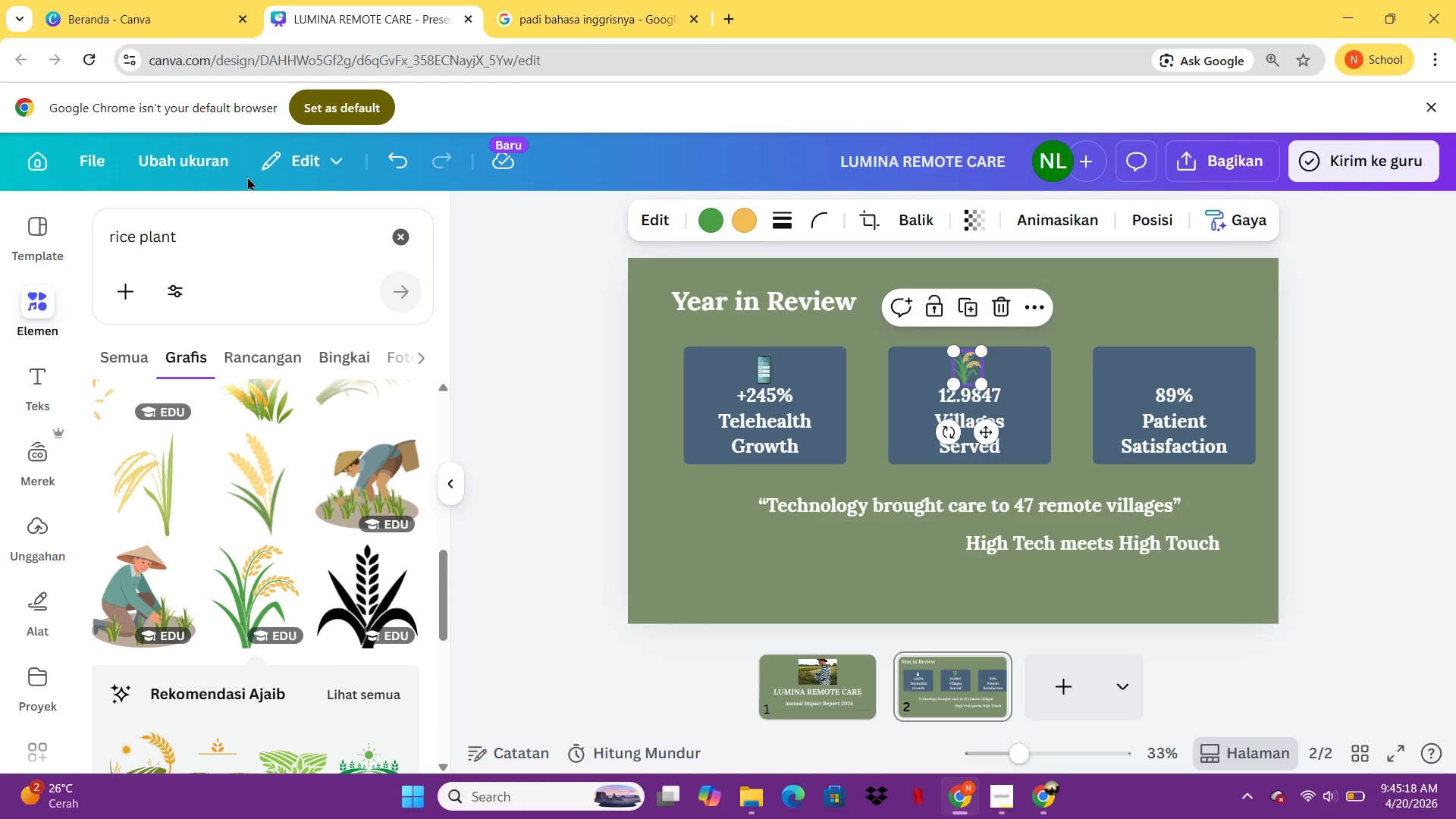 
left_click_drag(start_coordinate=[218, 212], to_coordinate=[74, 225])
 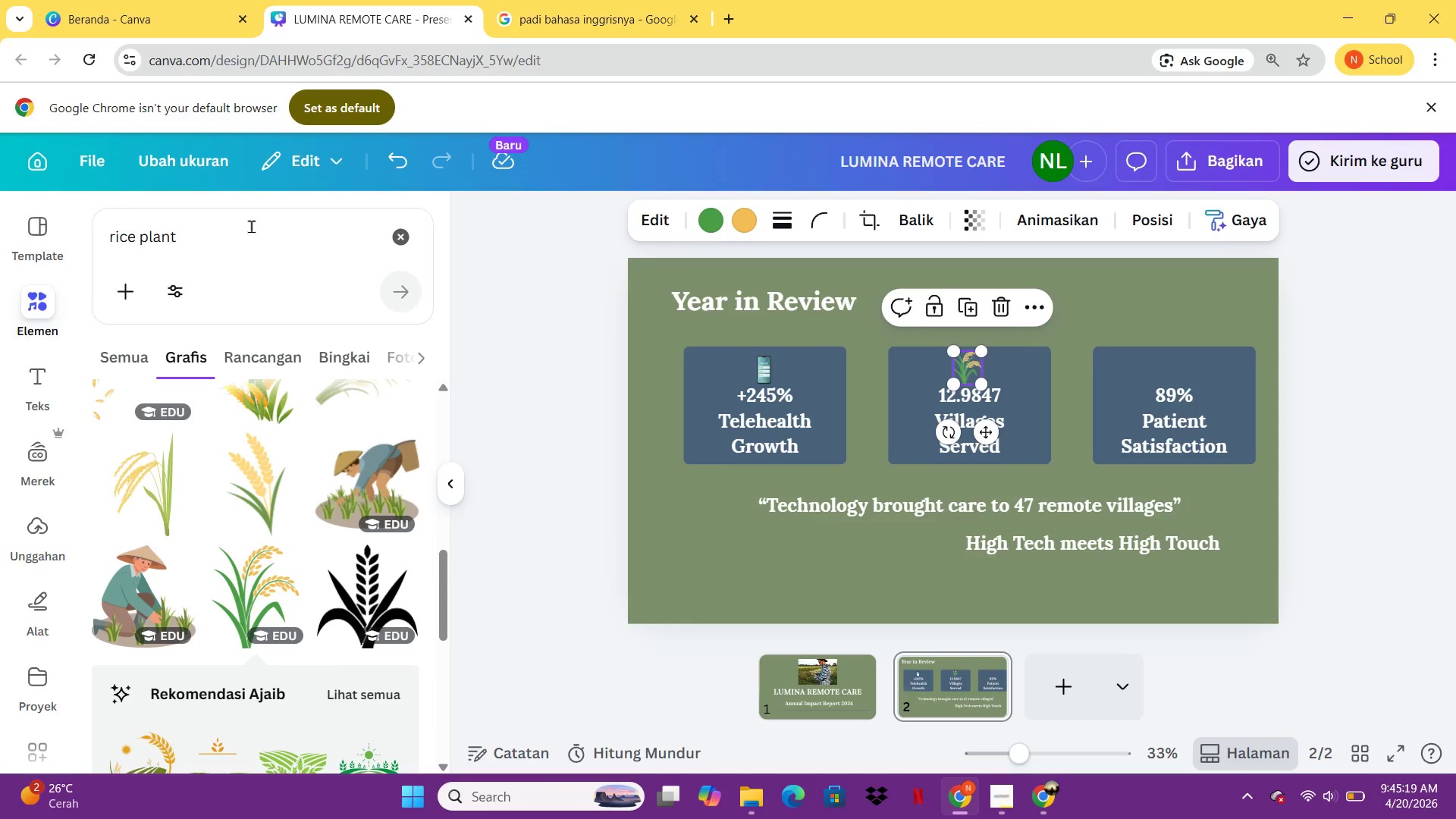 
left_click_drag(start_coordinate=[251, 226], to_coordinate=[85, 230])
 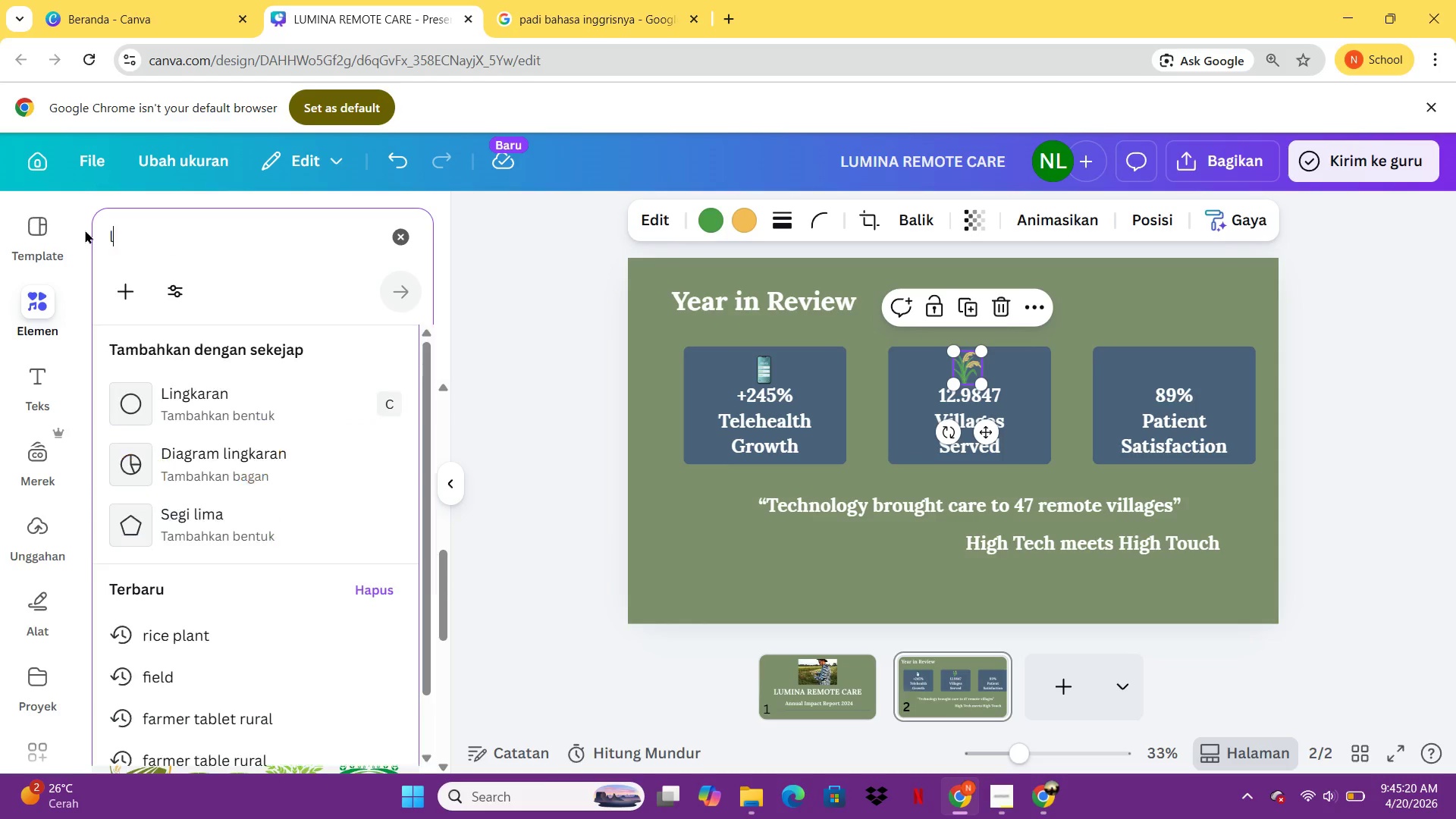 
type(love)
 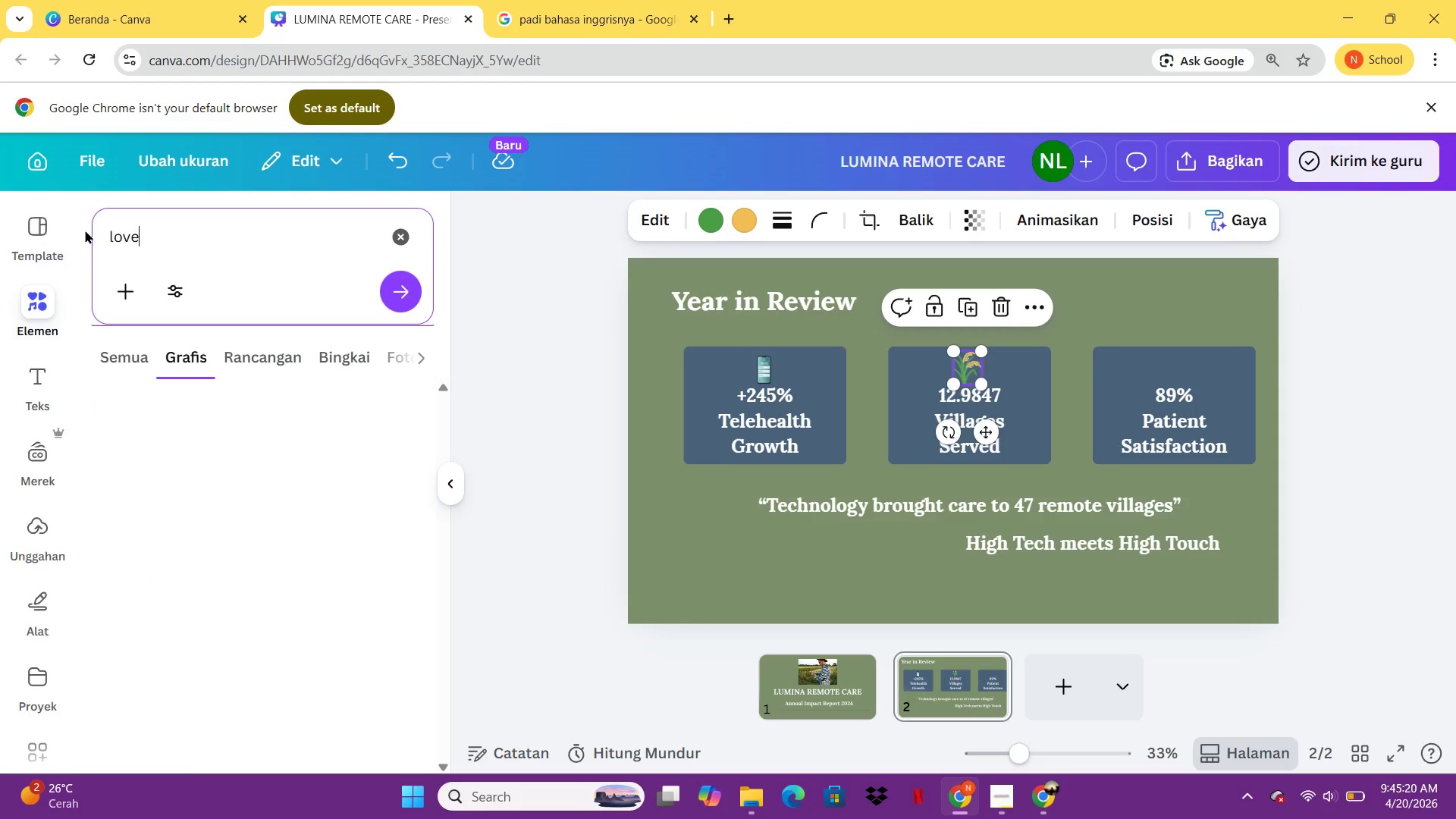 
key(Enter)
 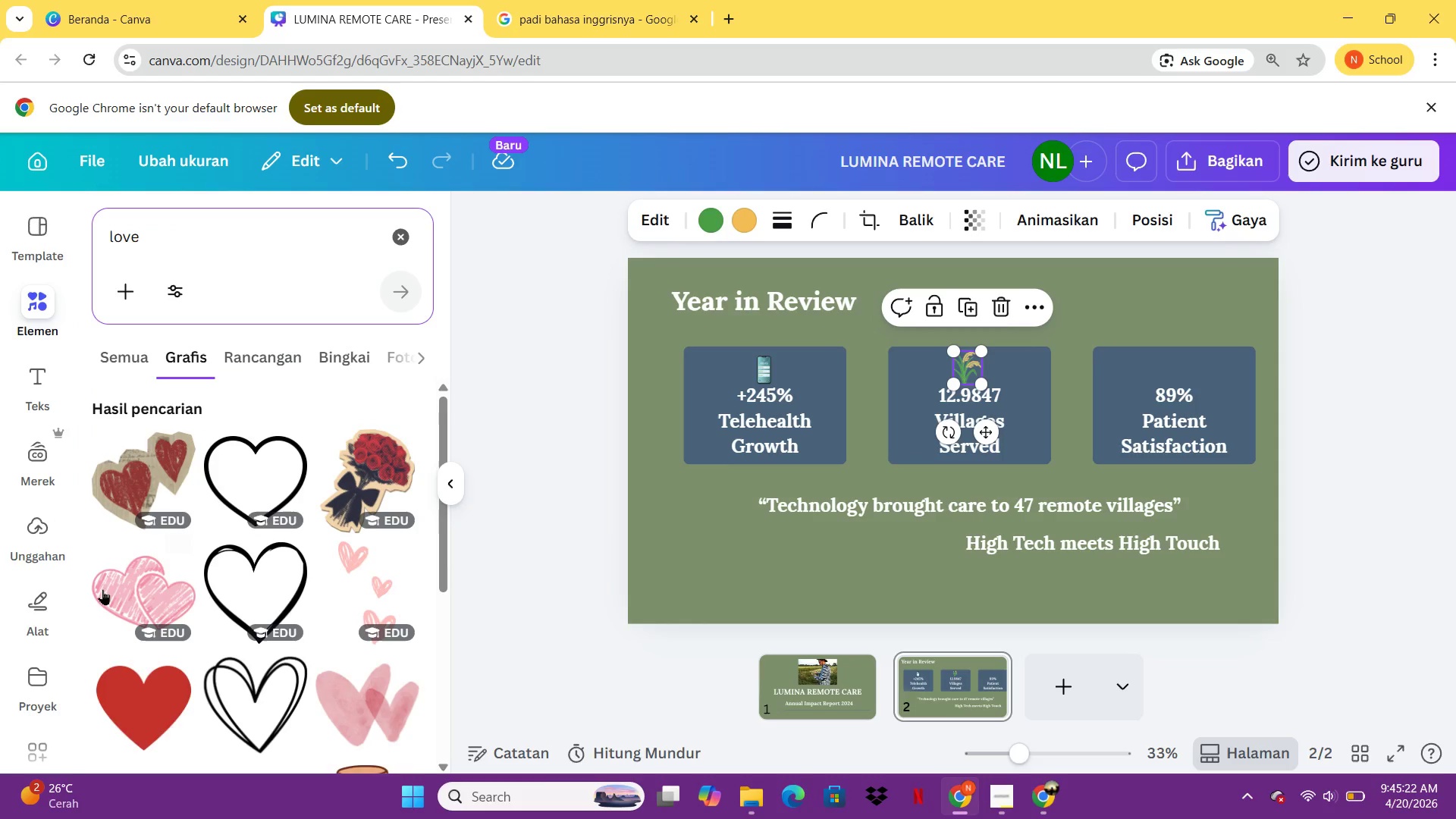 
left_click([132, 700])
 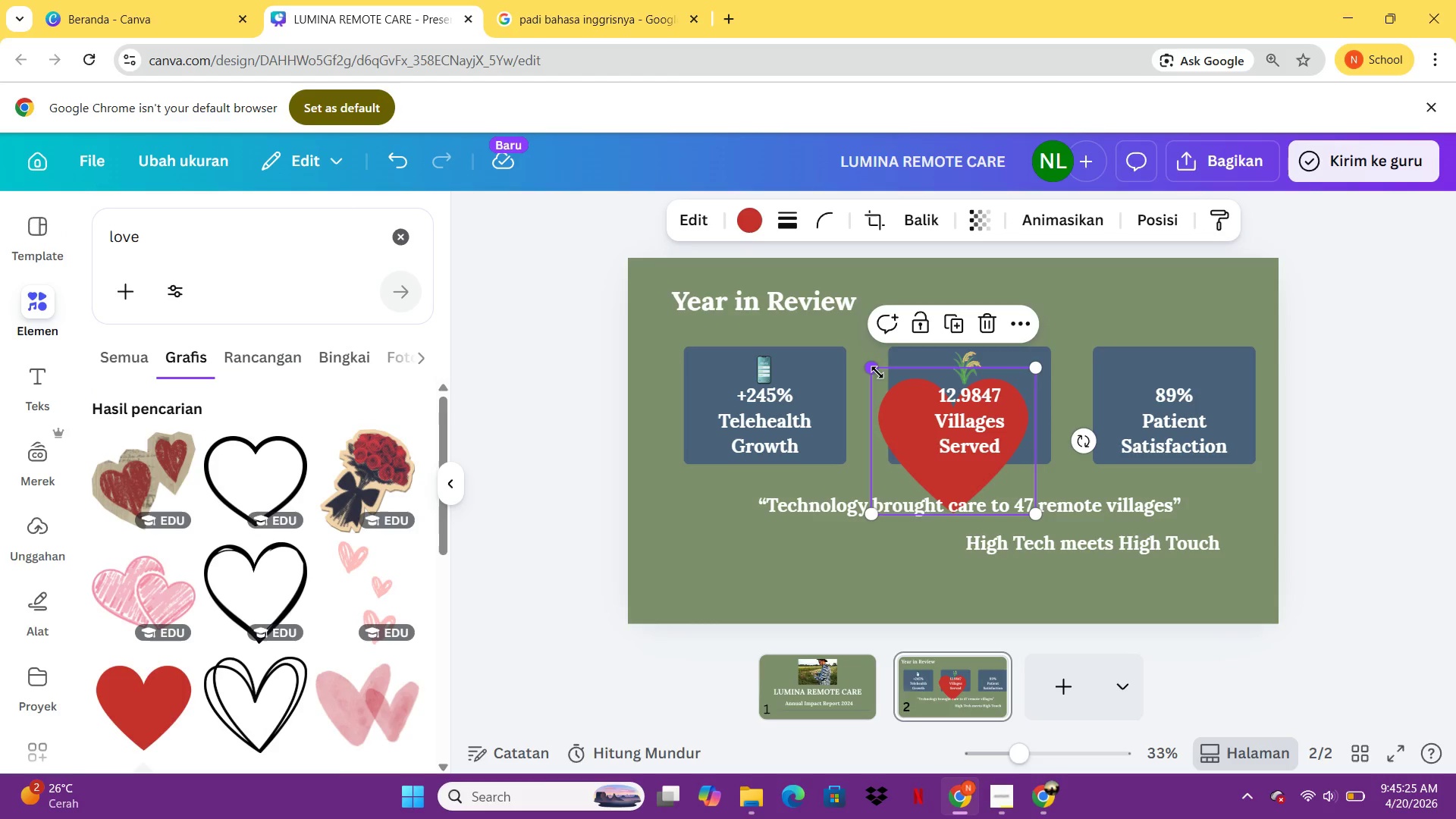 
left_click_drag(start_coordinate=[876, 372], to_coordinate=[1000, 479])
 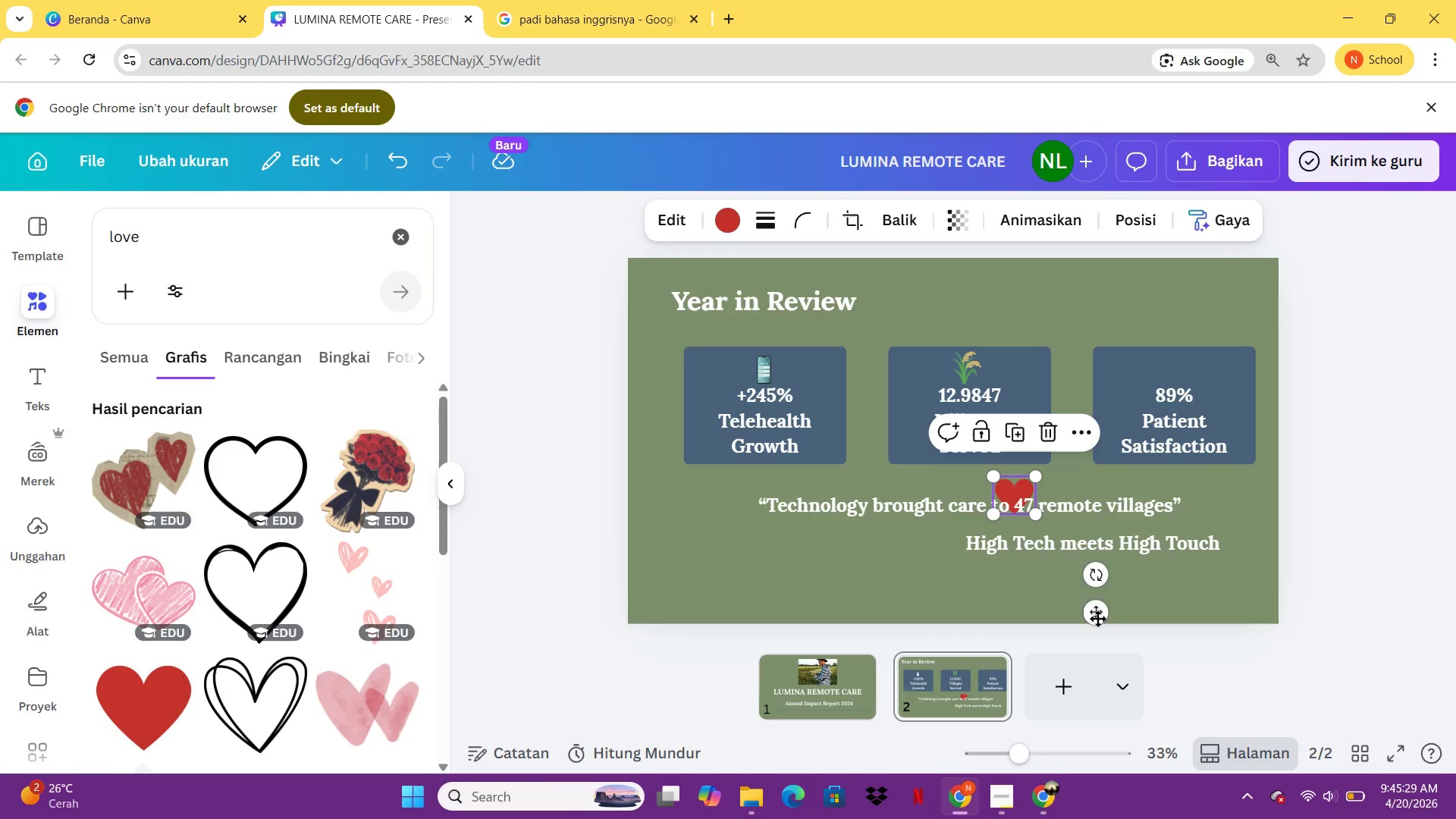 
left_click_drag(start_coordinate=[1097, 613], to_coordinate=[1253, 480])
 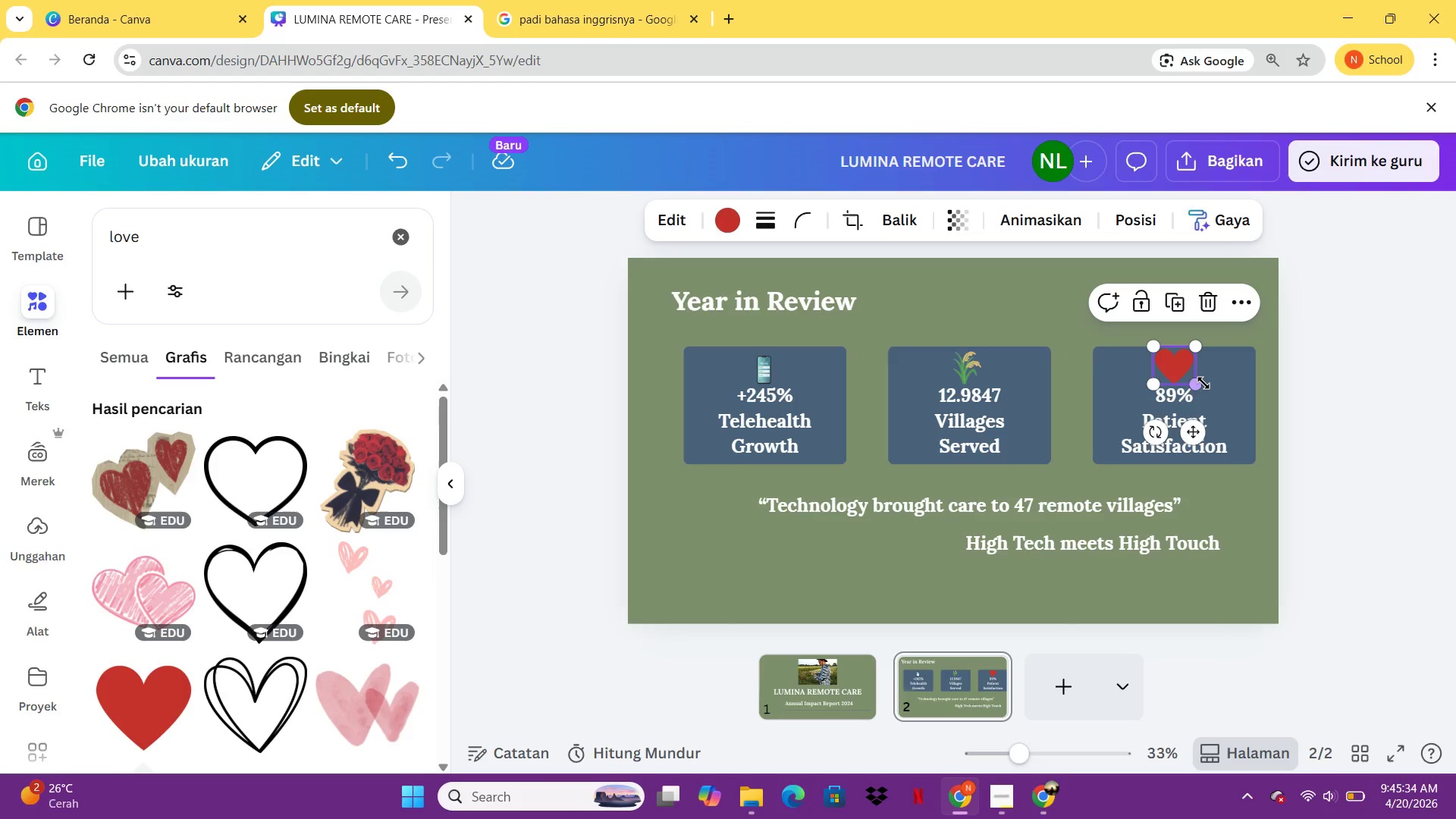 
left_click_drag(start_coordinate=[1203, 383], to_coordinate=[1191, 372])
 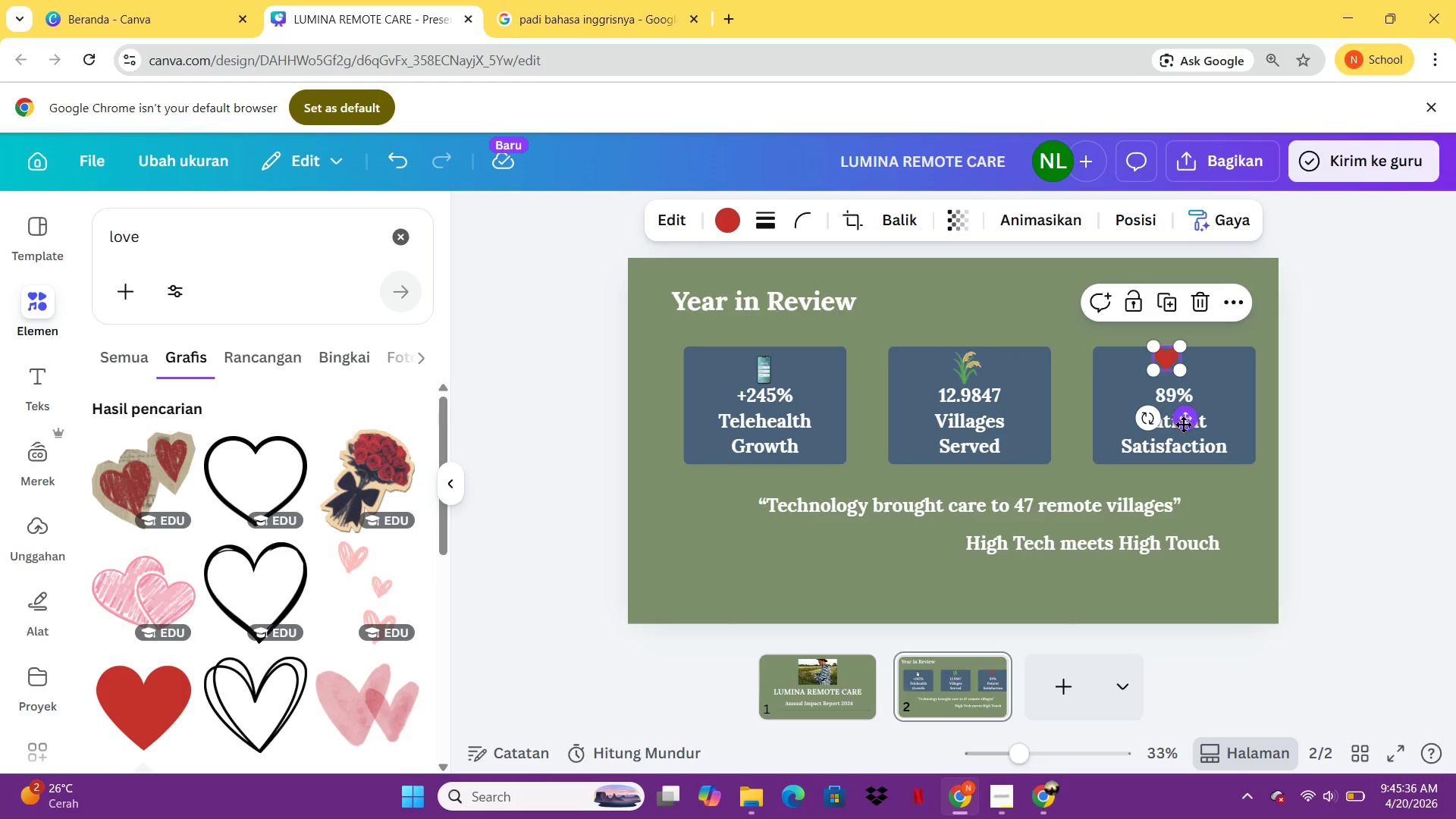 
left_click_drag(start_coordinate=[1183, 424], to_coordinate=[1194, 436])
 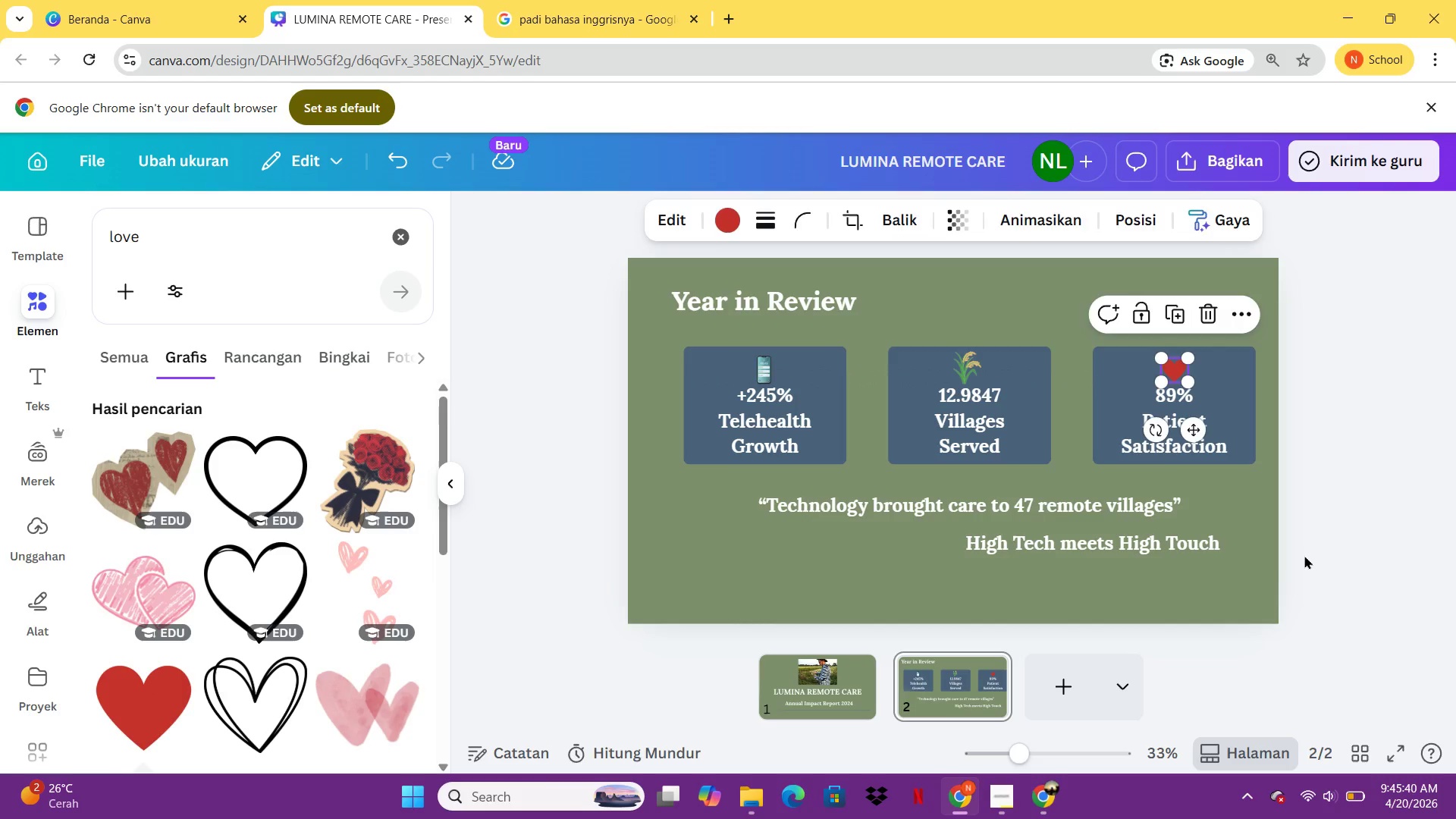 
left_click([1304, 555])
 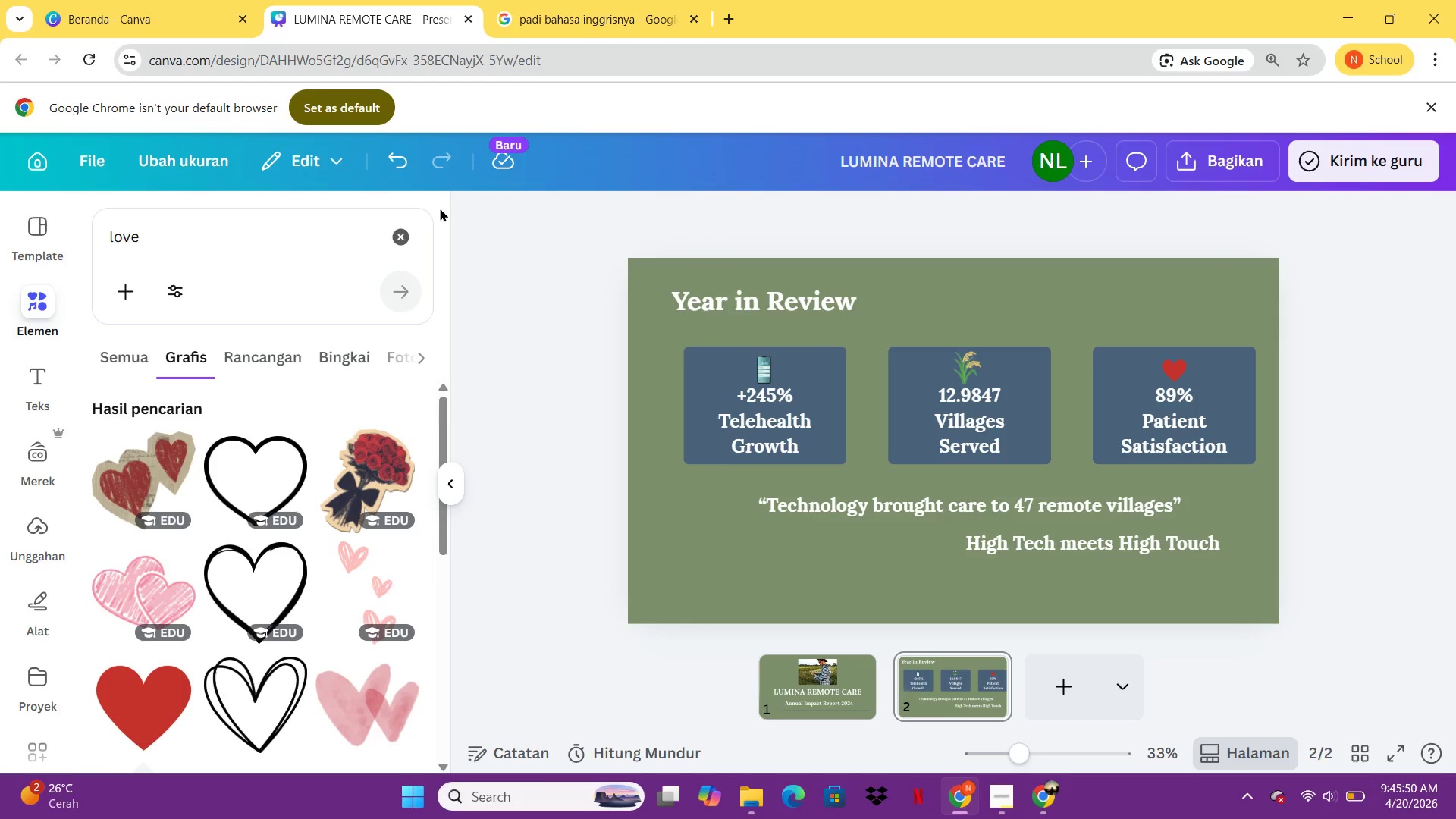 
wait(14.61)
 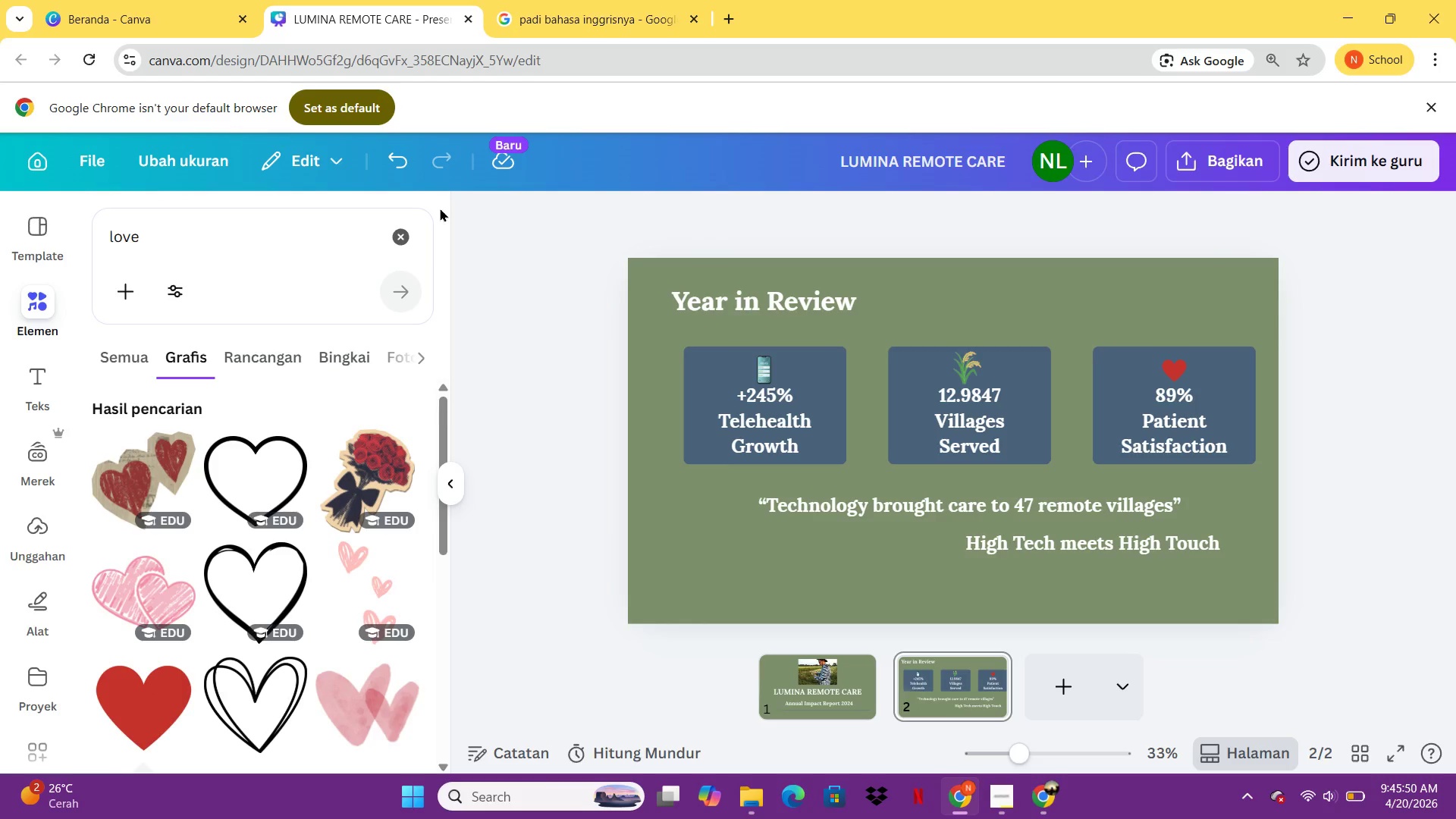 
left_click([789, 300])
 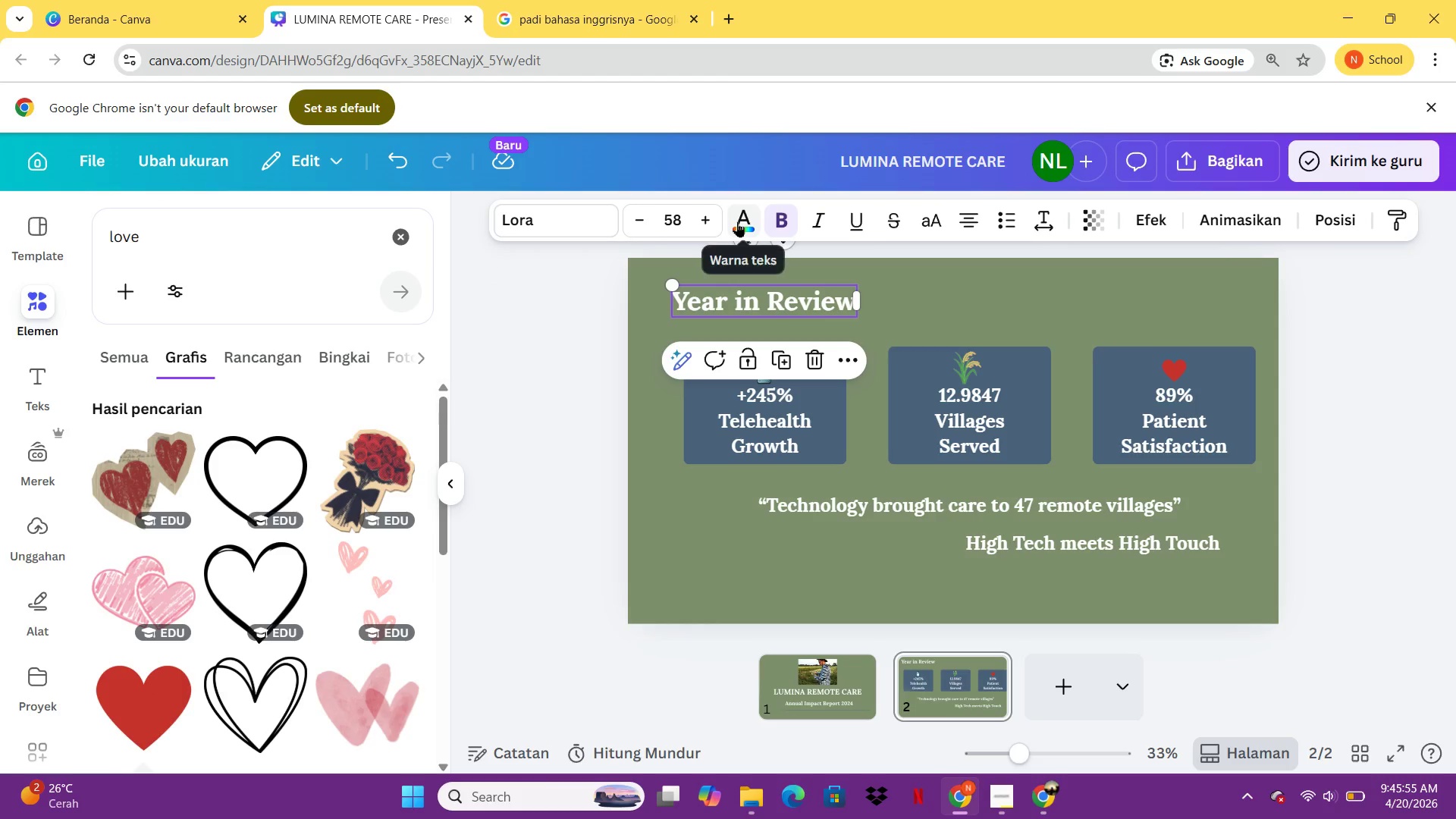 
left_click([737, 221])
 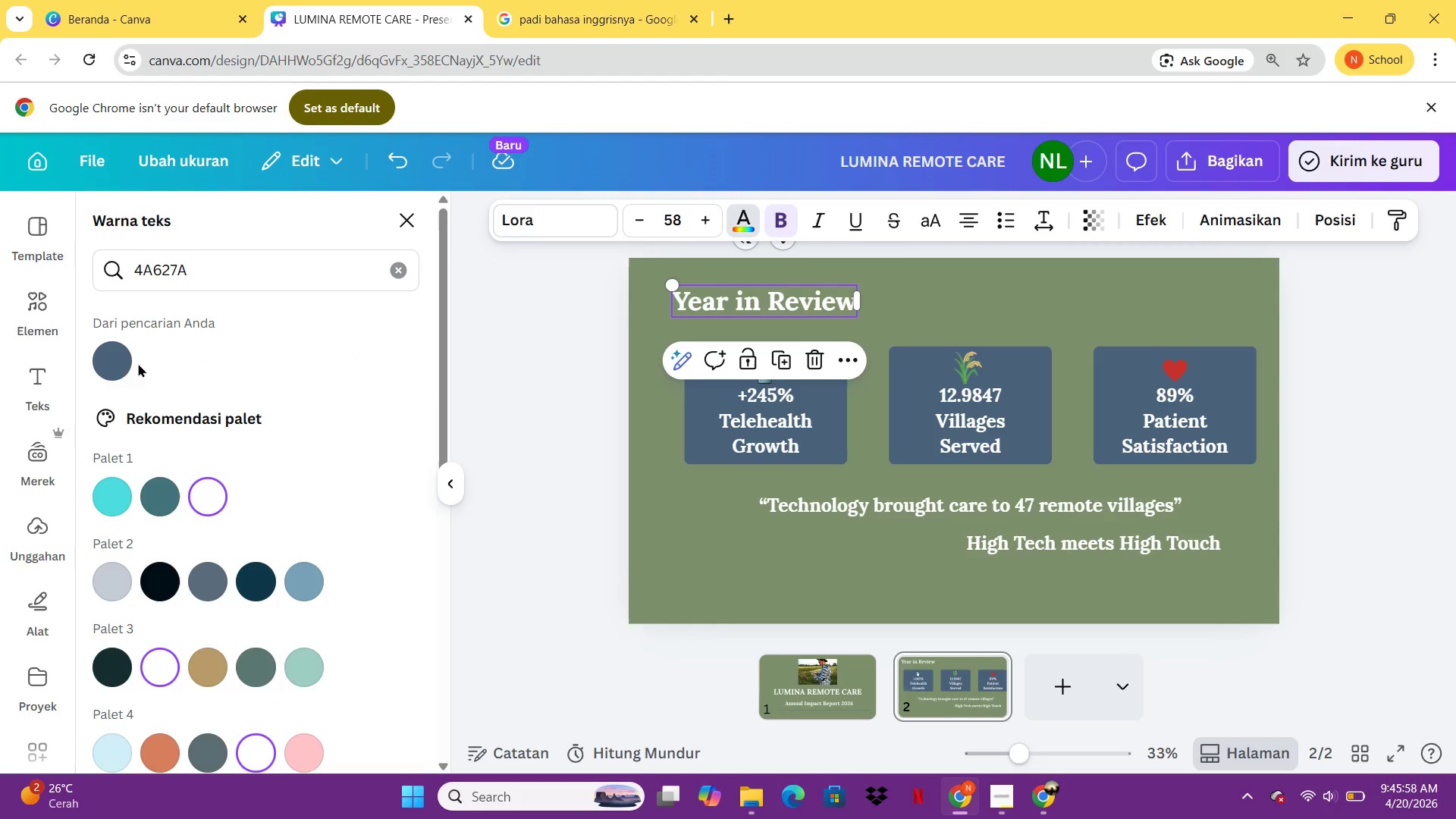 
left_click([122, 365])
 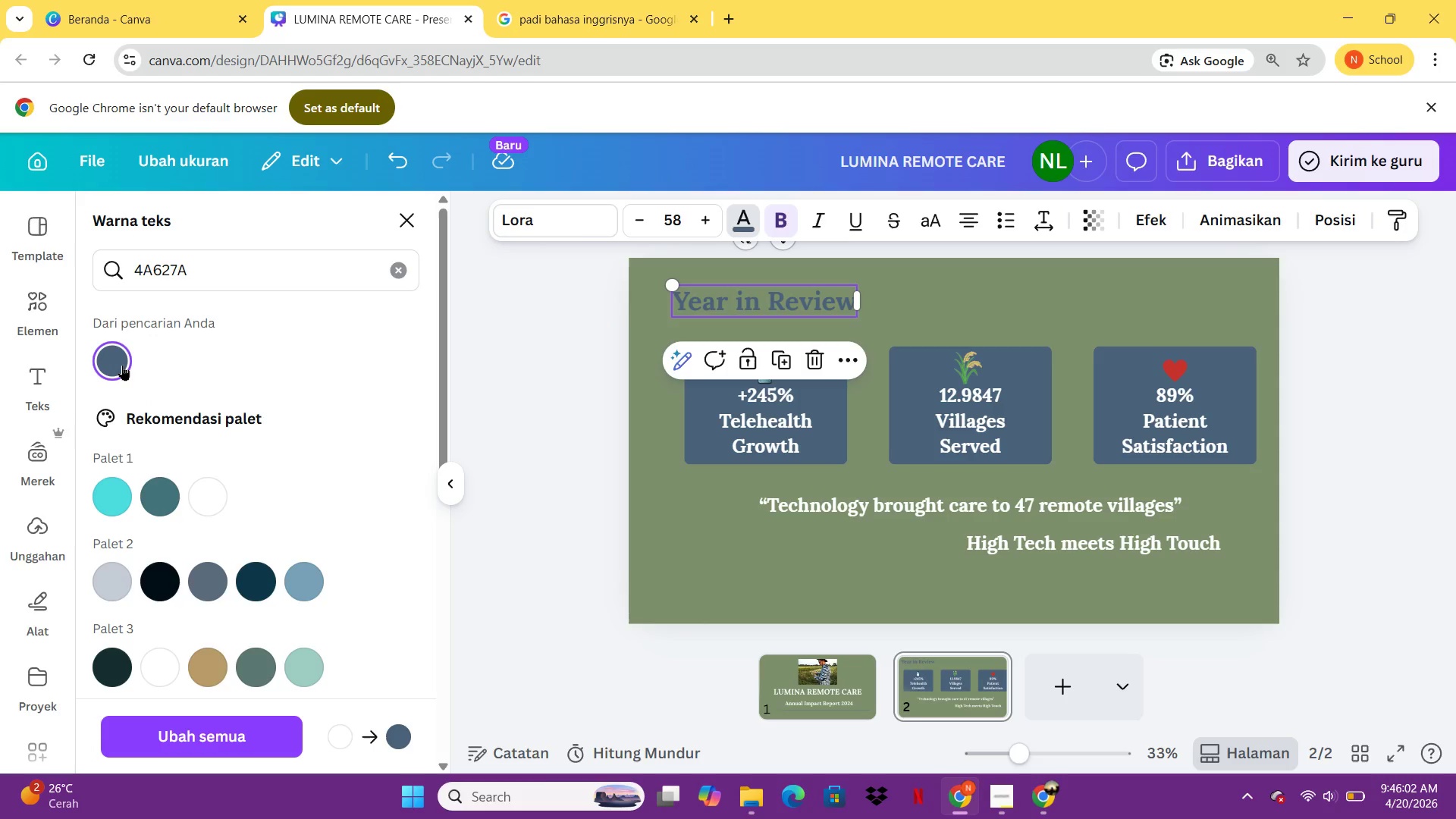 
wait(9.12)
 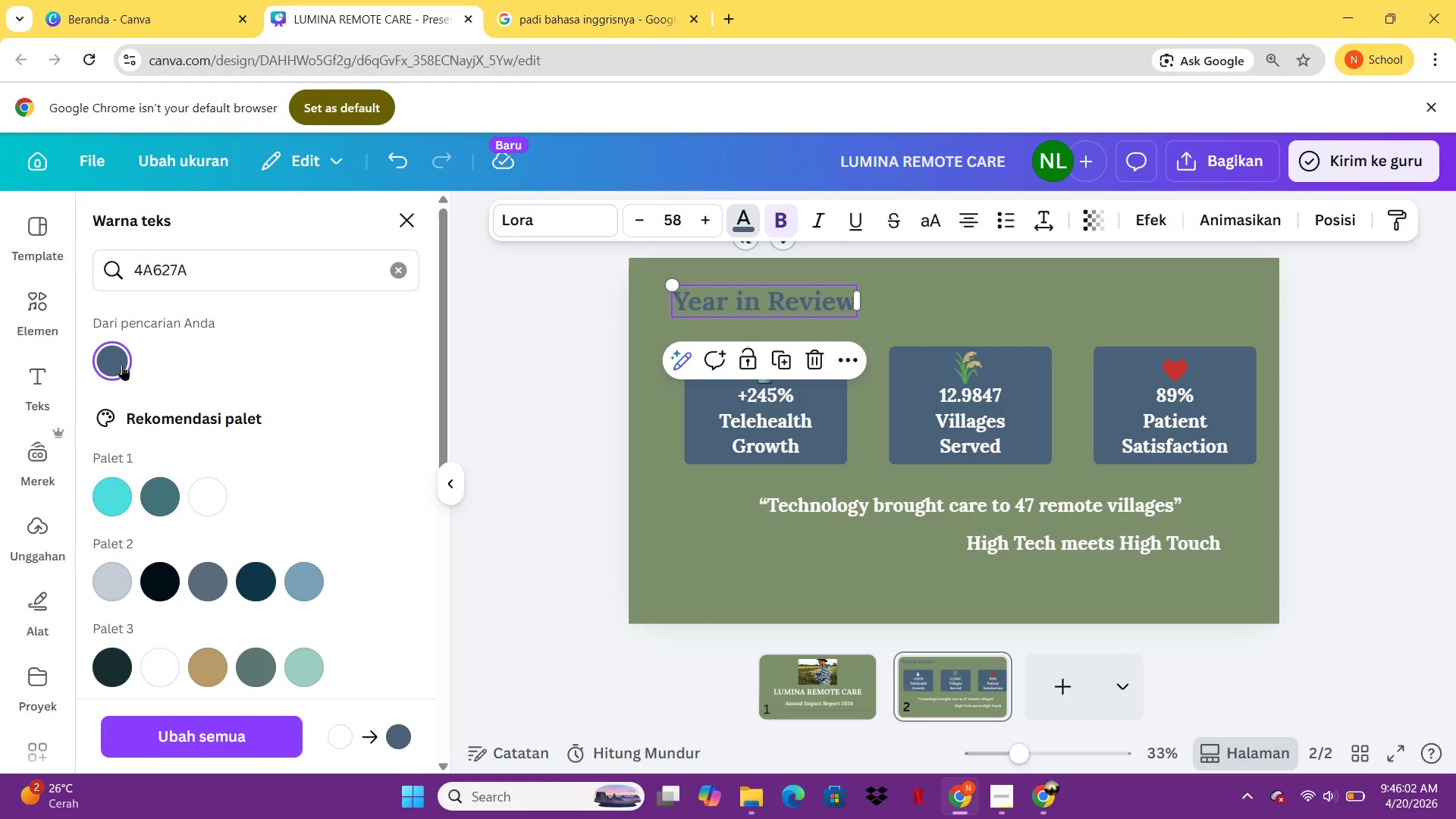 
left_click([212, 278])
 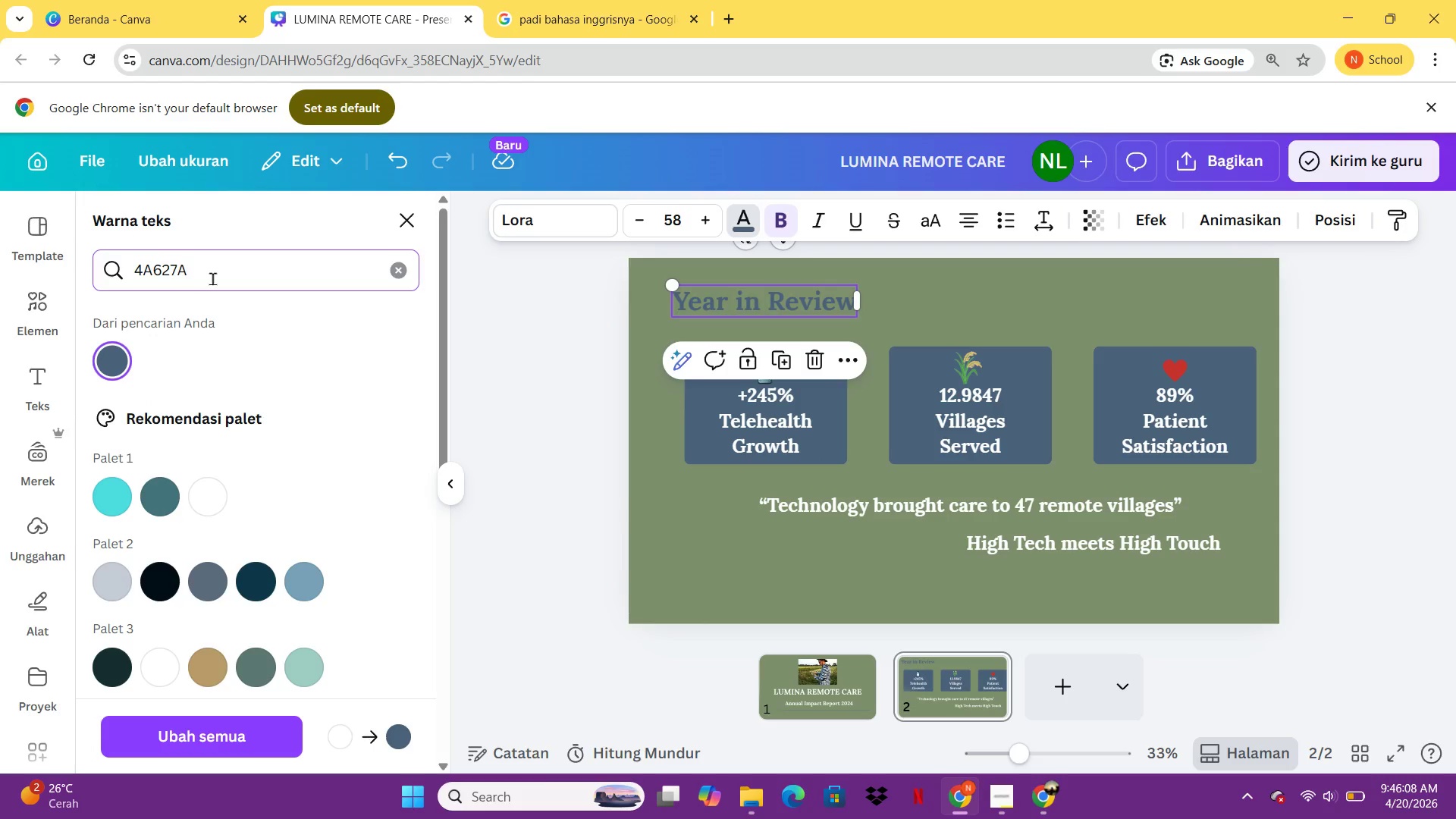 
key(Control+A)
 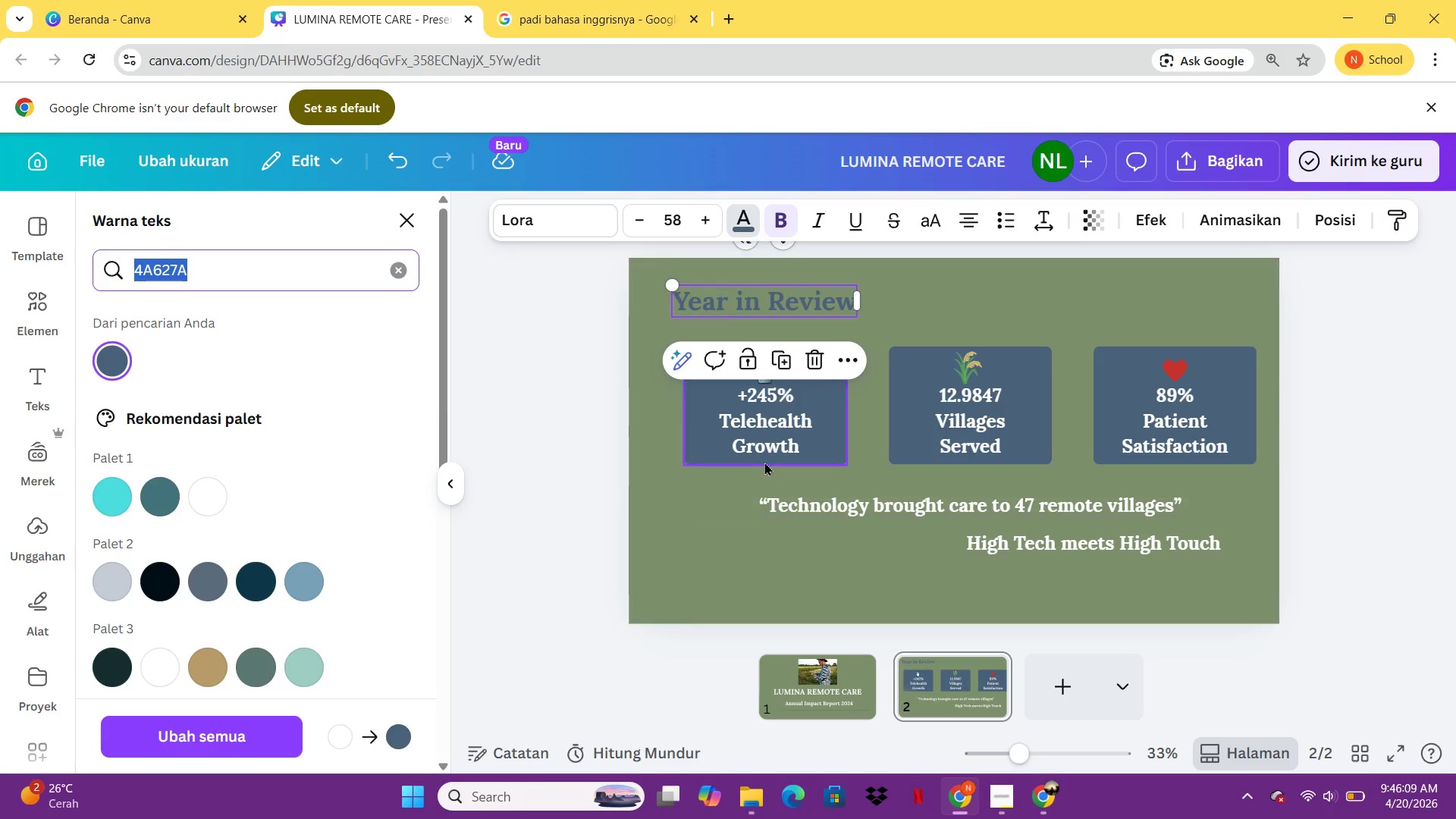 
left_click([763, 459])
 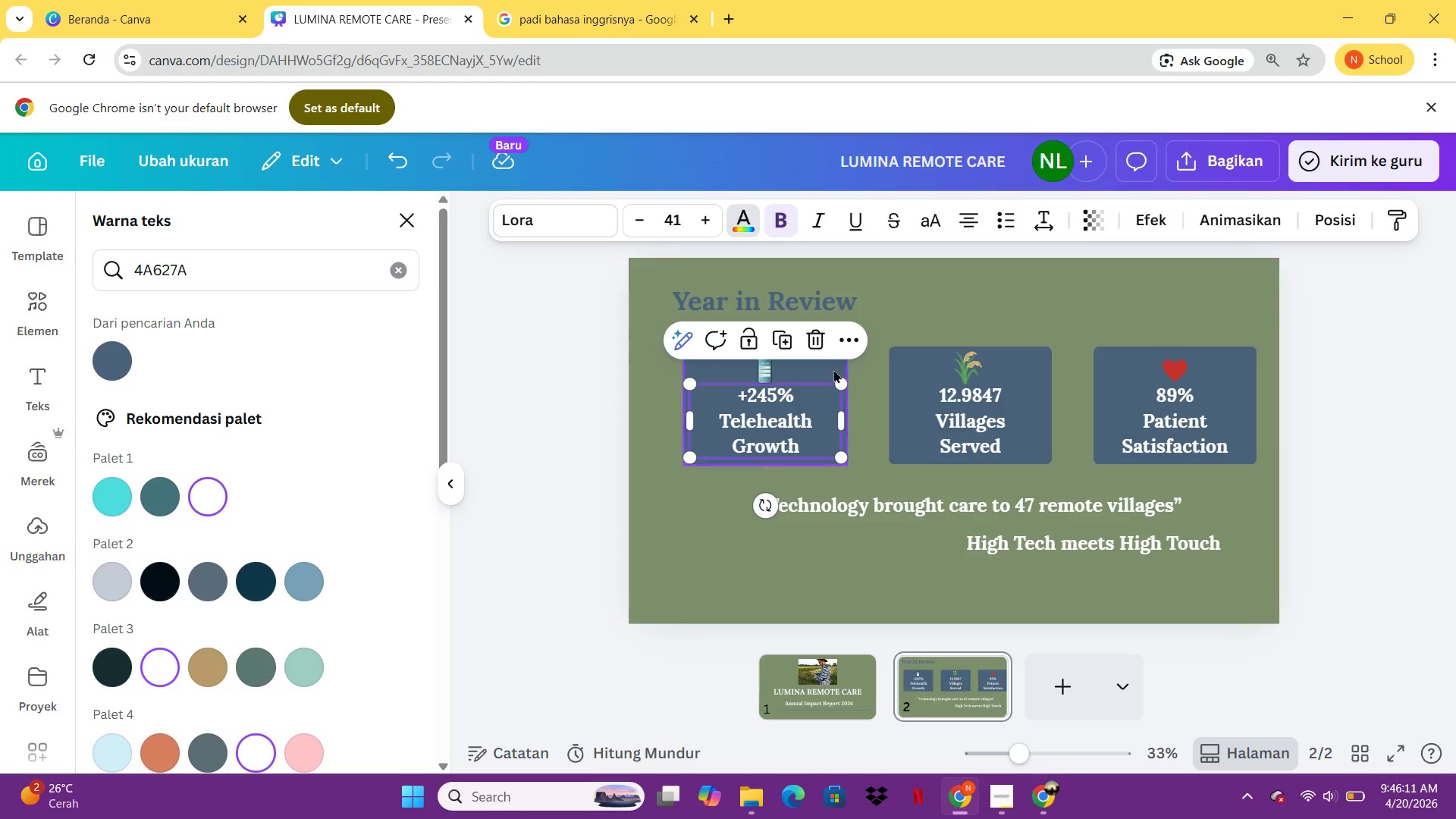 
left_click([832, 369])
 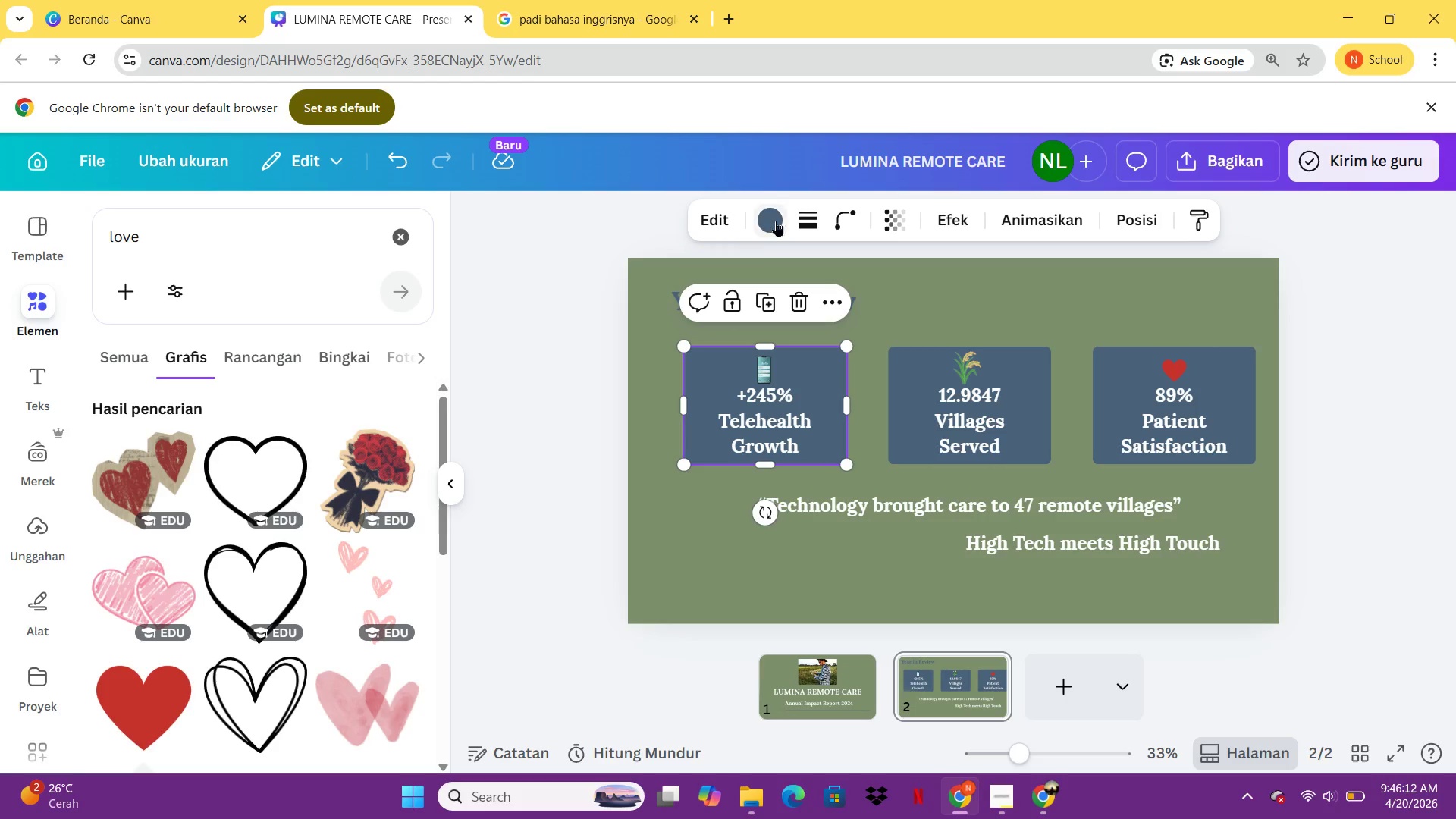 
left_click([776, 221])
 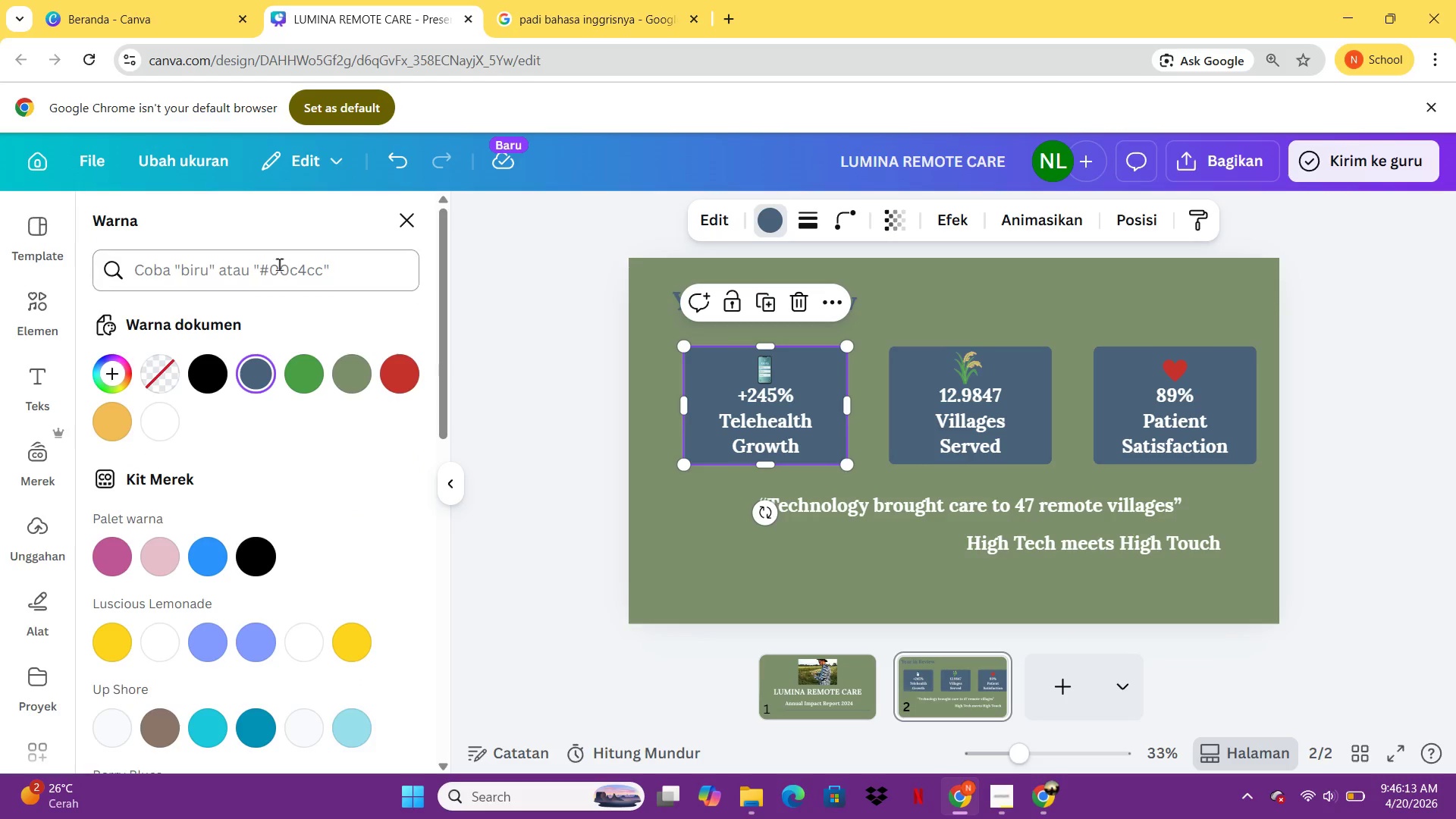 
left_click([278, 269])
 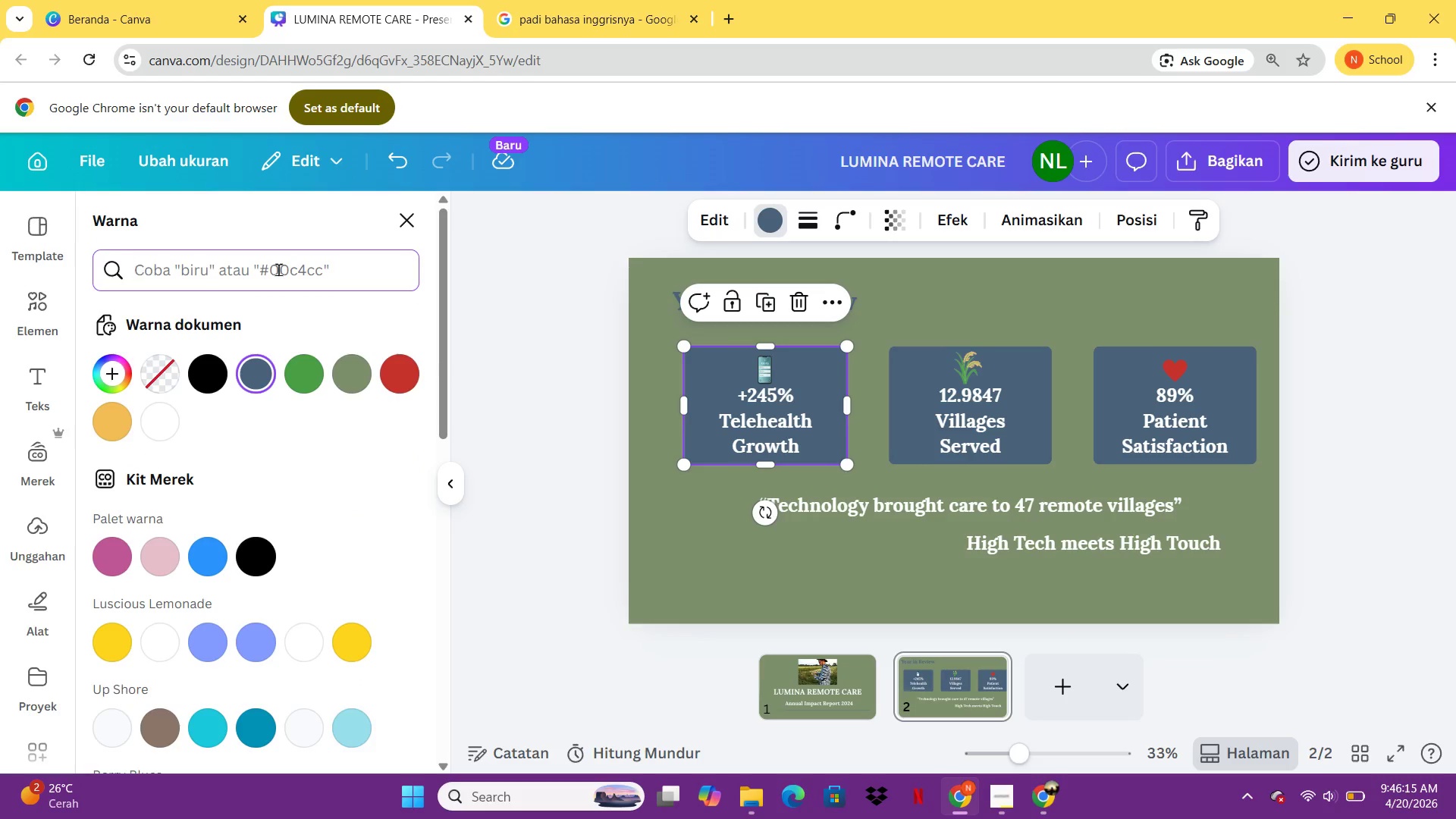 
key(Control+F)
 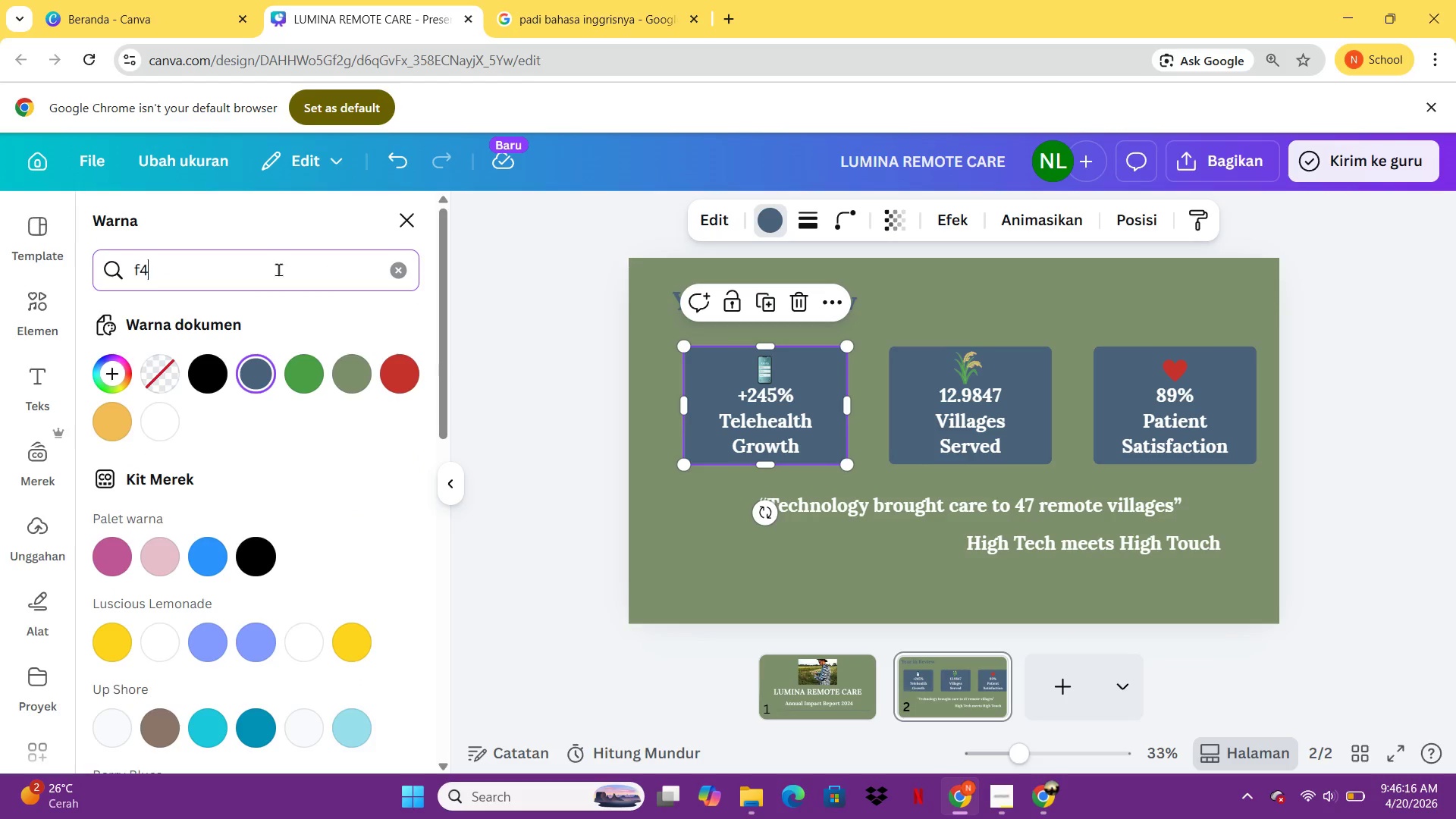 
key(Control+4)
 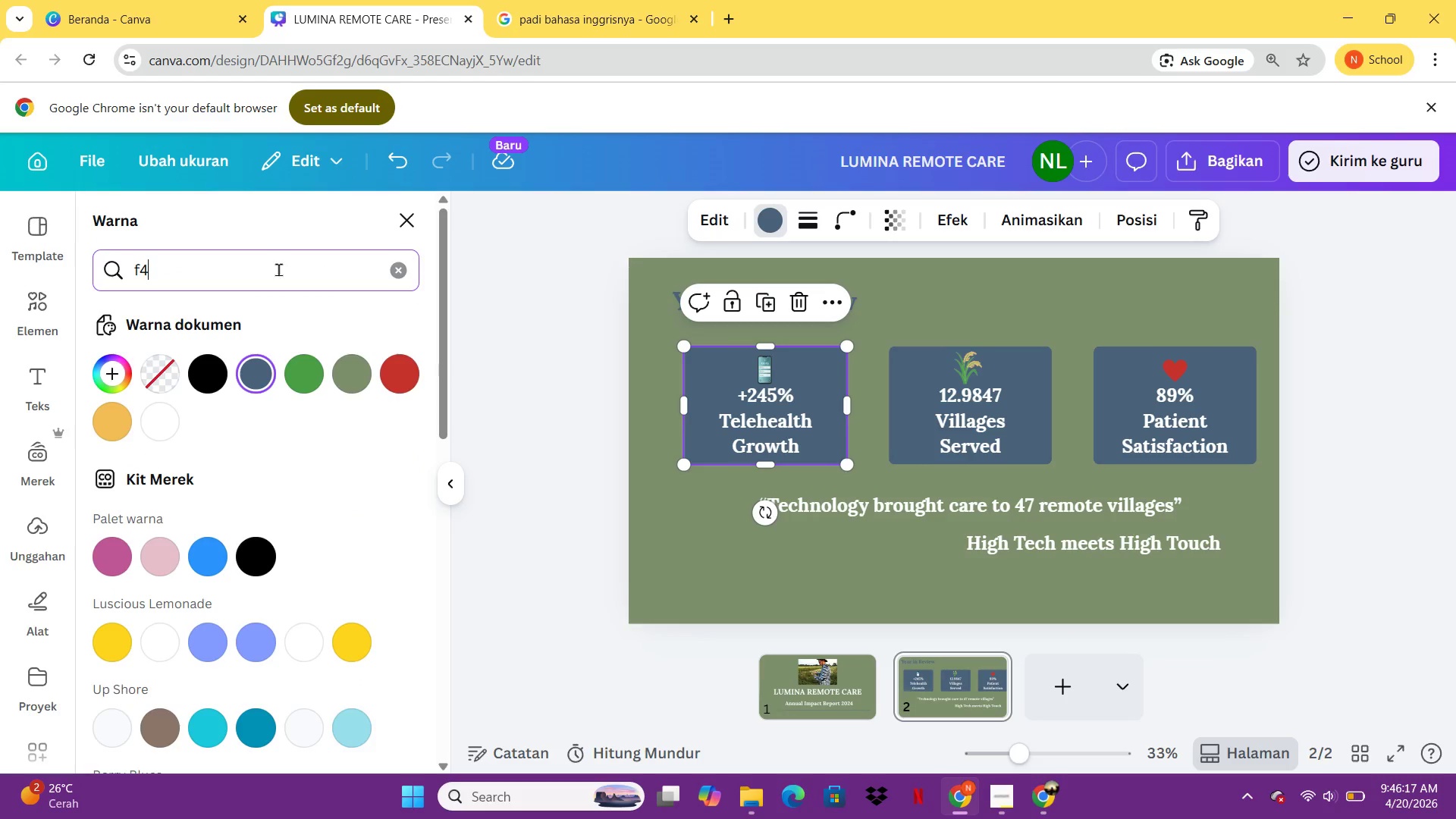 
key(Control+3)
 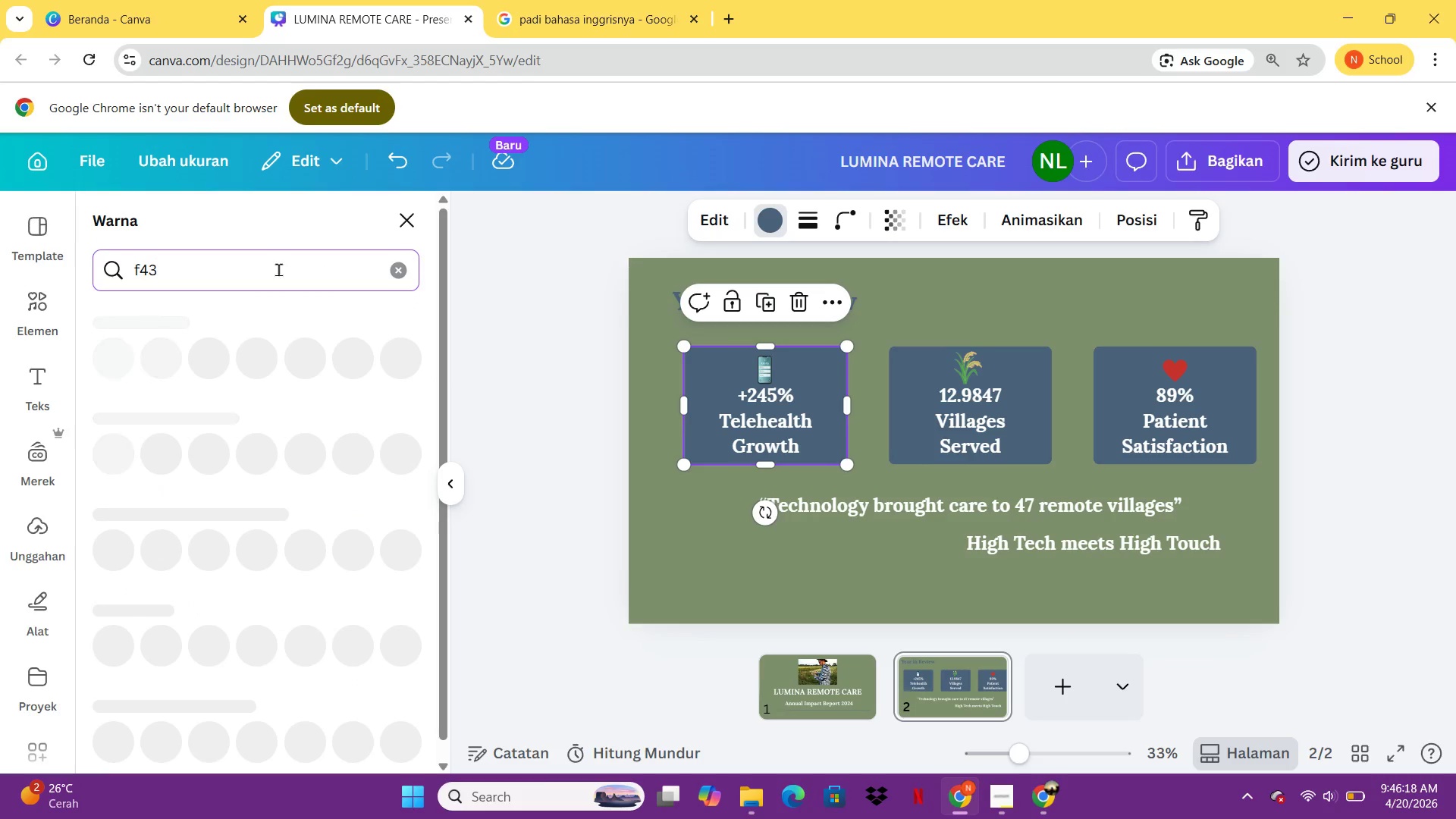 
key(Control+Backspace)
 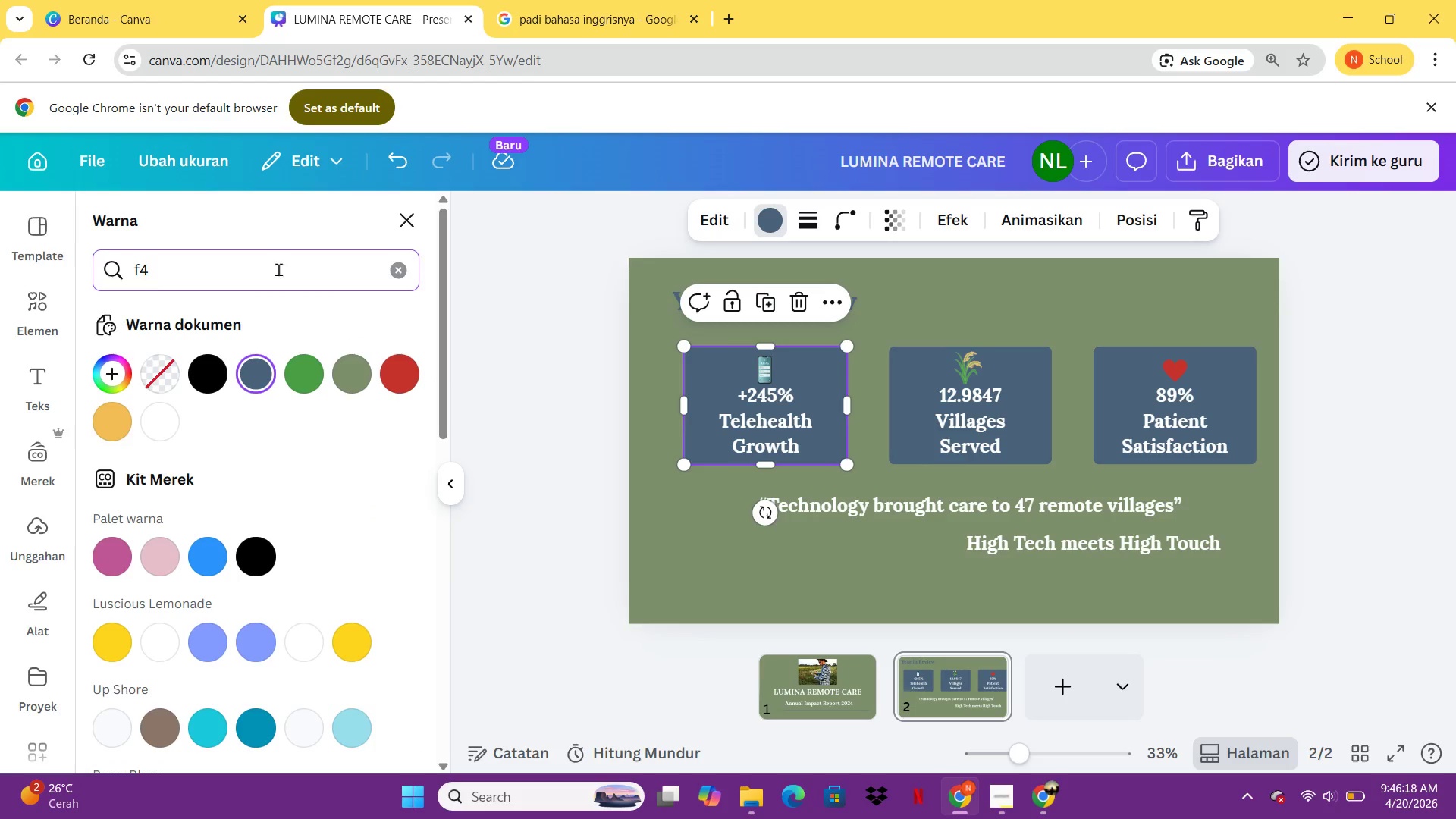 
key(Control+E)
 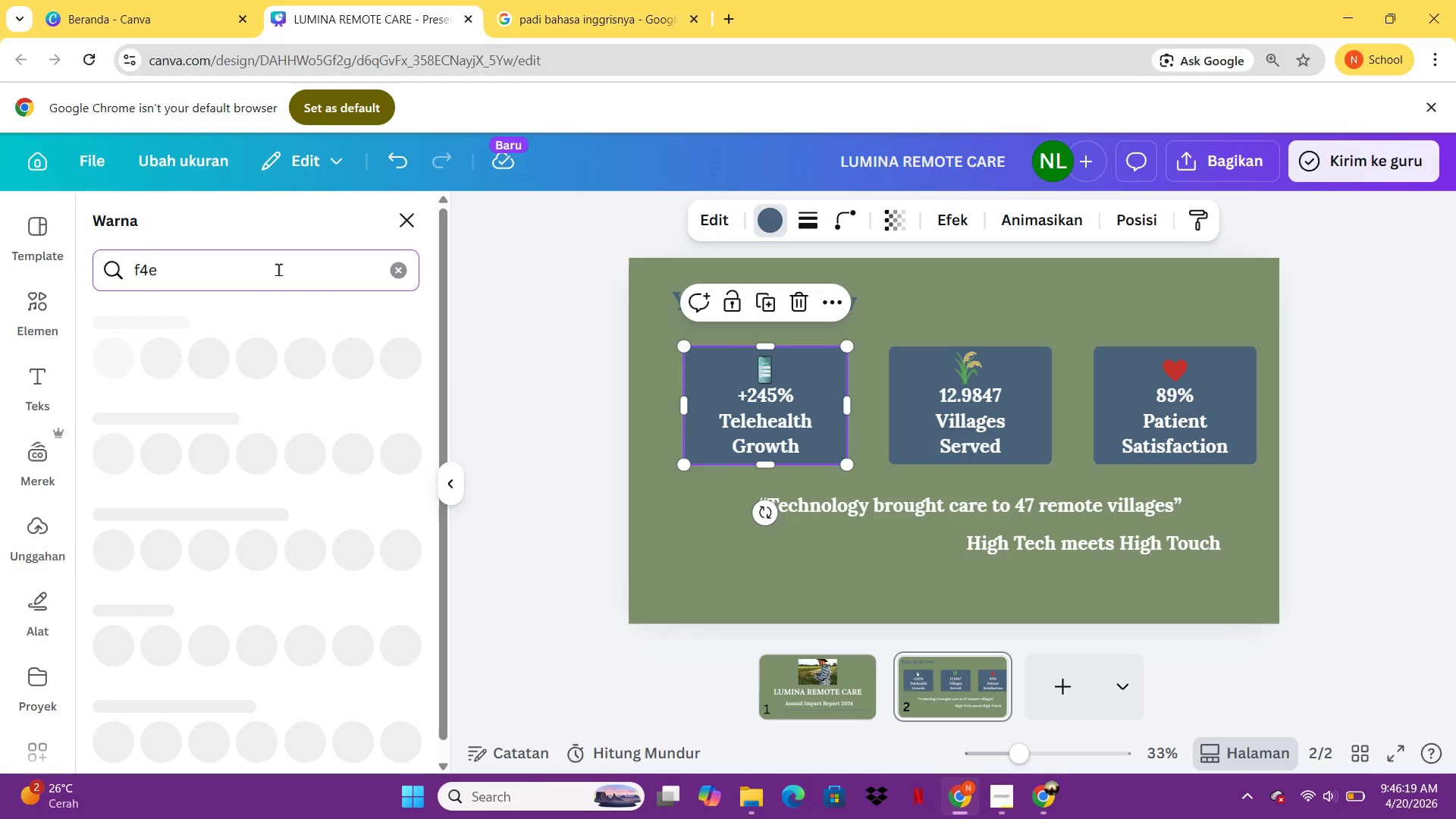 
key(Control+8)
 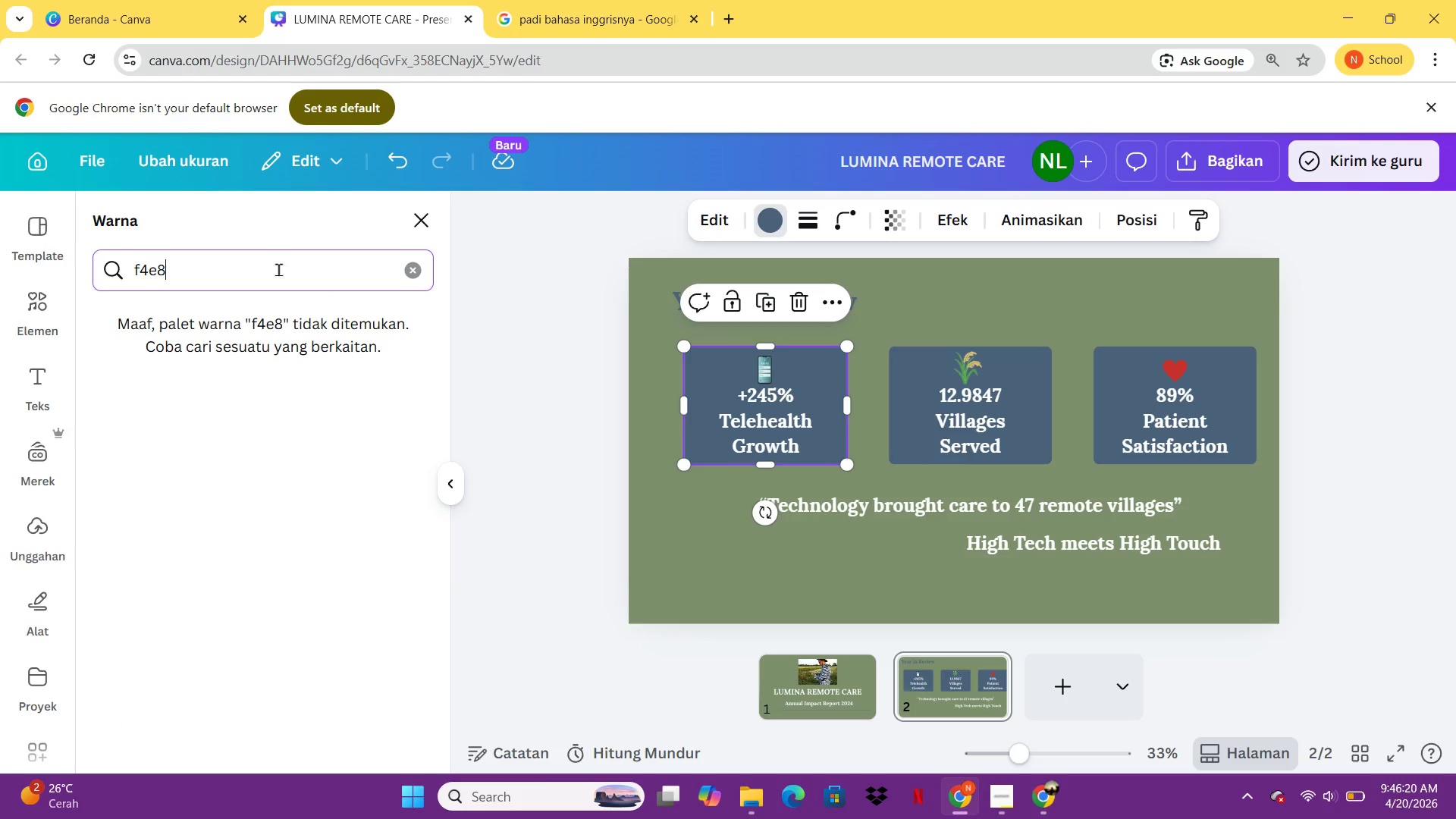 
key(Control+D)
 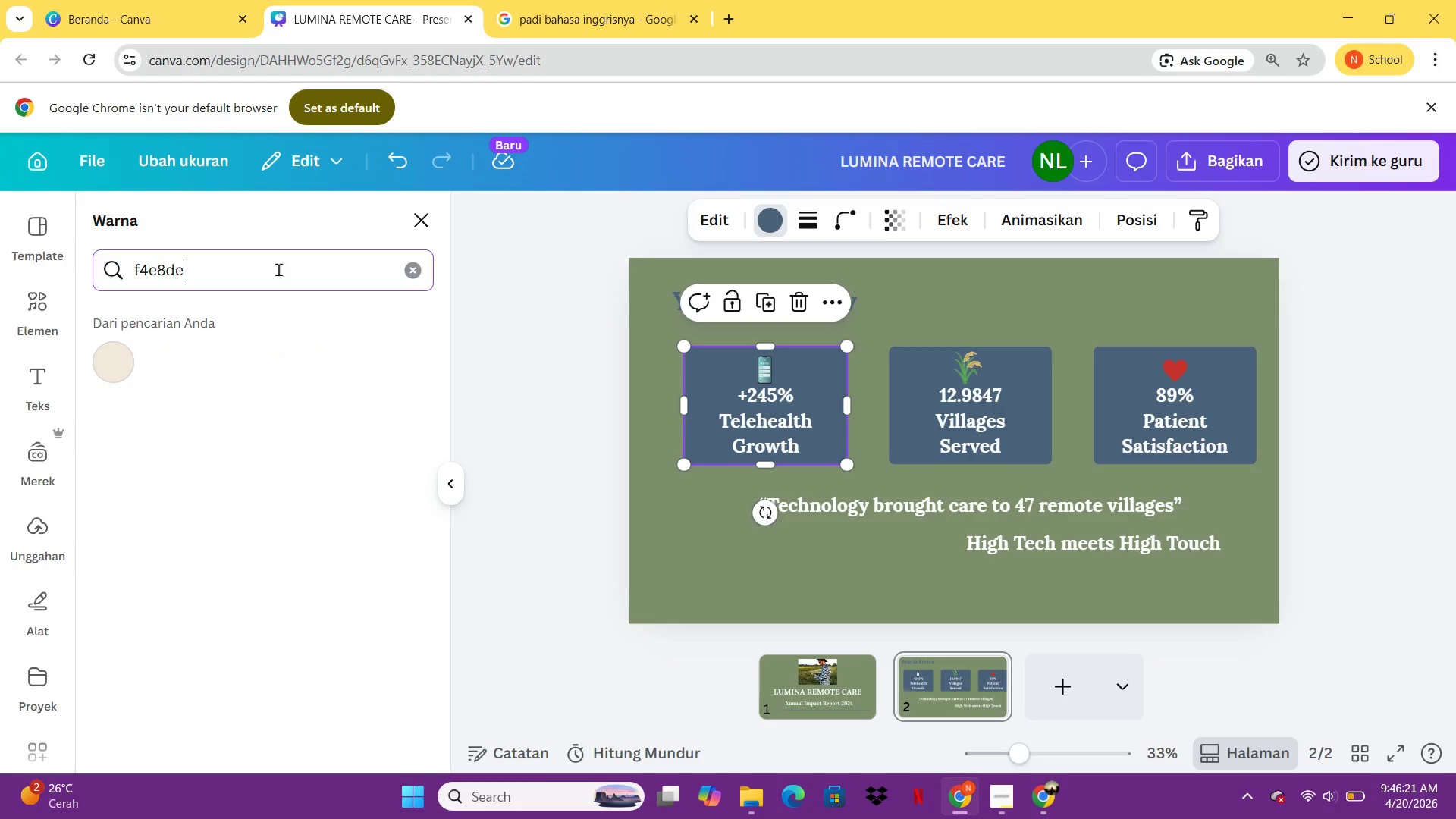 
key(Control+E)
 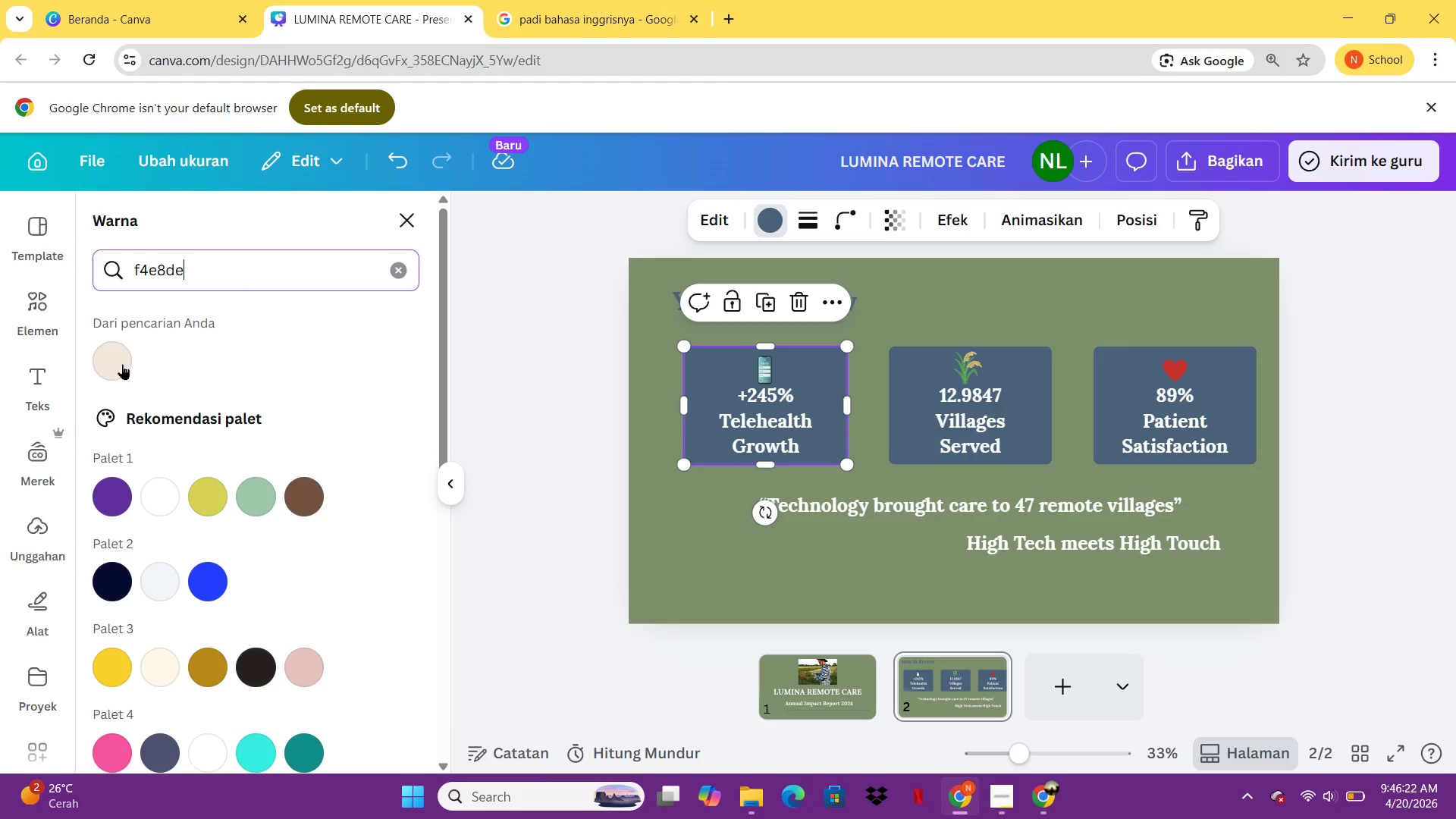 
left_click([116, 364])
 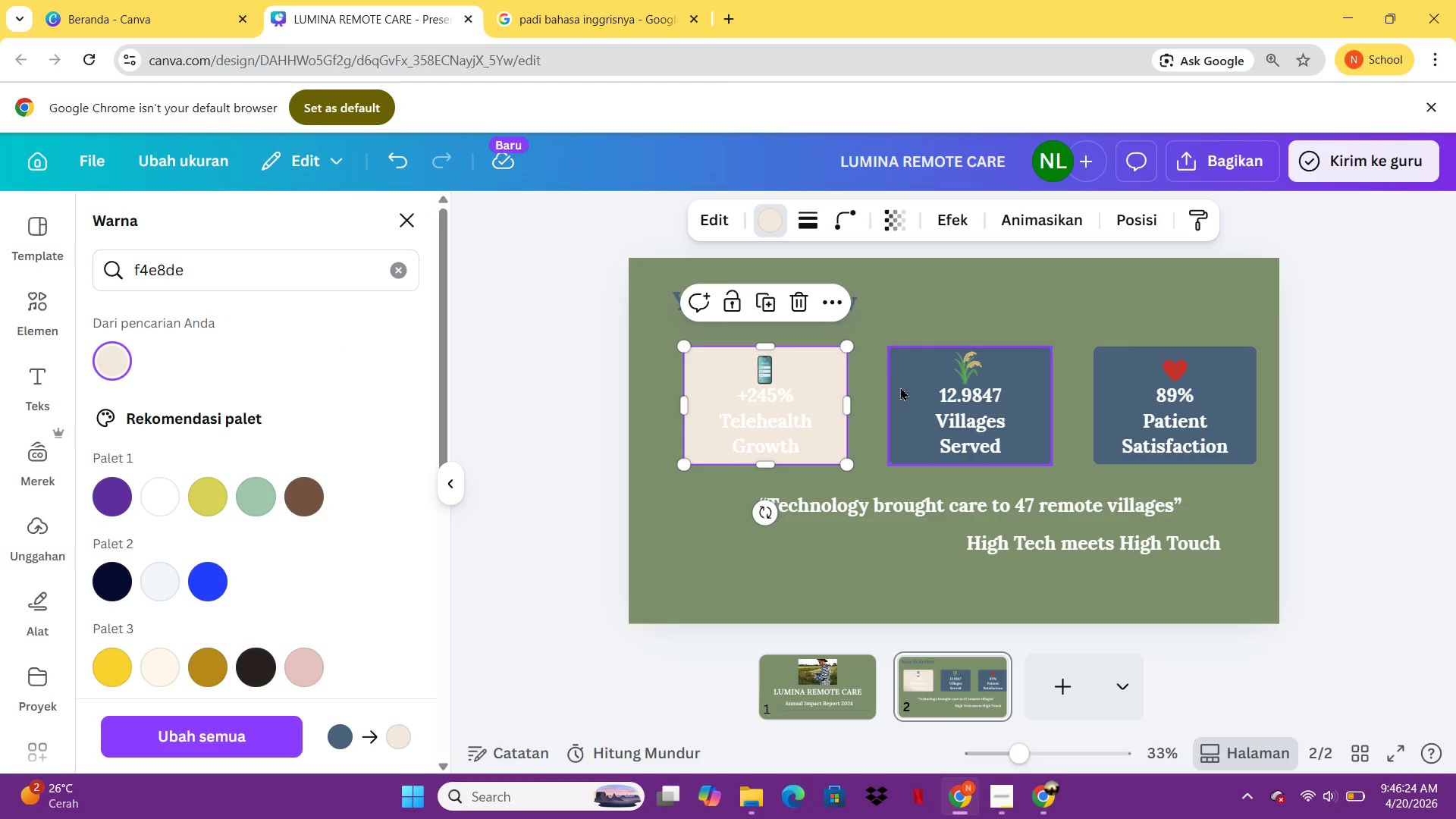 
left_click([908, 382])
 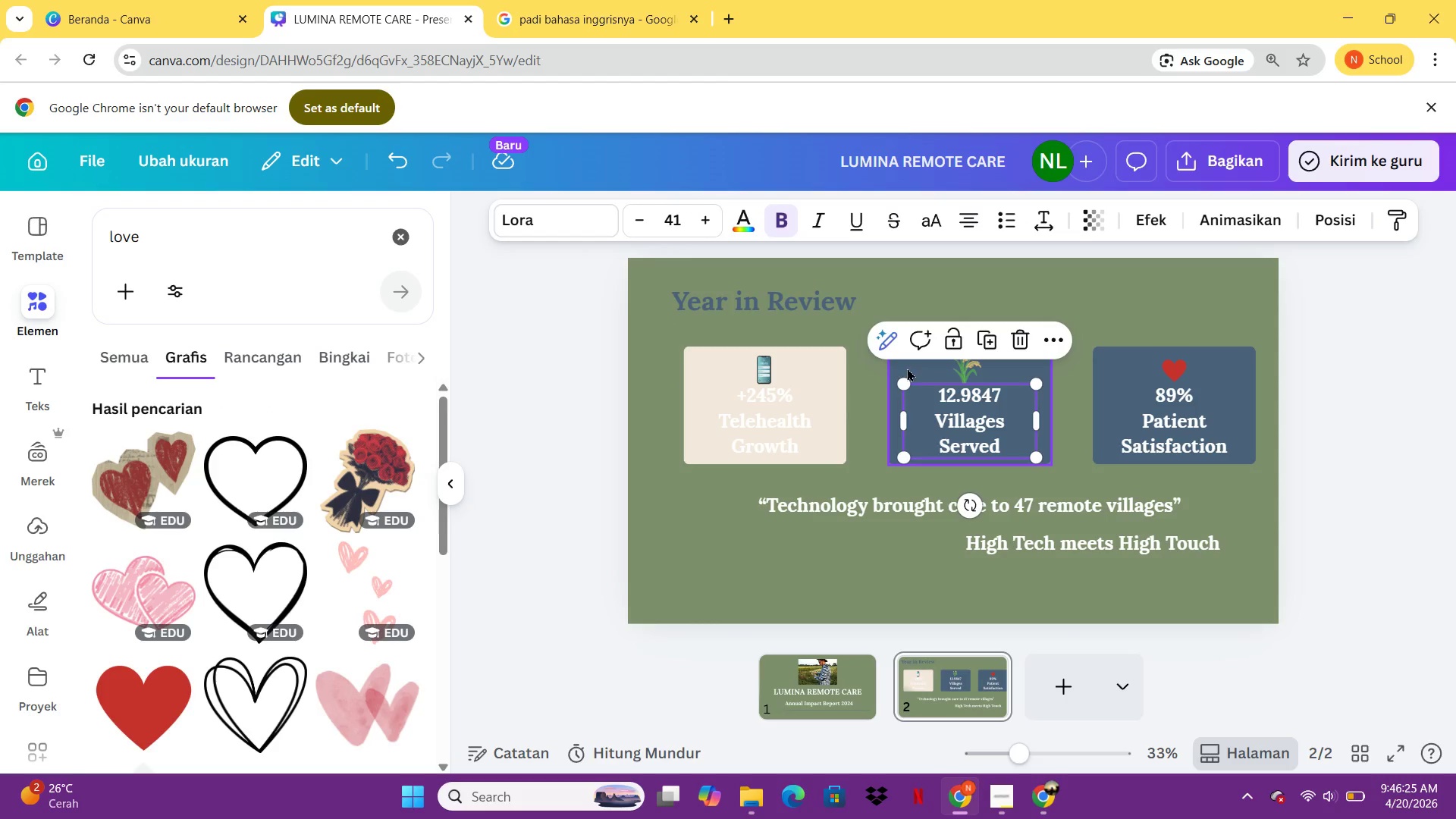 
left_click([908, 368])
 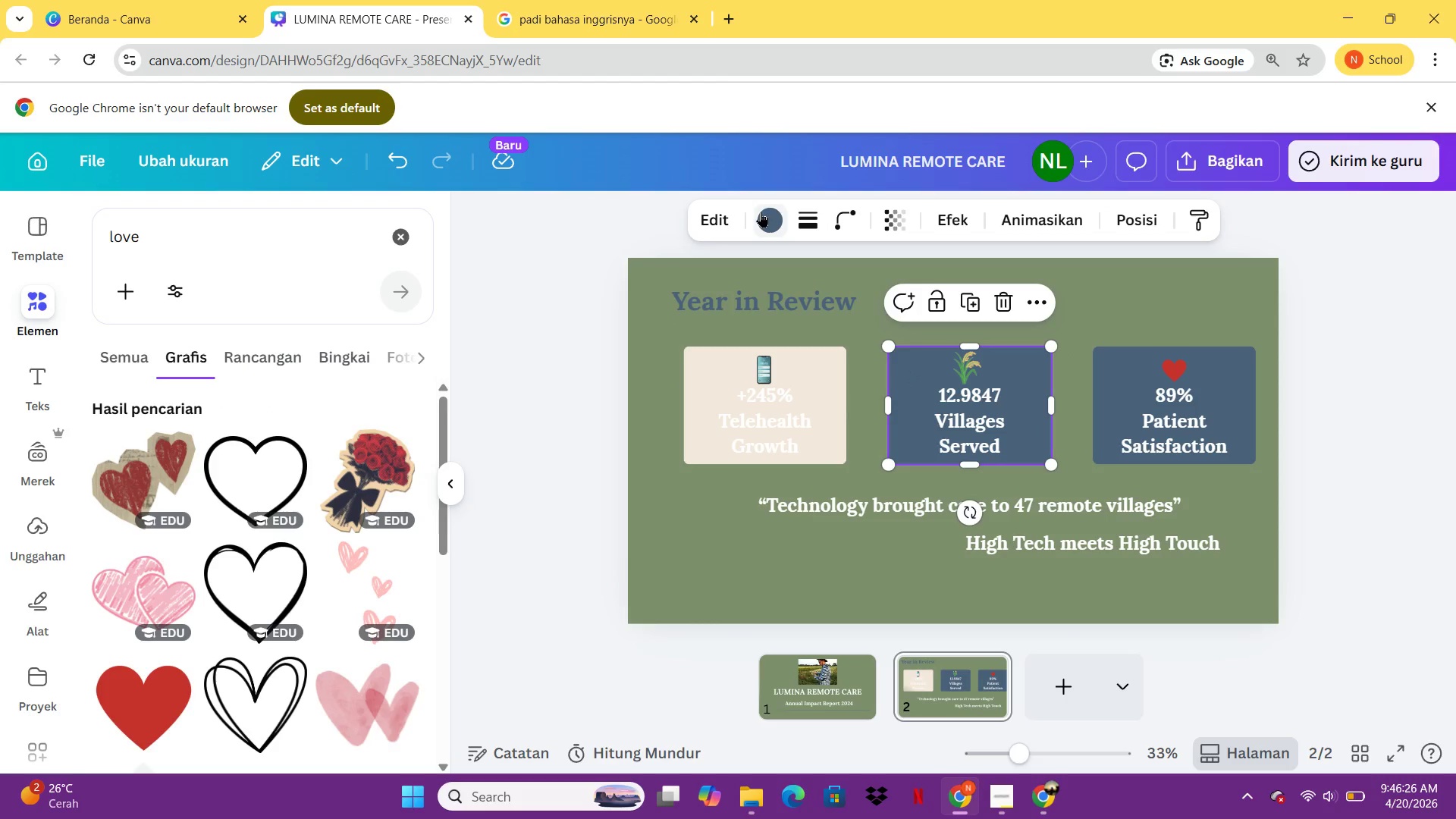 
left_click([761, 211])
 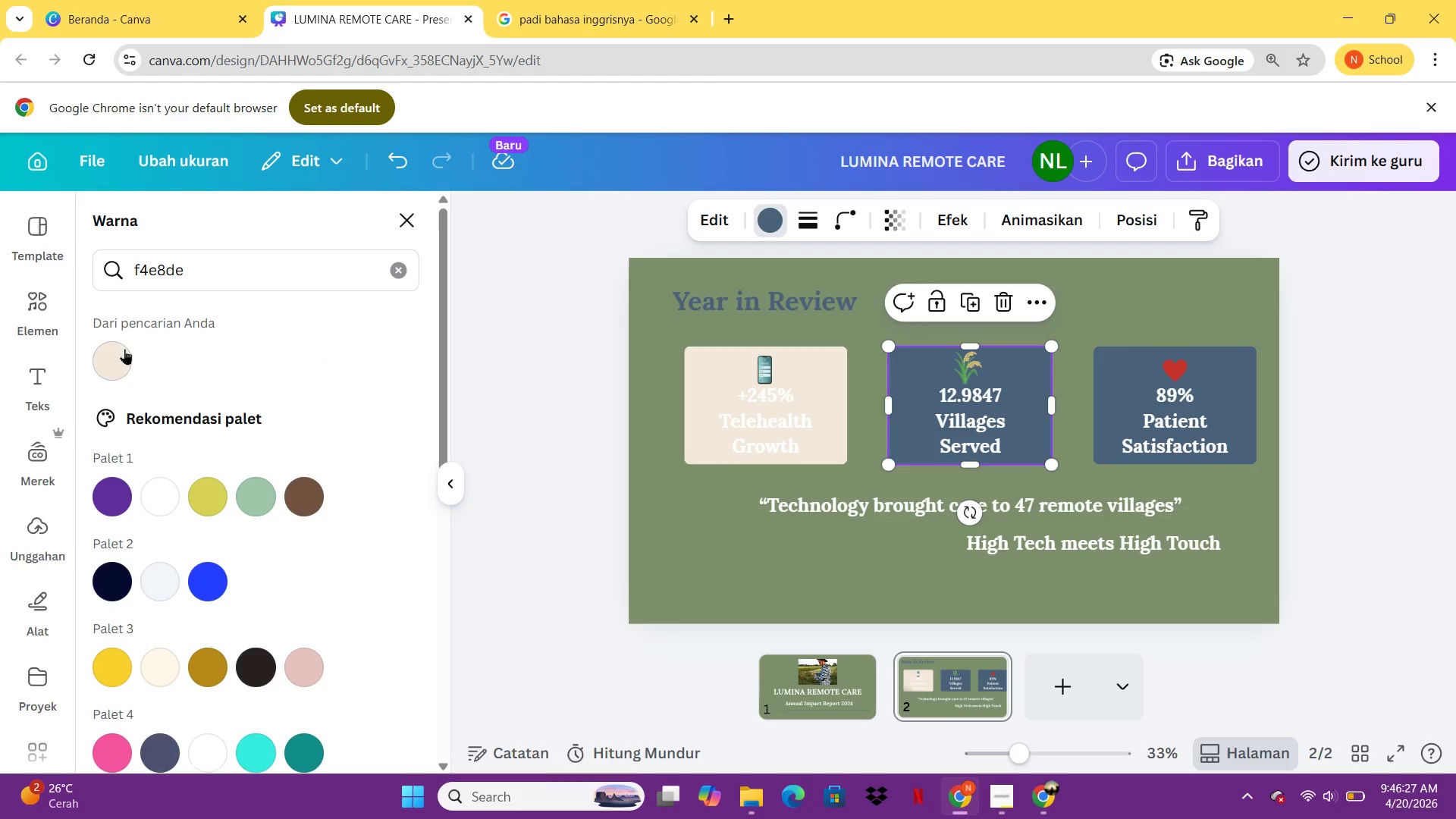 
left_click([121, 349])
 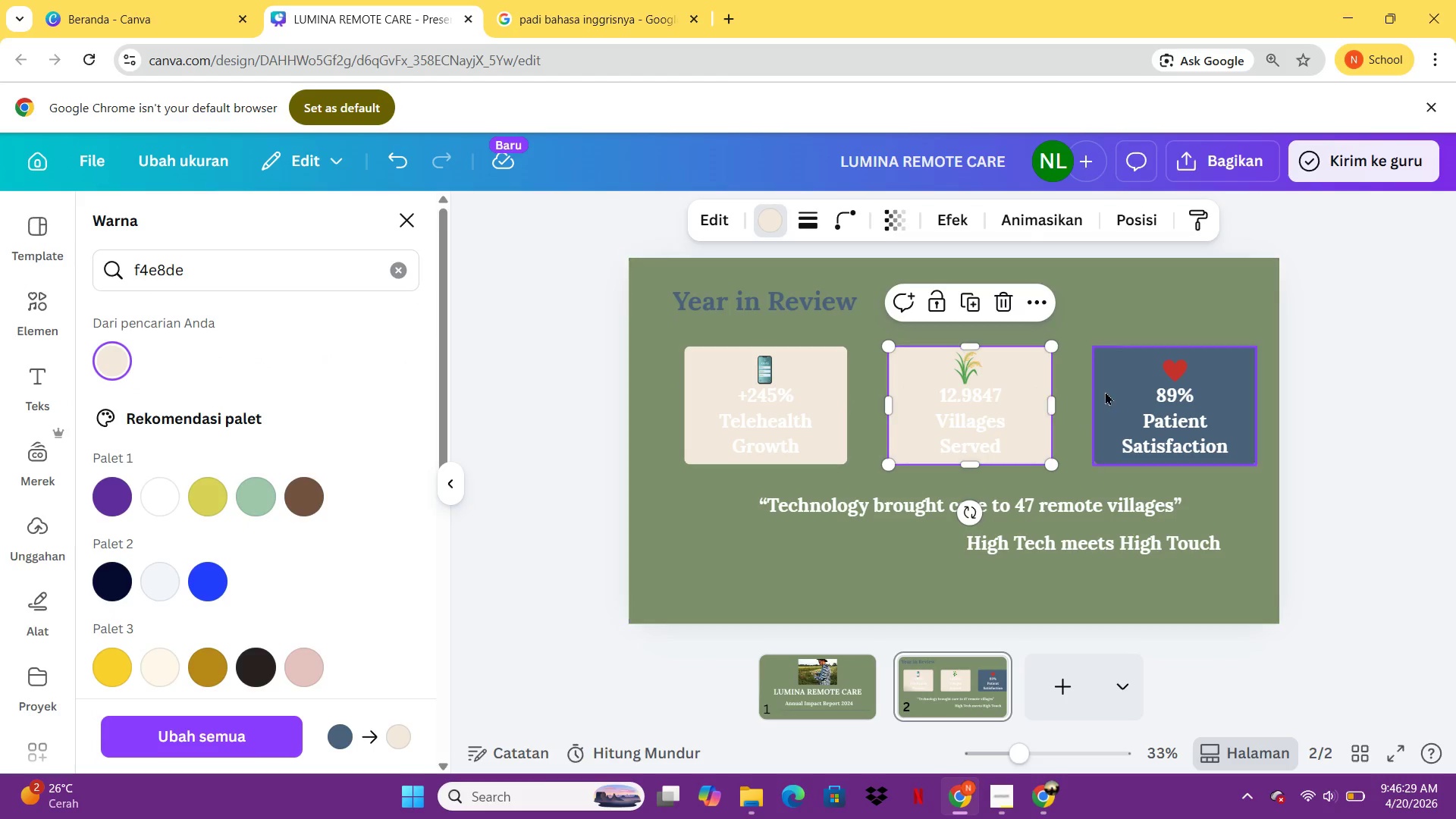 
left_click([1105, 391])
 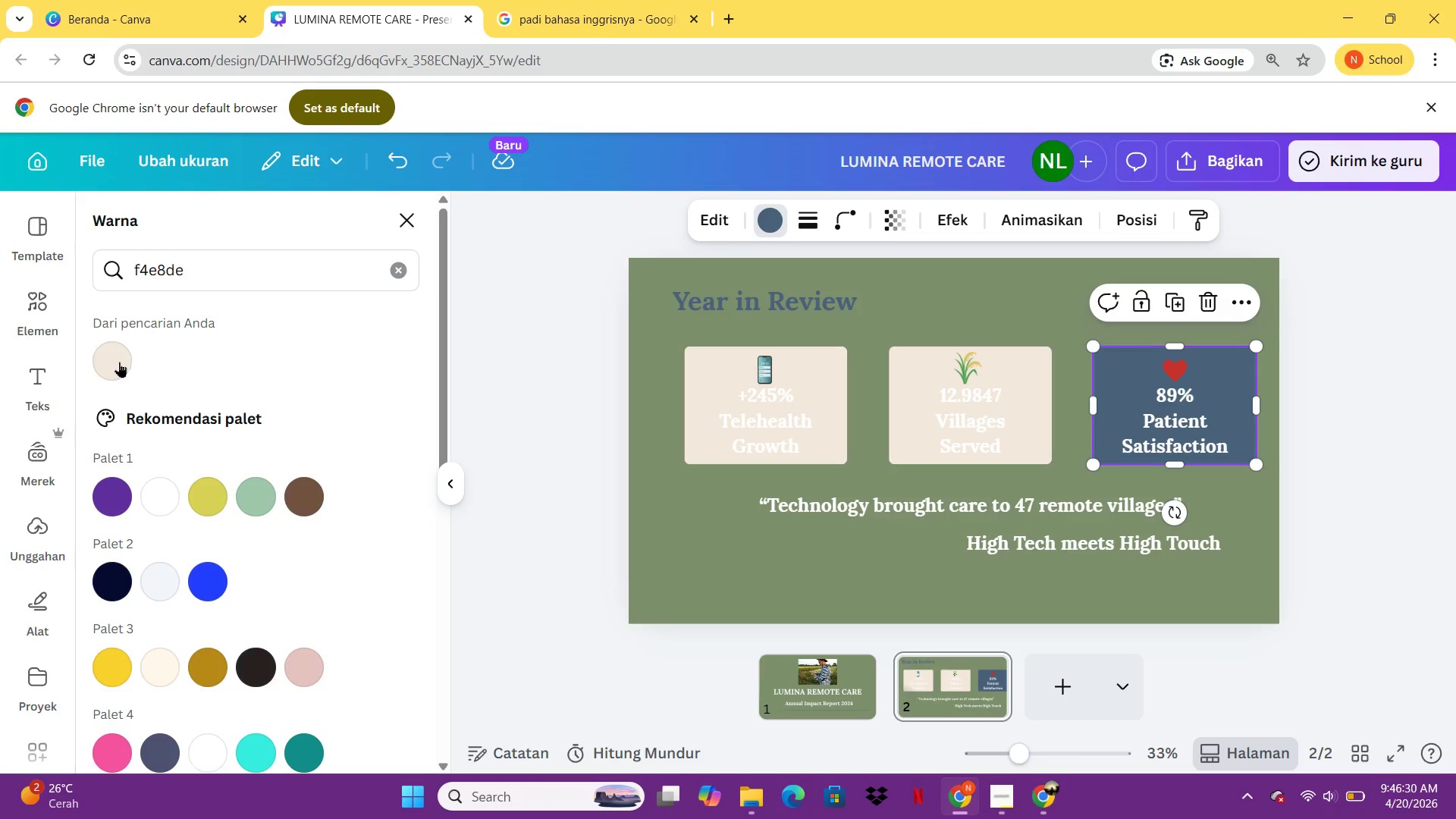 
left_click([119, 362])
 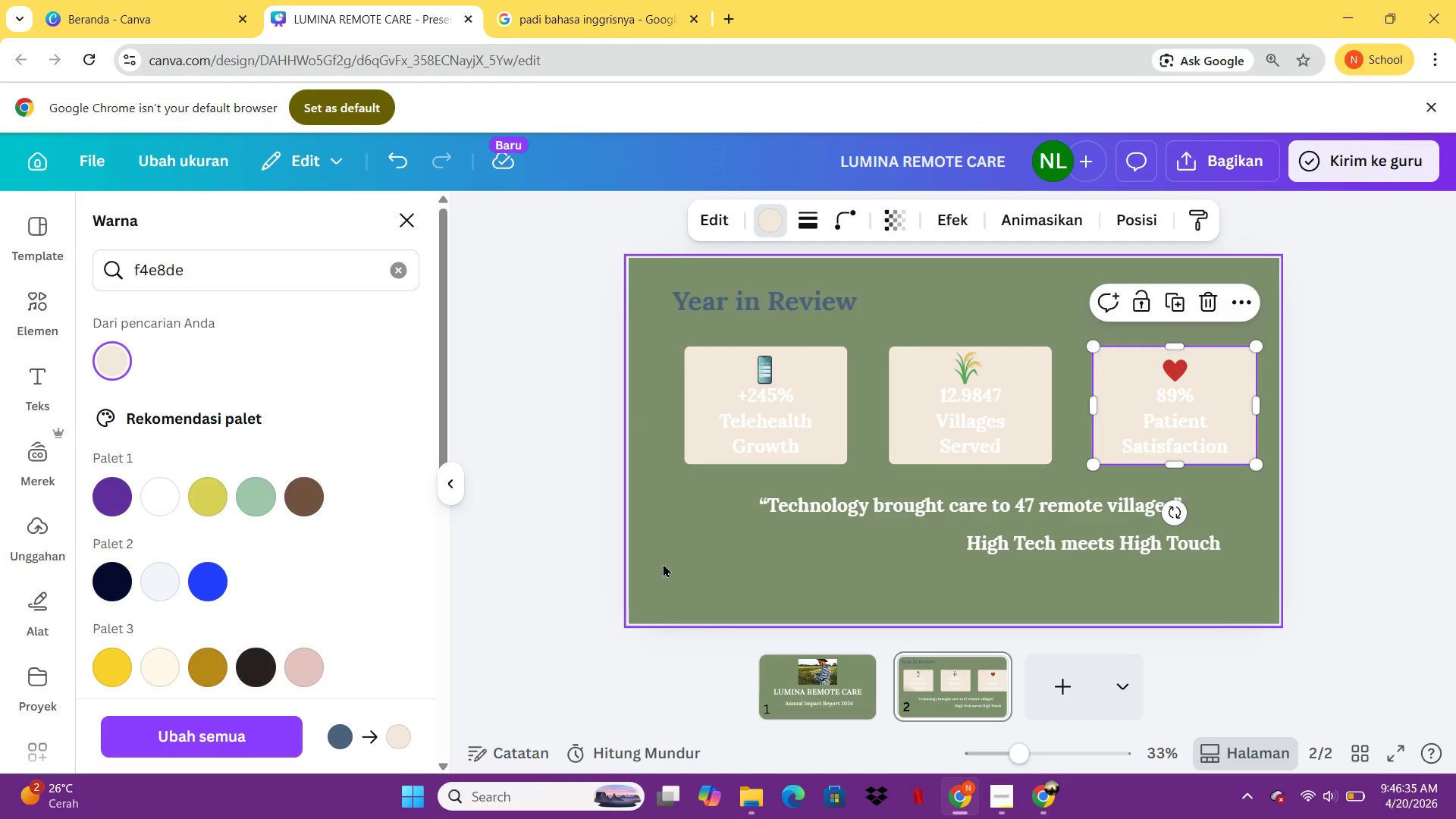 
wait(9.08)
 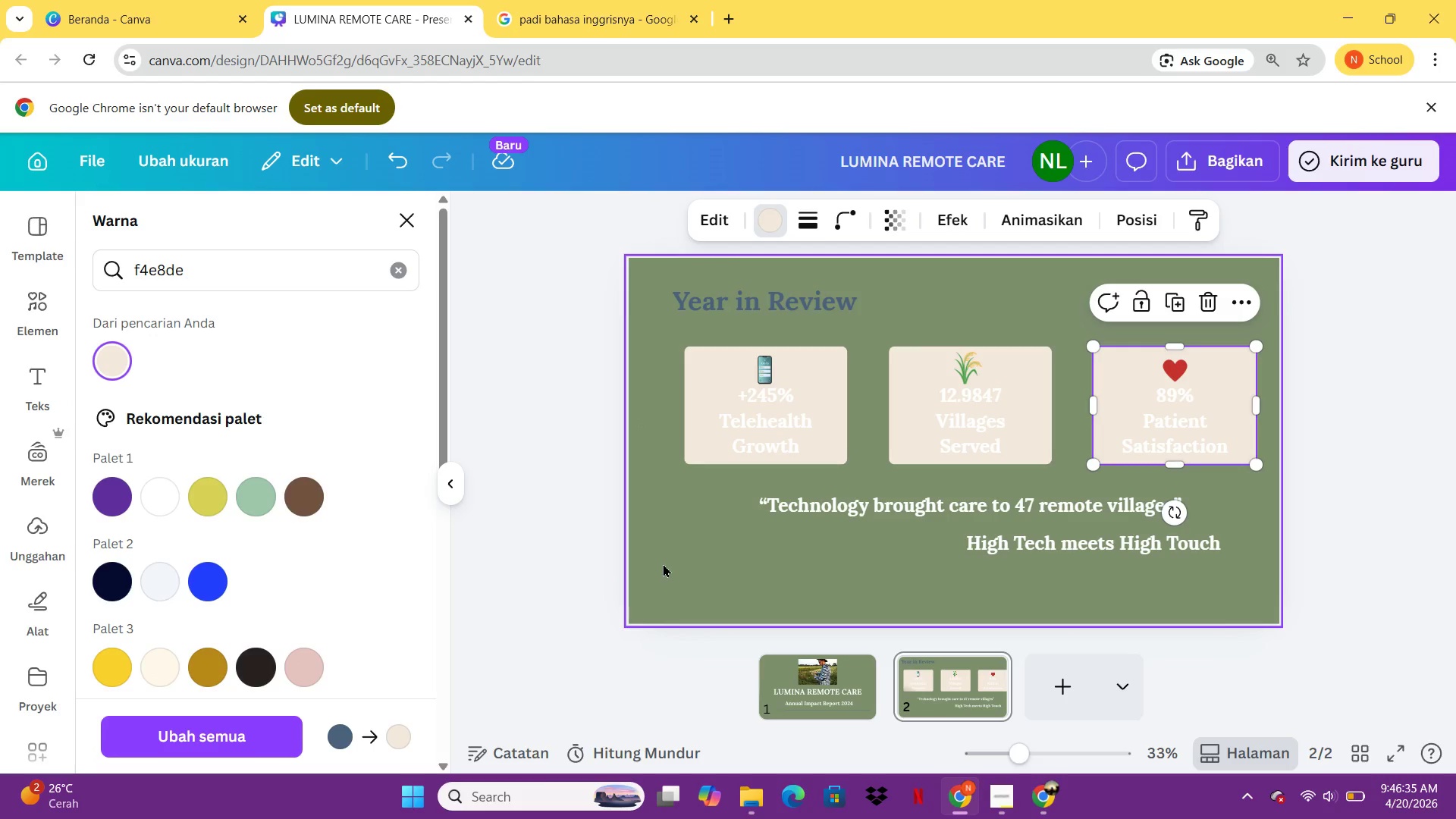 
left_click([763, 391])
 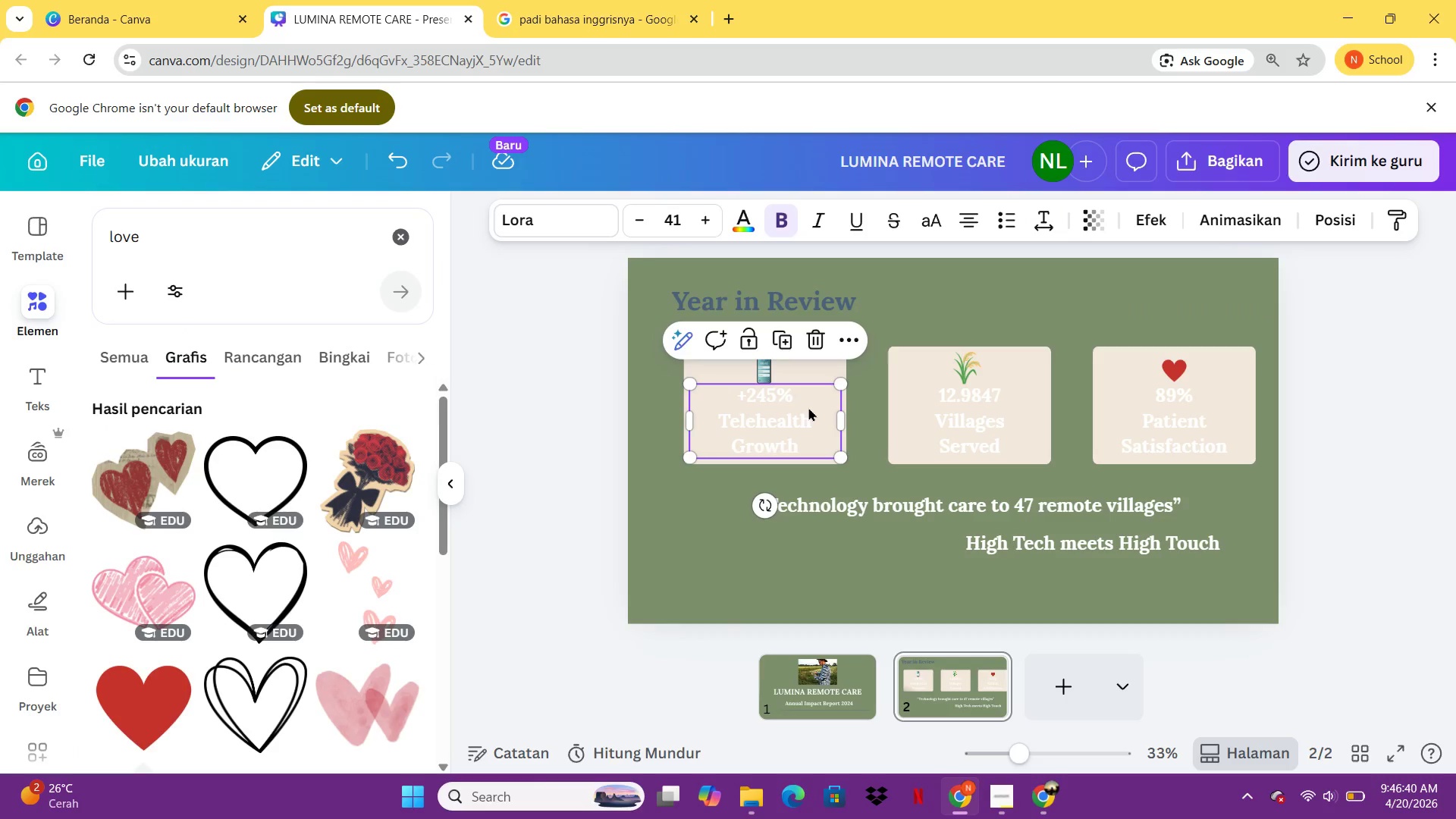 
left_click([808, 407])
 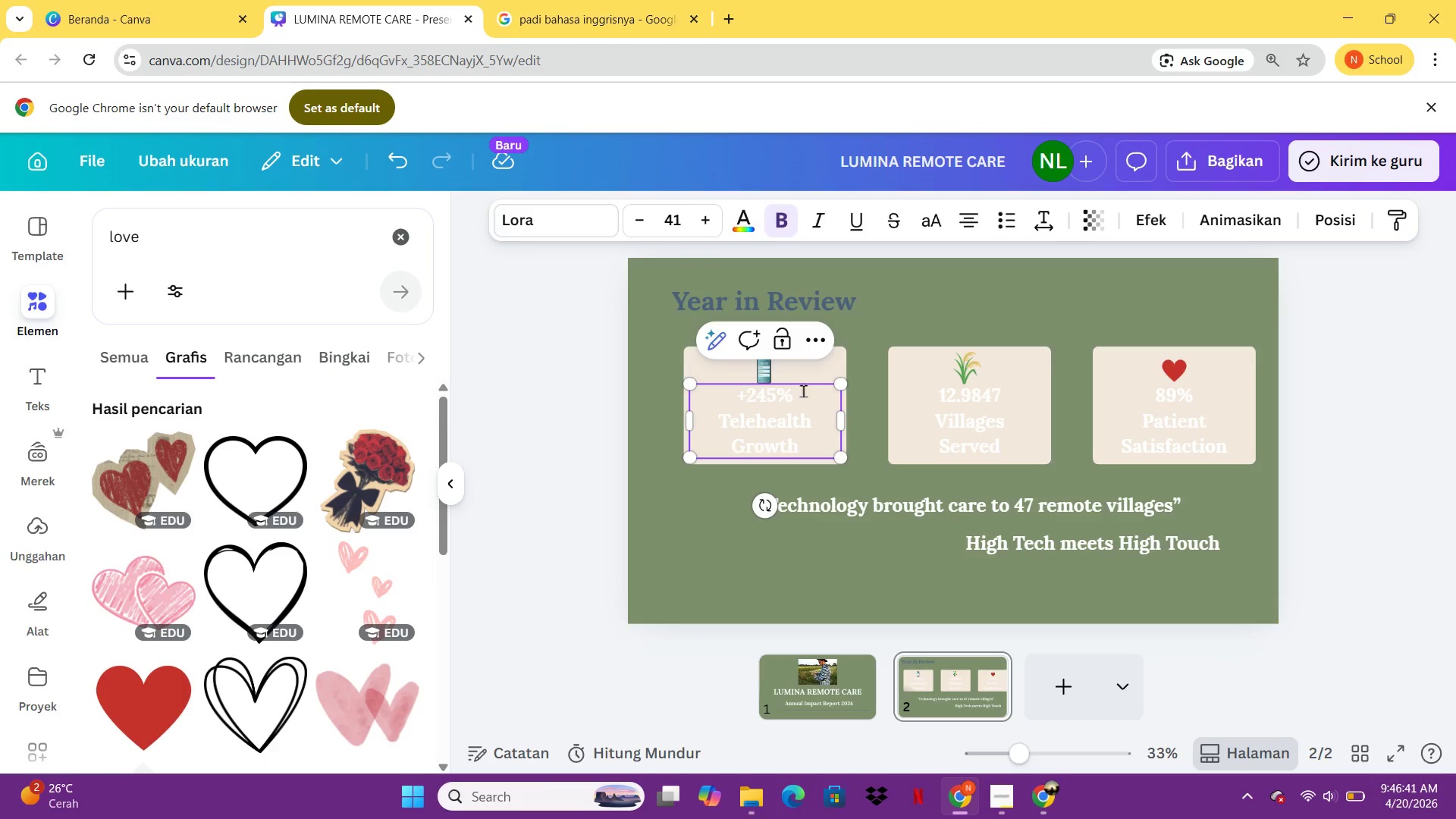 
left_click_drag(start_coordinate=[803, 391], to_coordinate=[733, 395])
 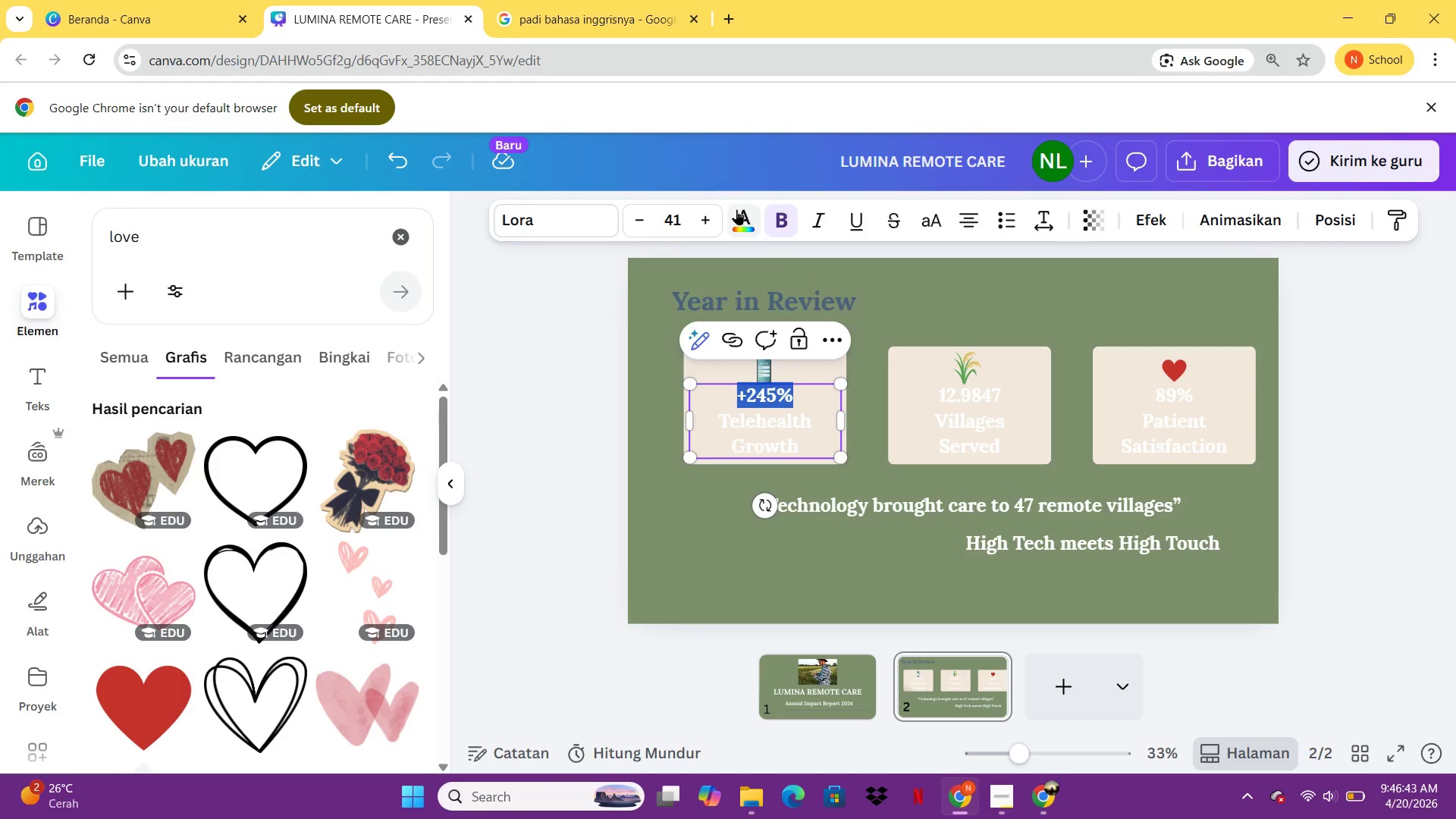 
left_click([736, 210])
 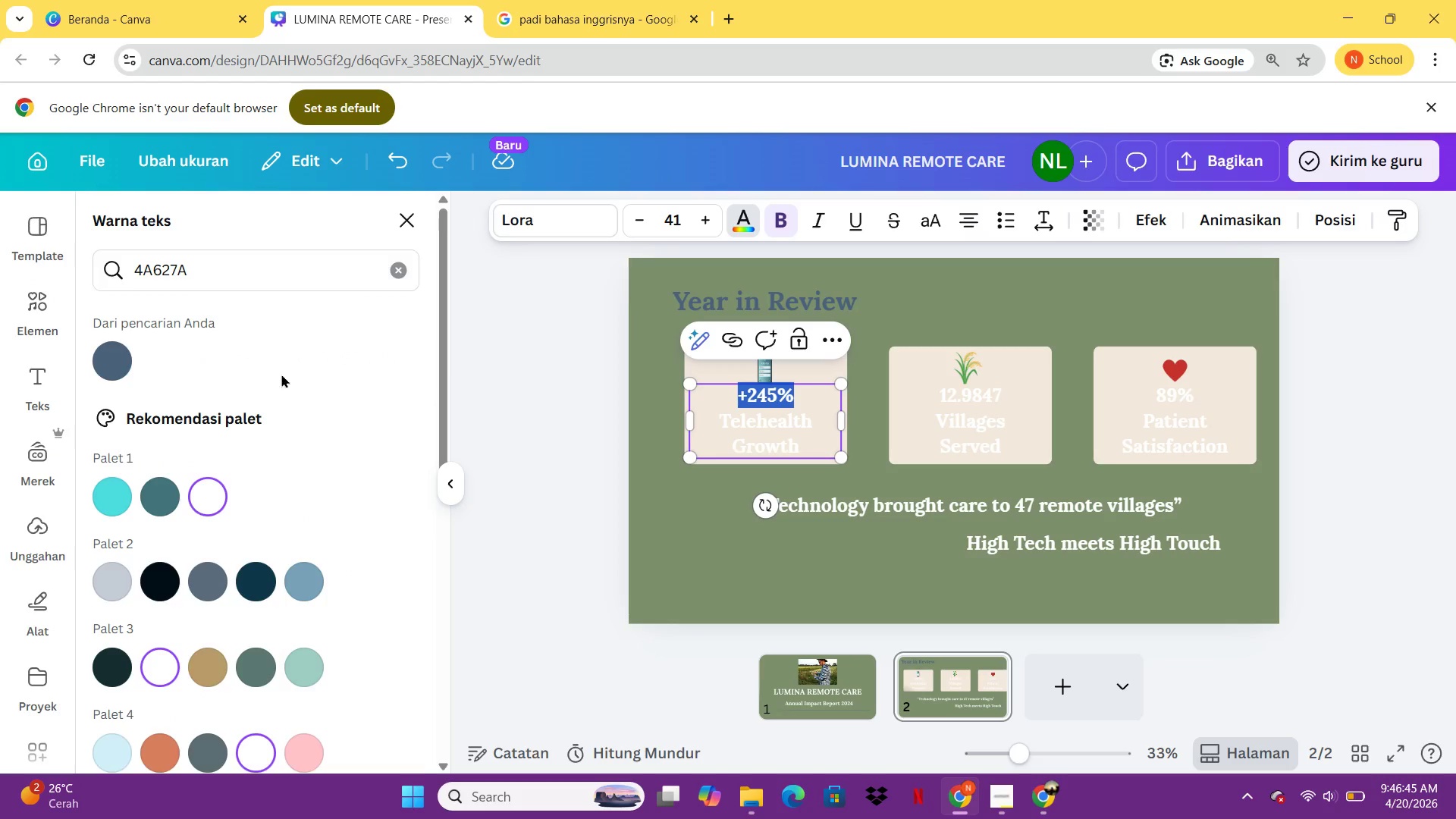 
left_click([400, 284])
 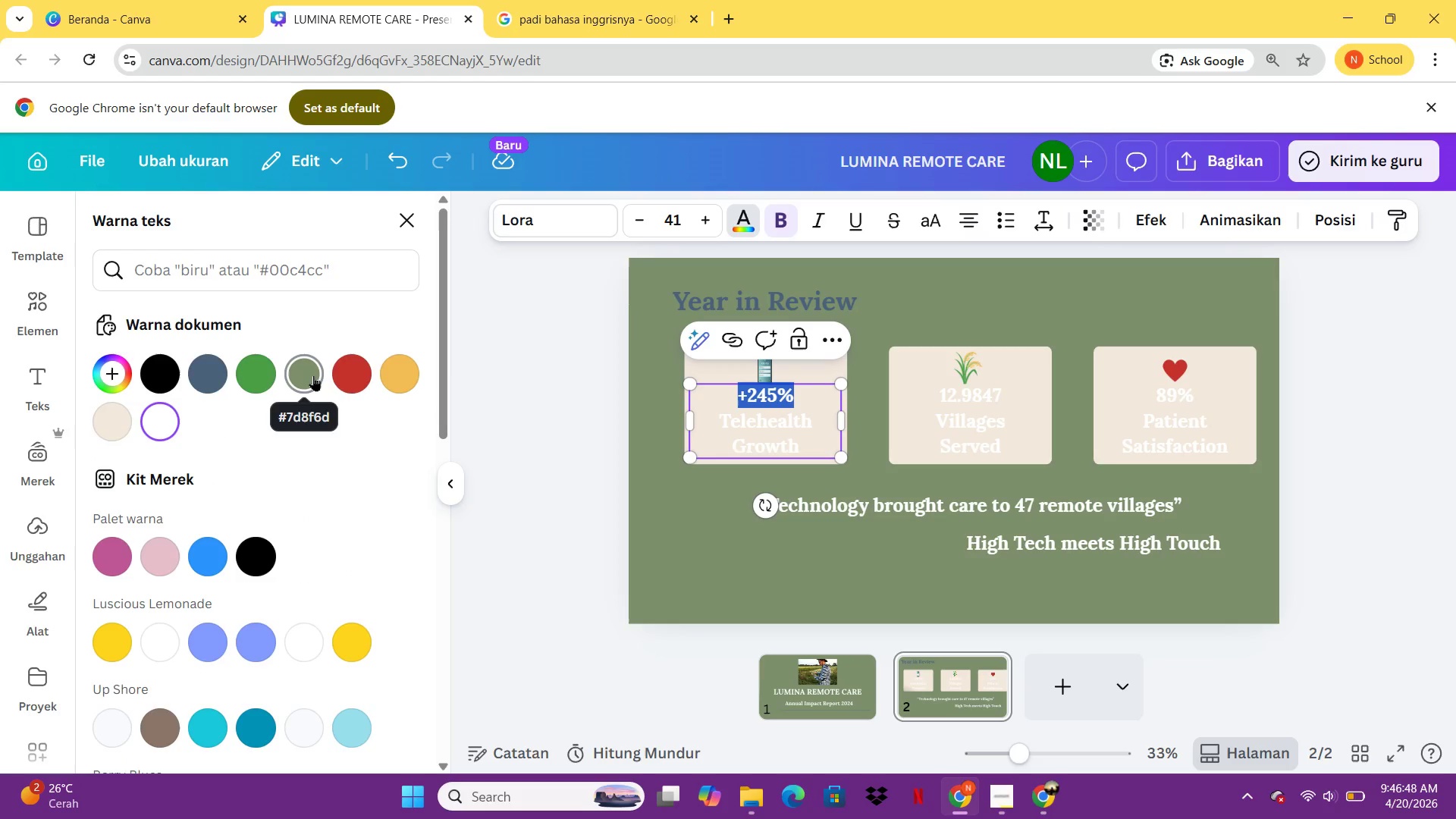 
left_click([312, 375])
 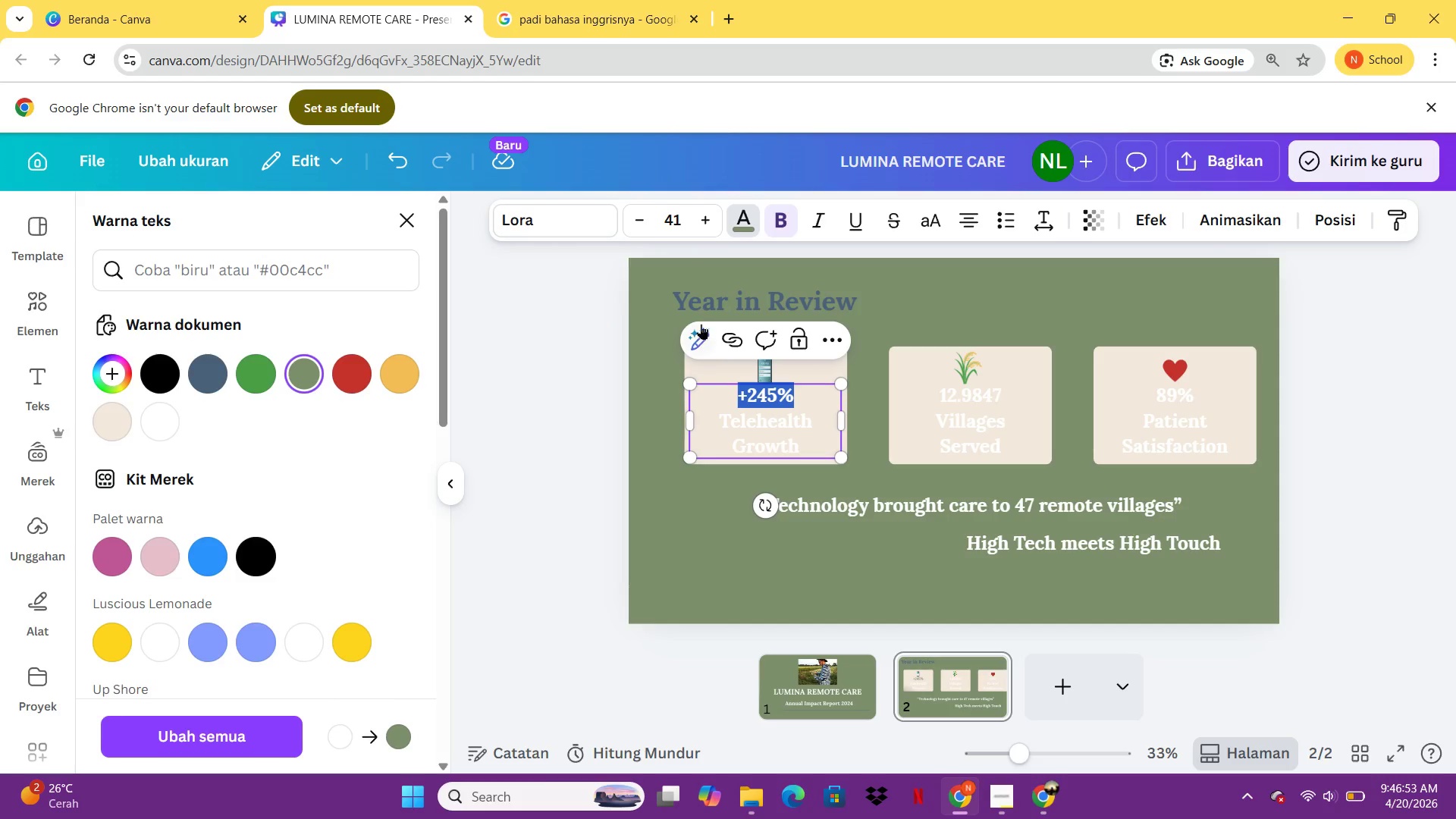 
wait(5.17)
 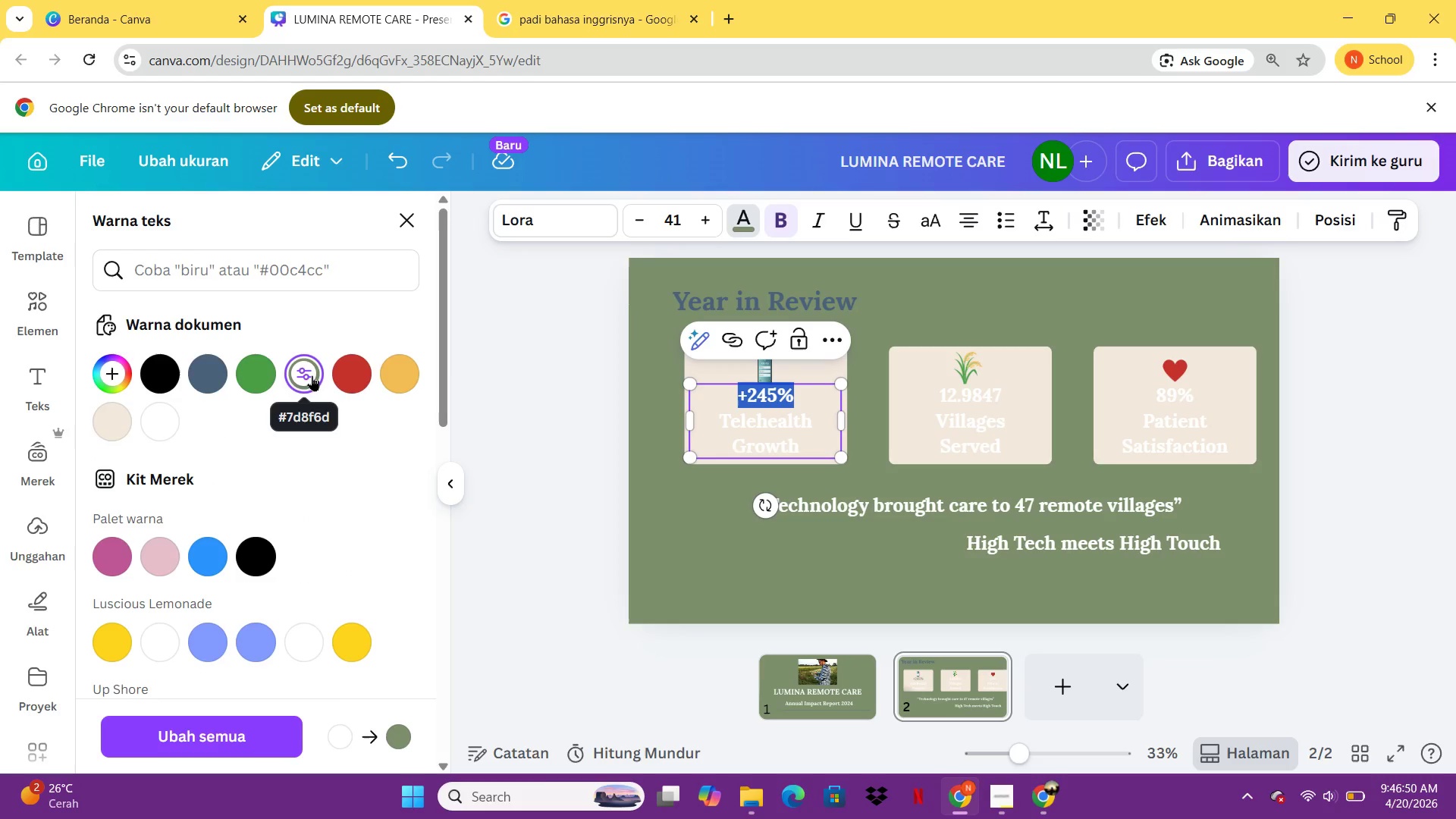 
left_click([958, 392])
 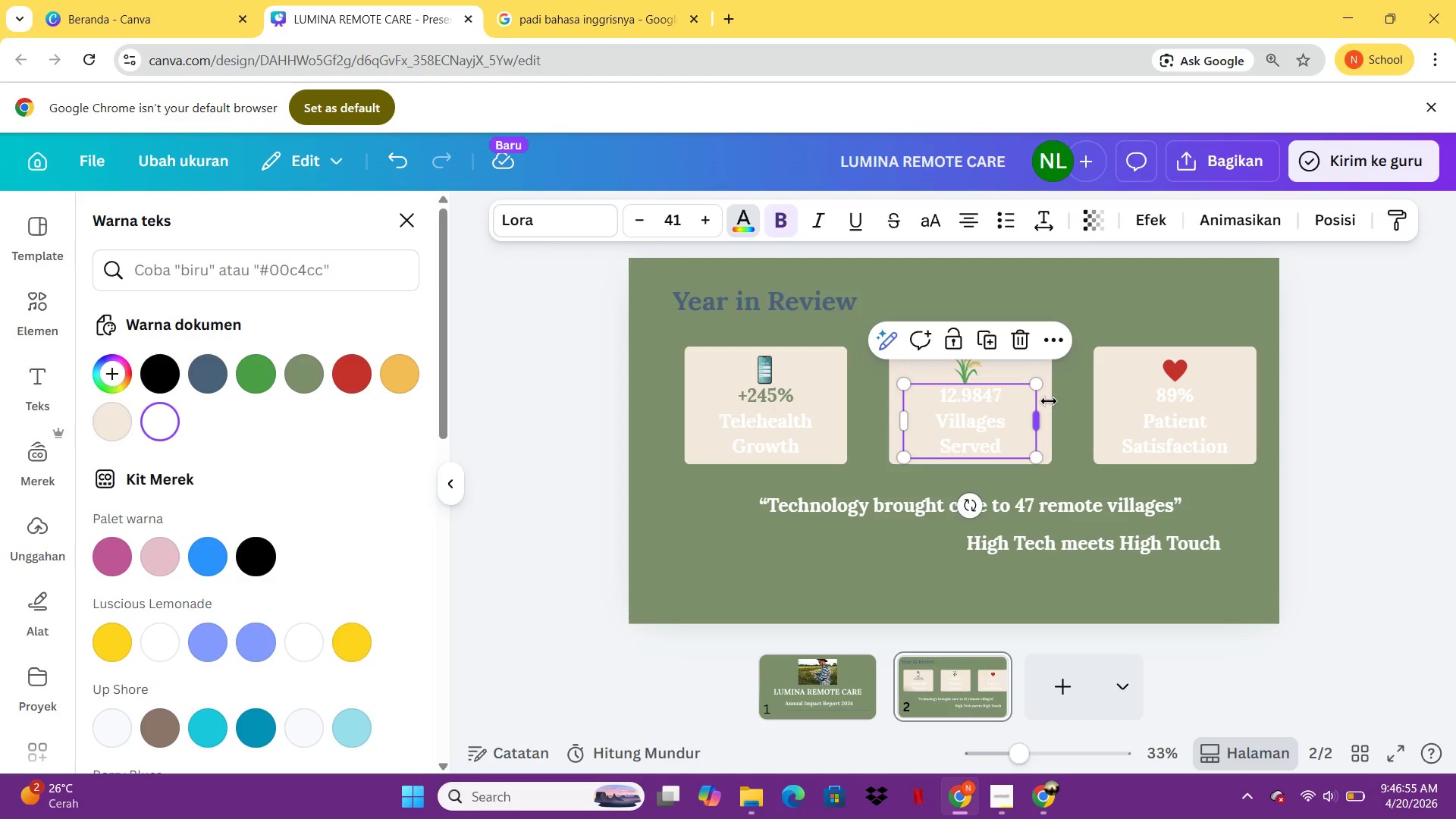 
left_click([1049, 401])
 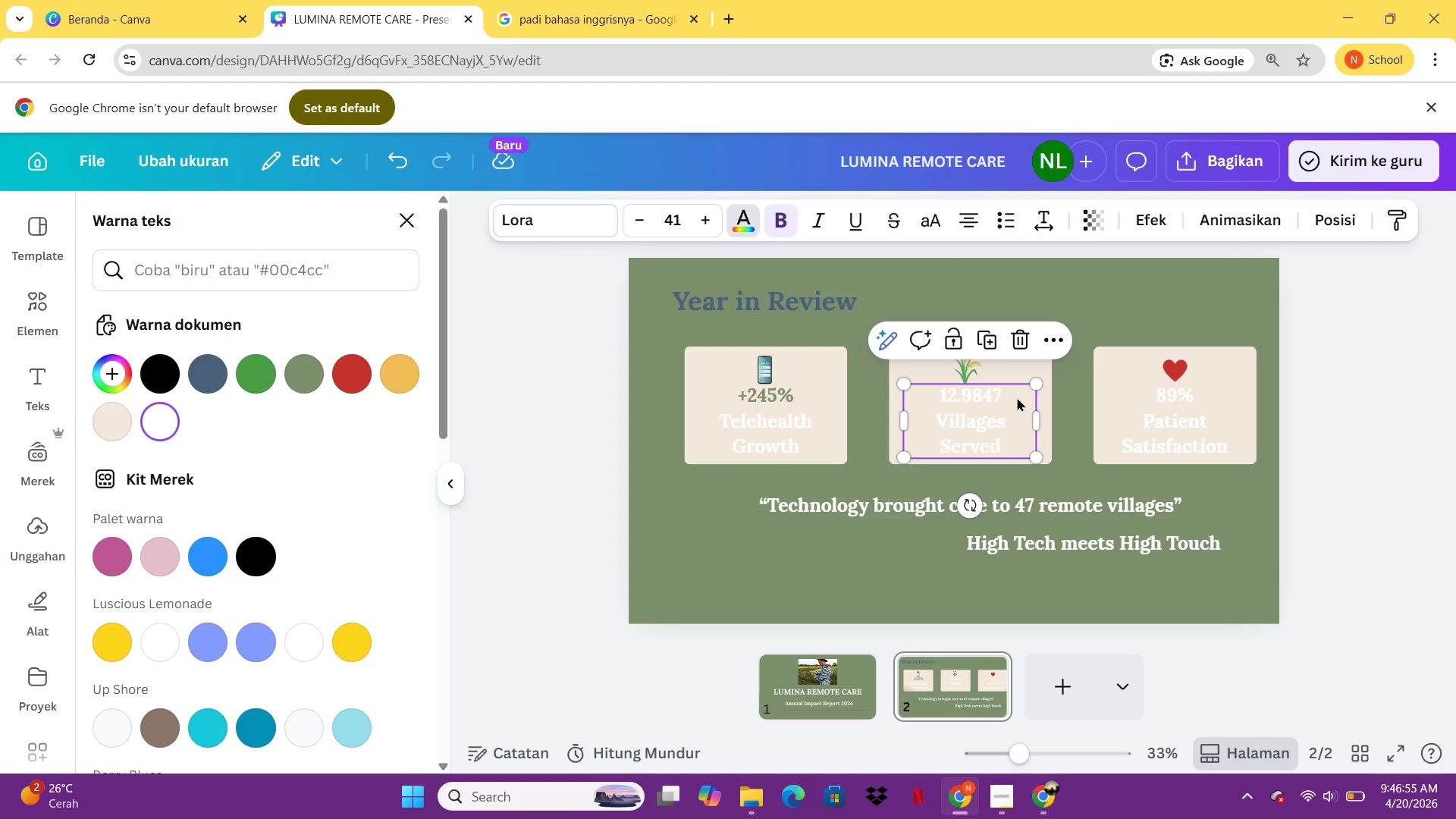 
left_click([1017, 397])
 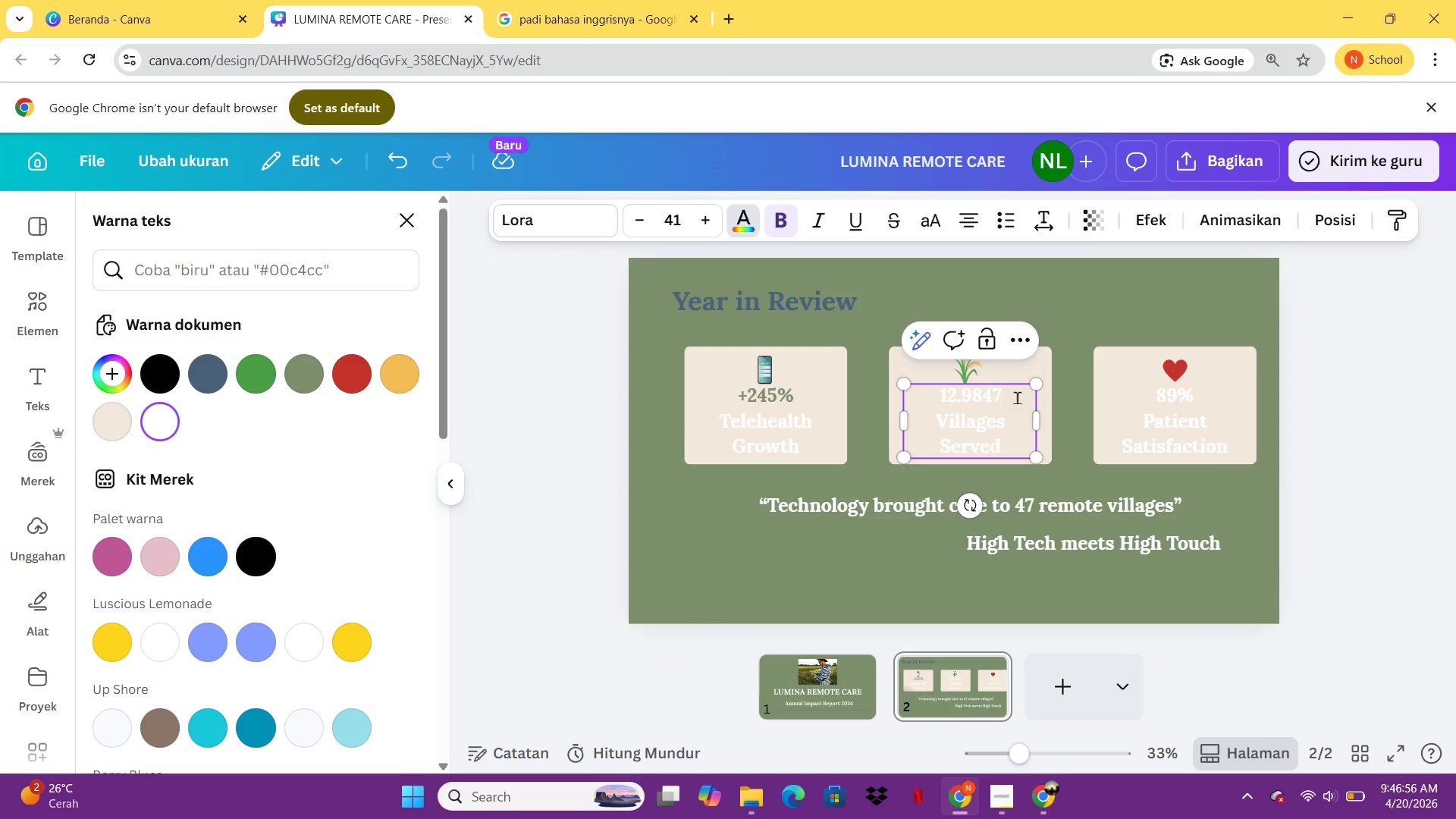 
left_click_drag(start_coordinate=[1017, 397], to_coordinate=[934, 402])
 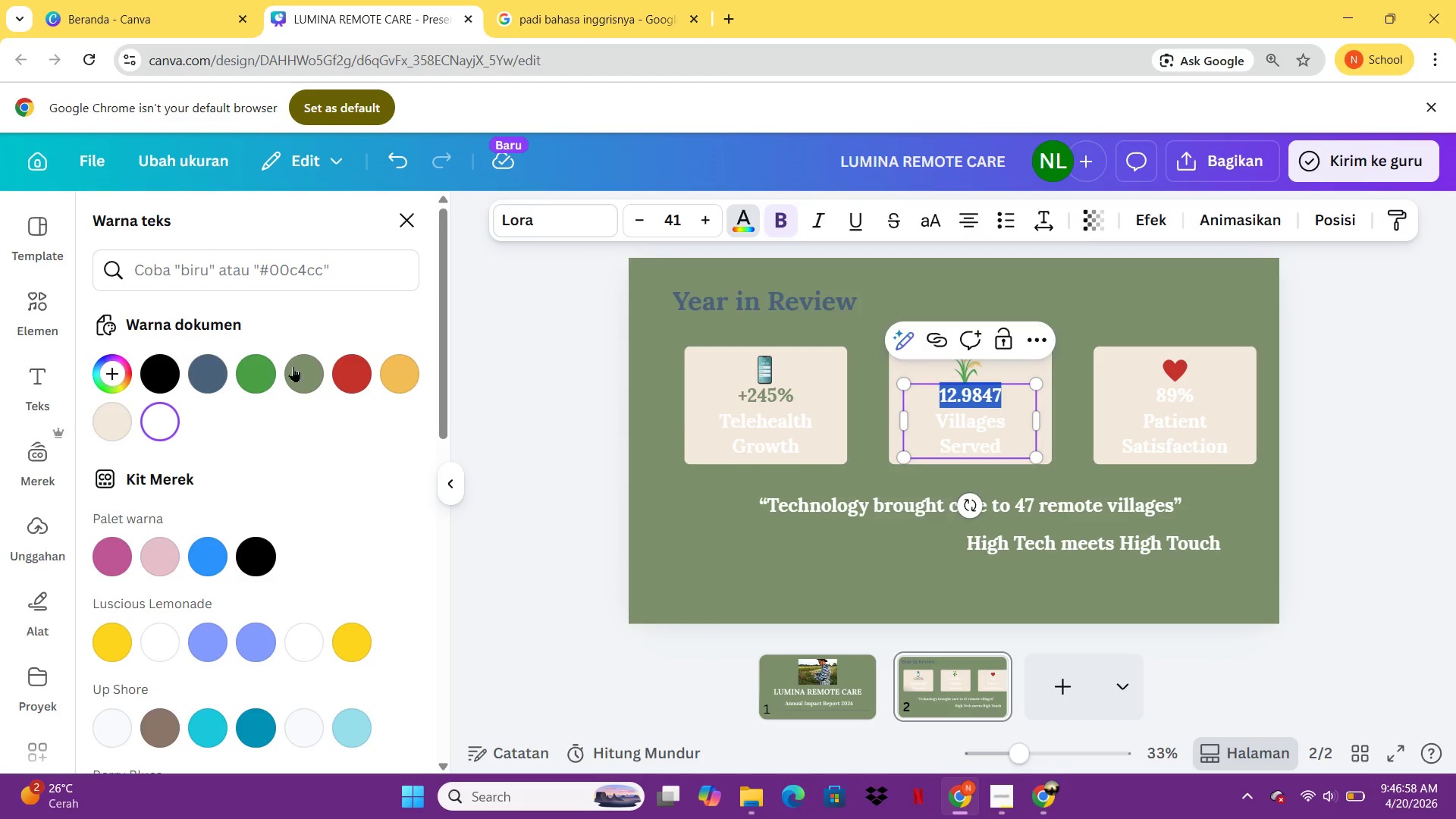 
left_click([293, 377])
 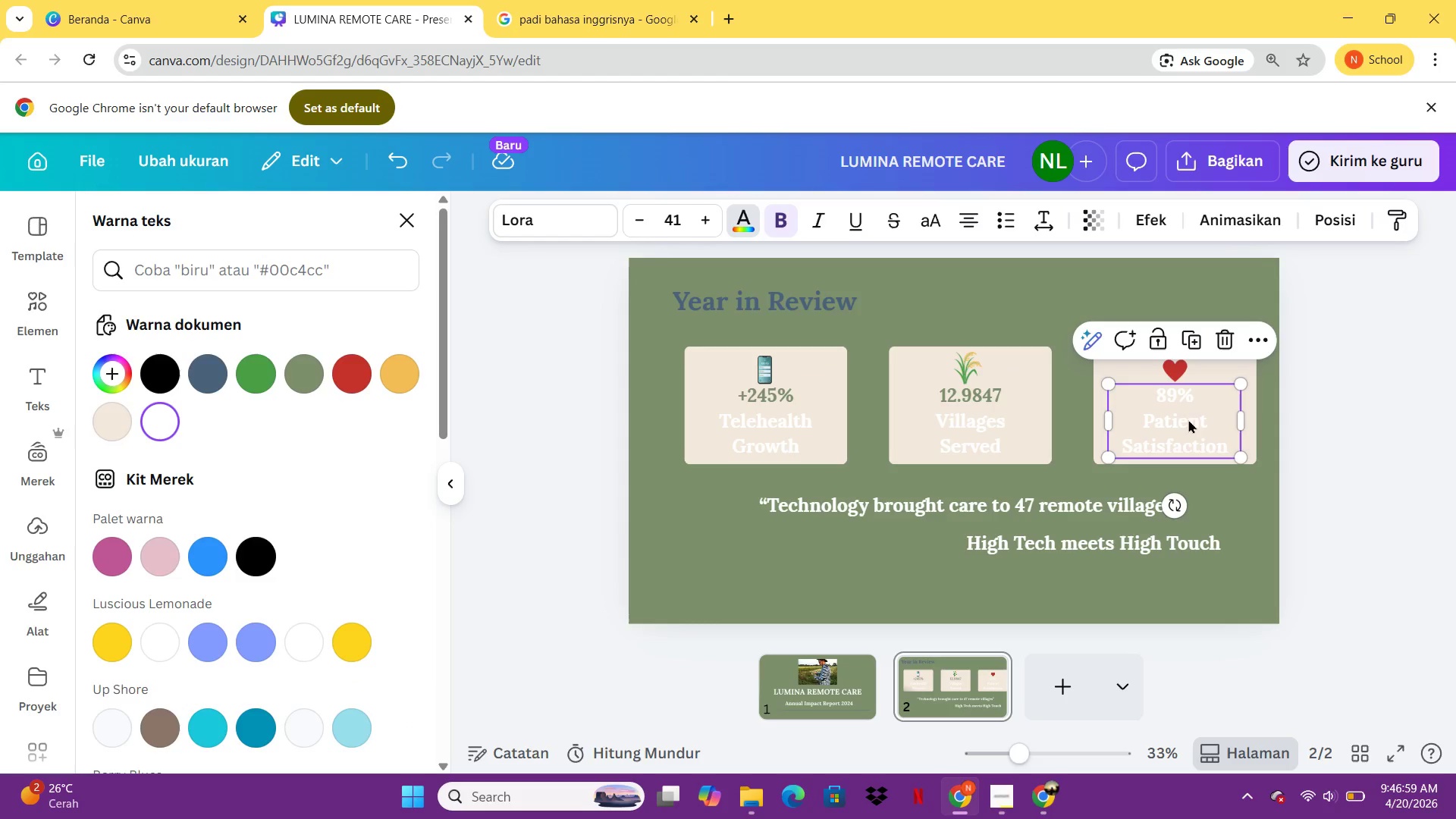 
double_click([1188, 407])
 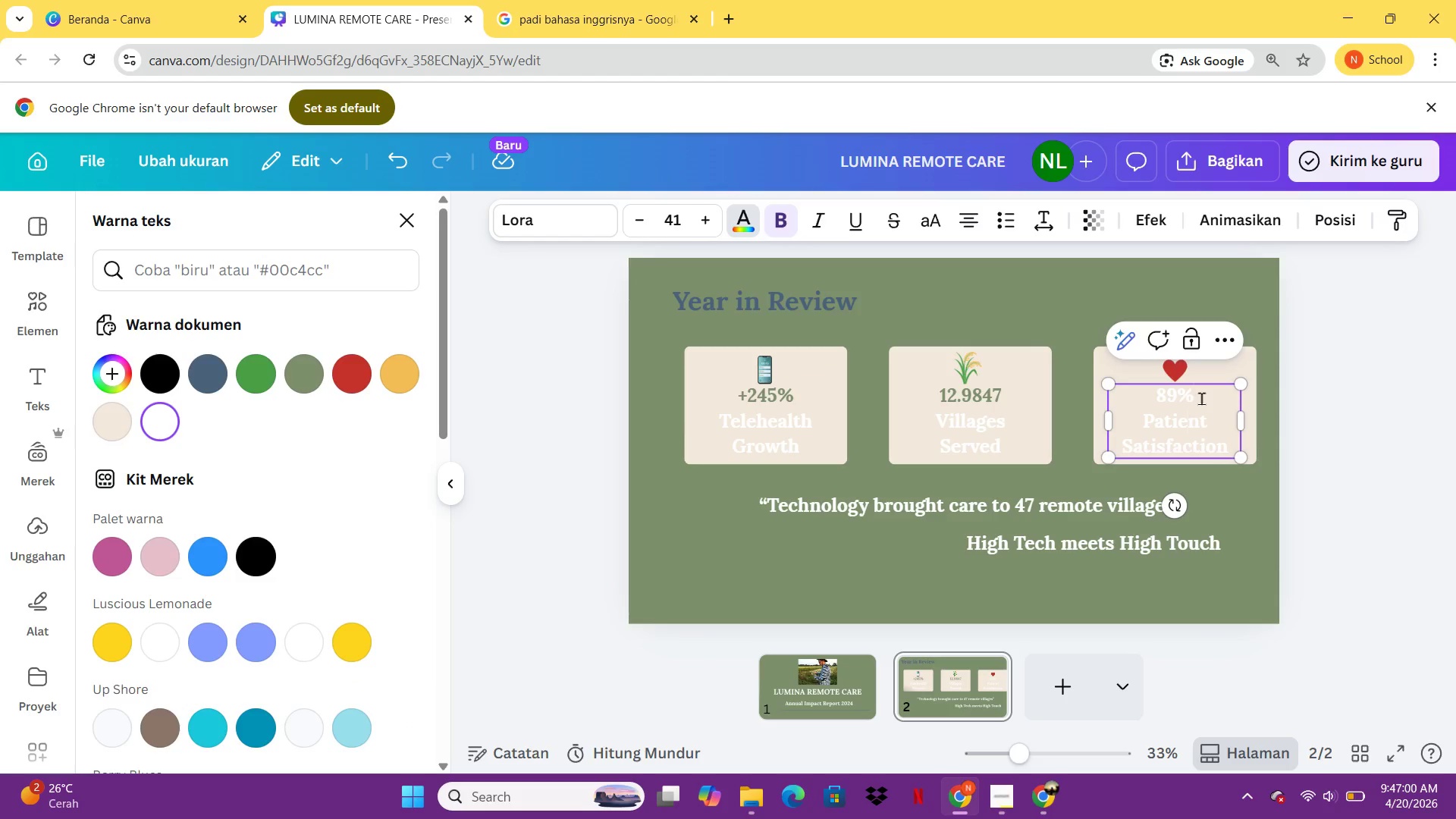 
left_click_drag(start_coordinate=[1201, 398], to_coordinate=[1148, 397])
 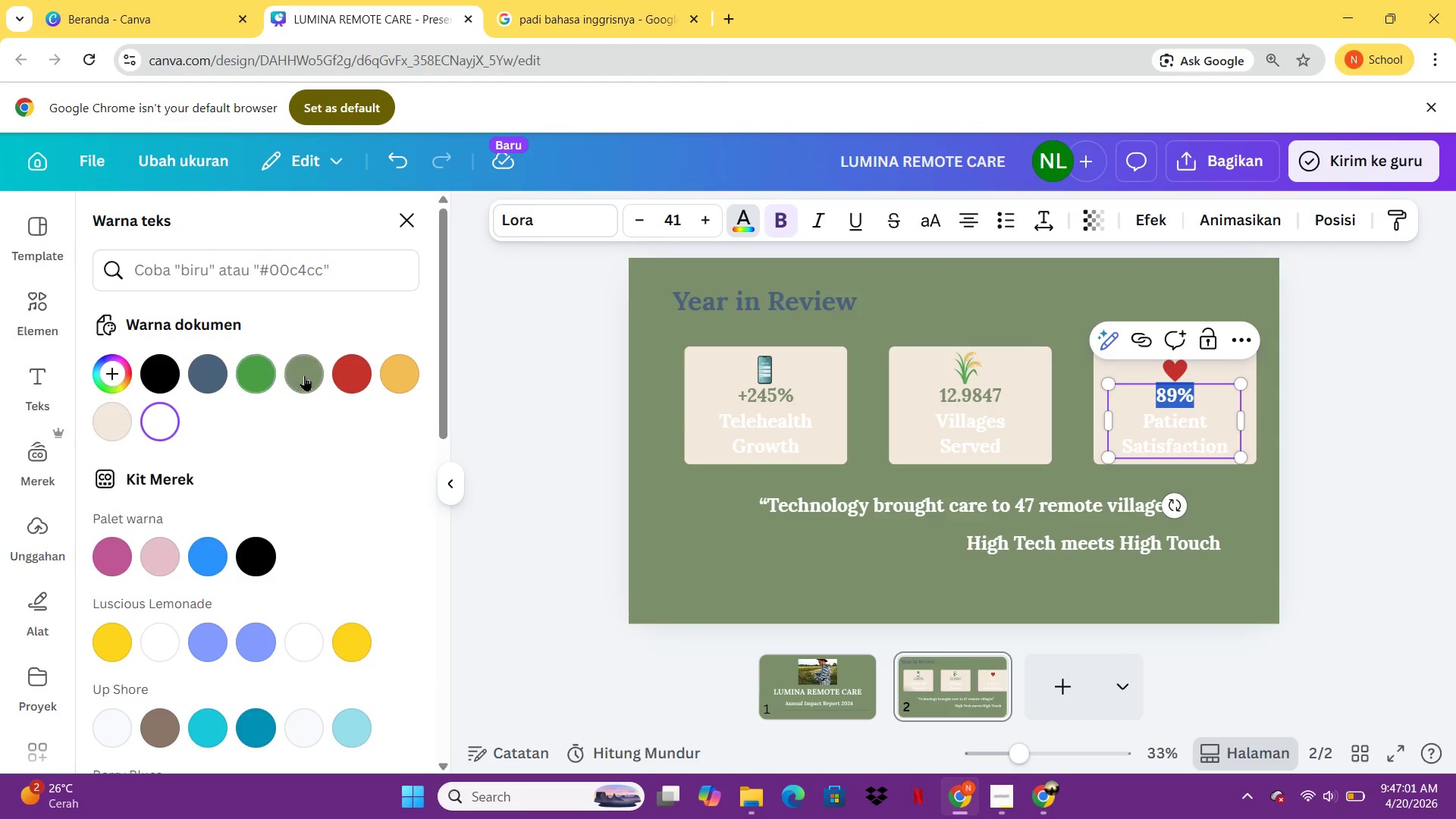 
left_click([310, 377])
 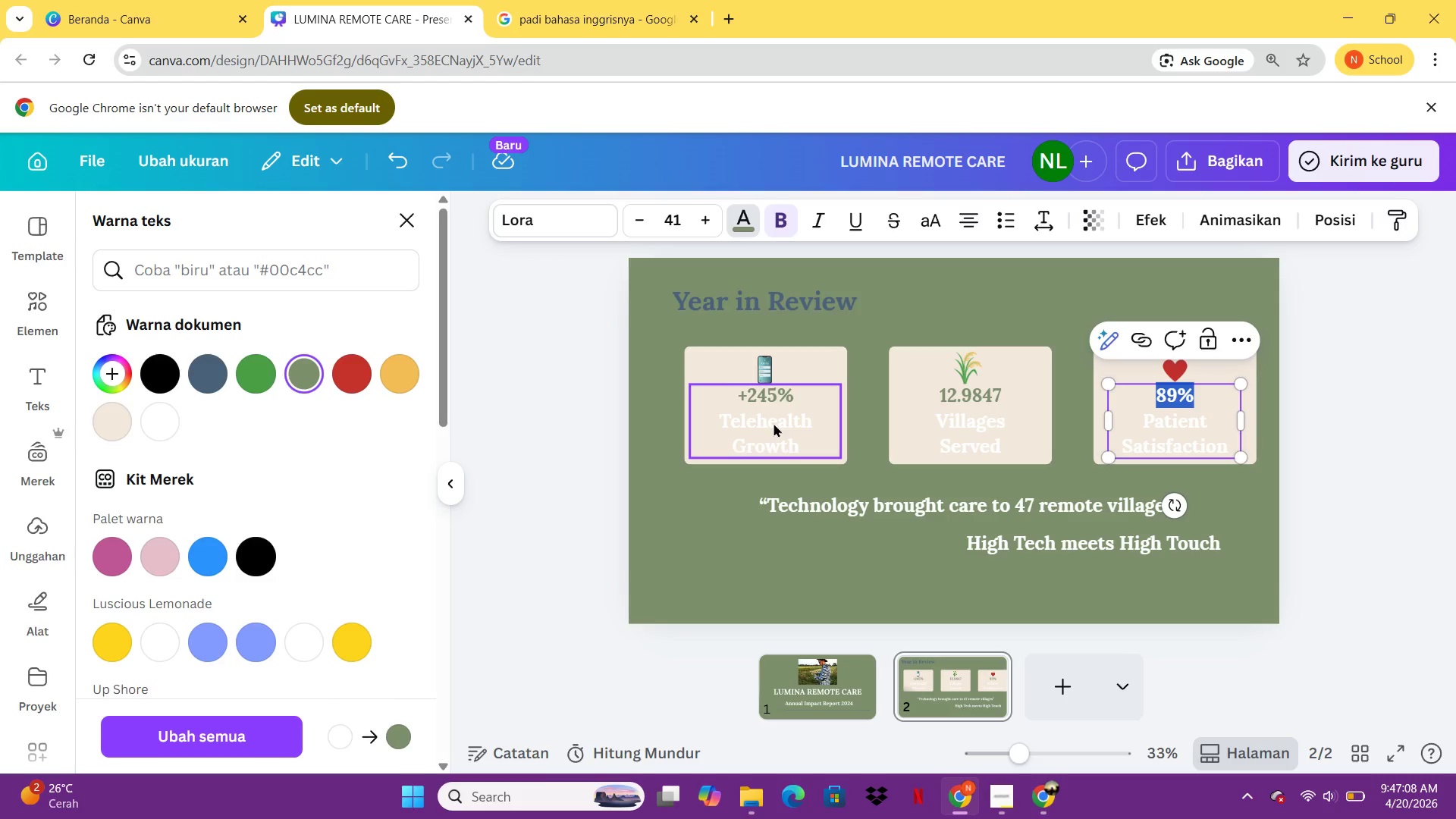 
wait(10.98)
 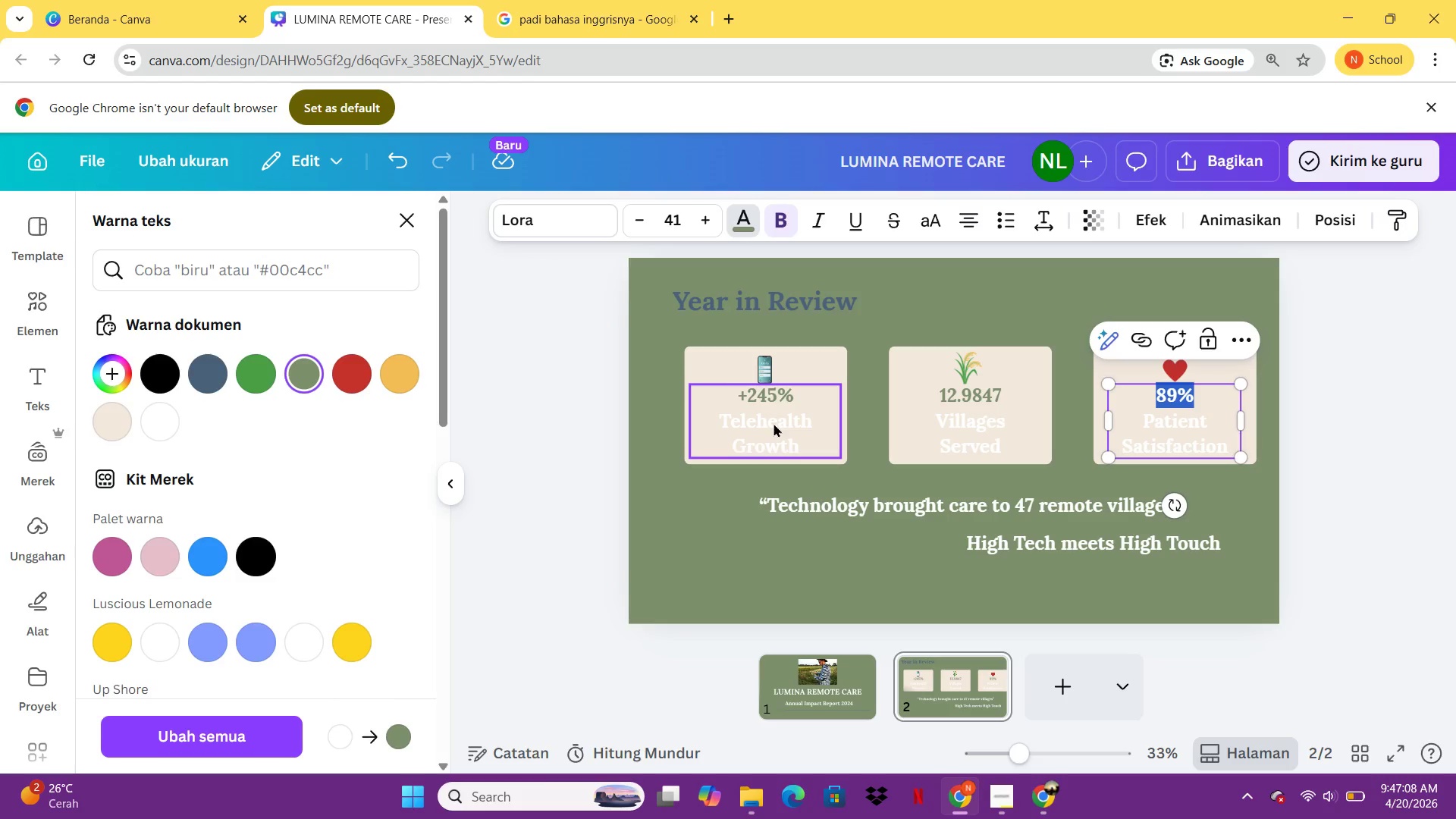 
left_click([774, 423])
 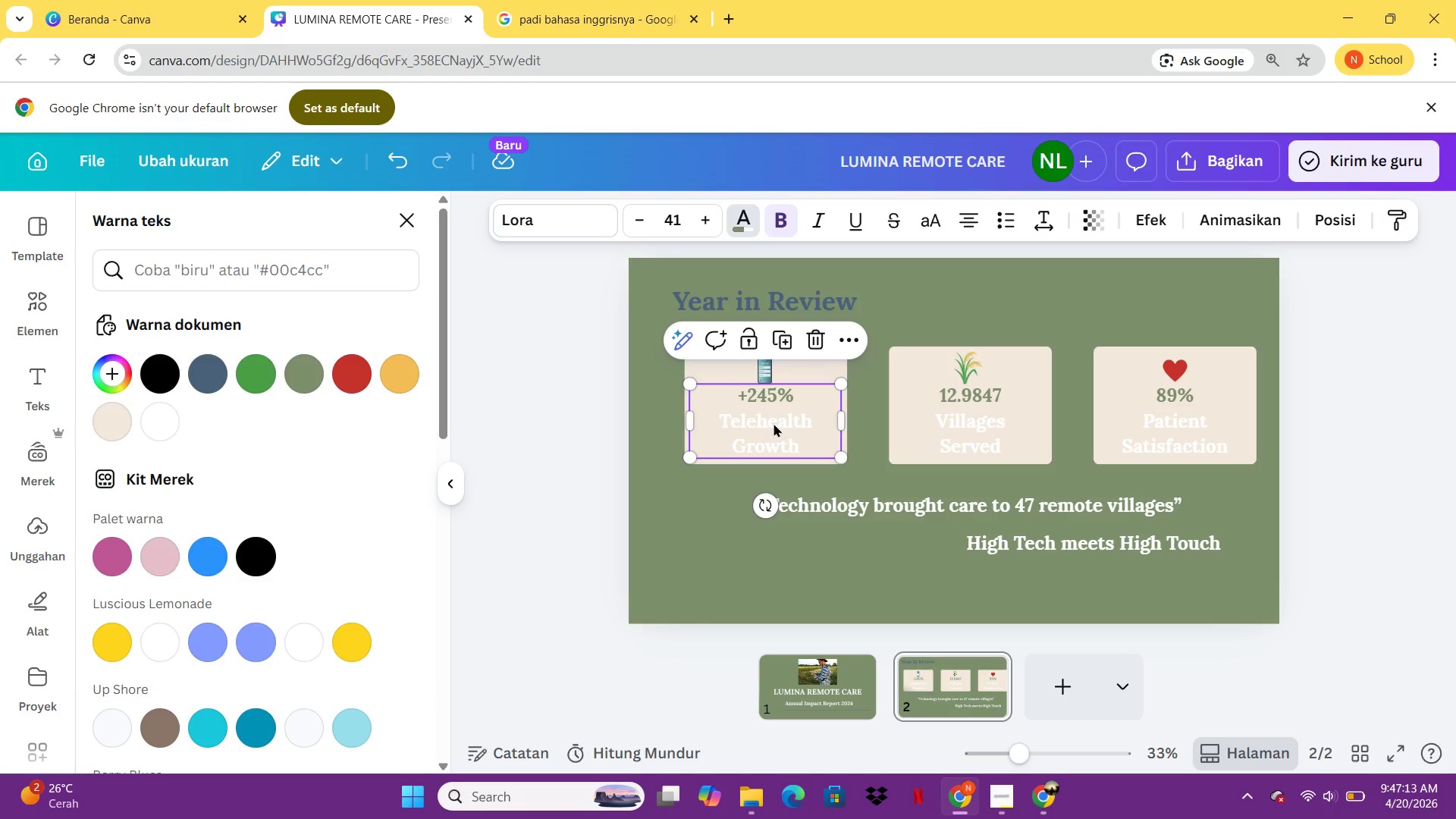 
left_click([774, 423])
 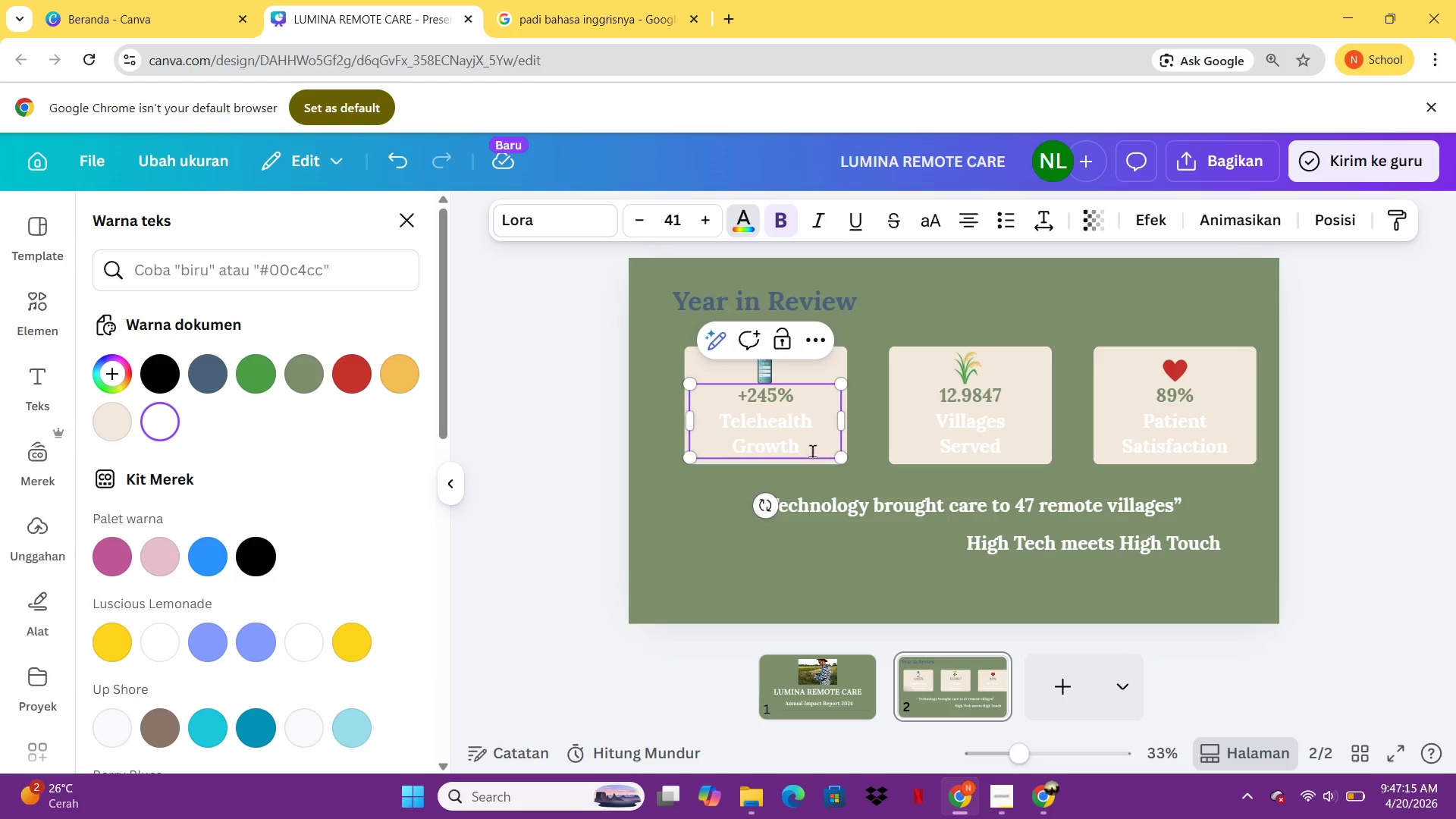 
left_click_drag(start_coordinate=[812, 450], to_coordinate=[711, 415])
 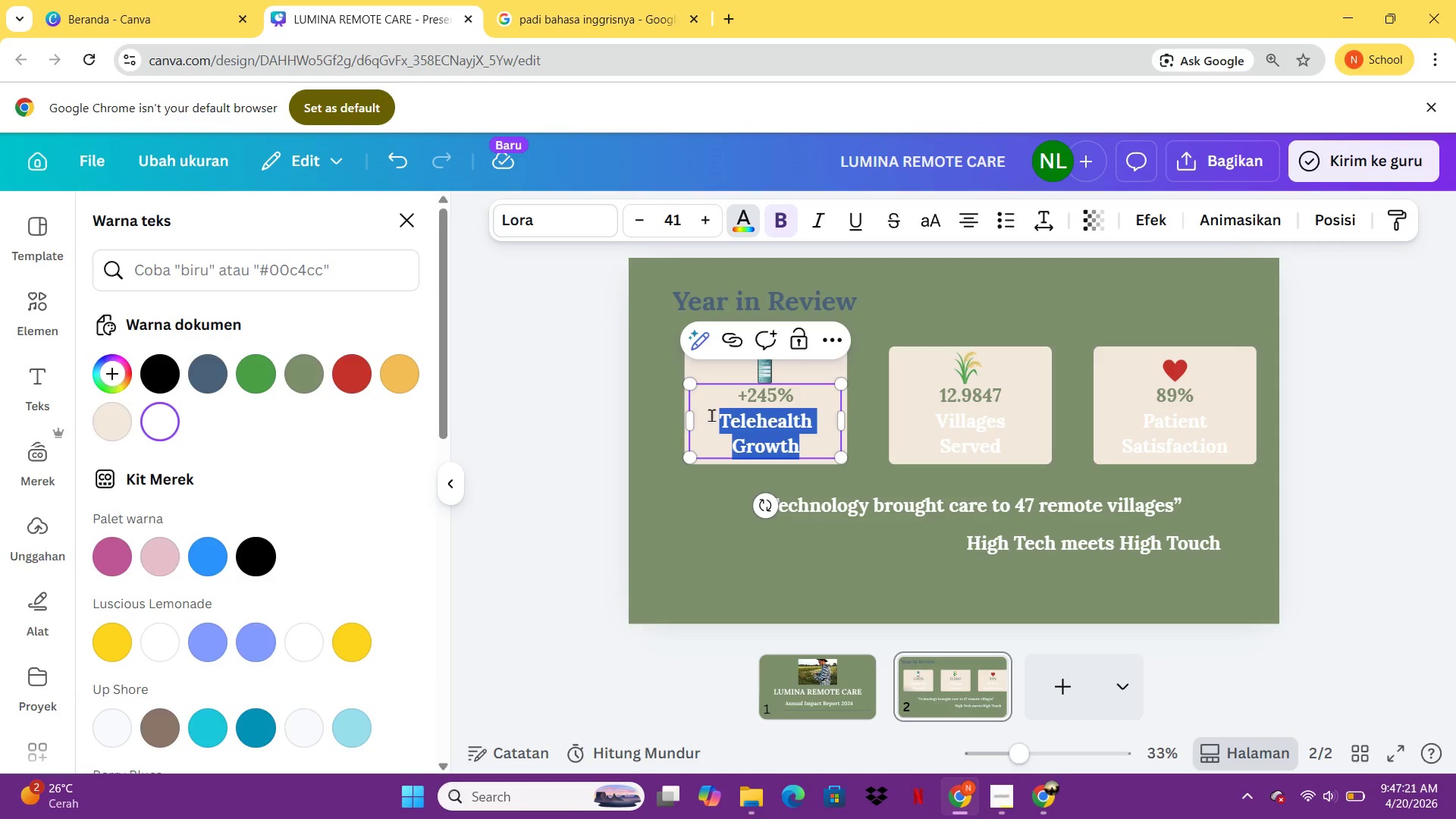 
wait(6.83)
 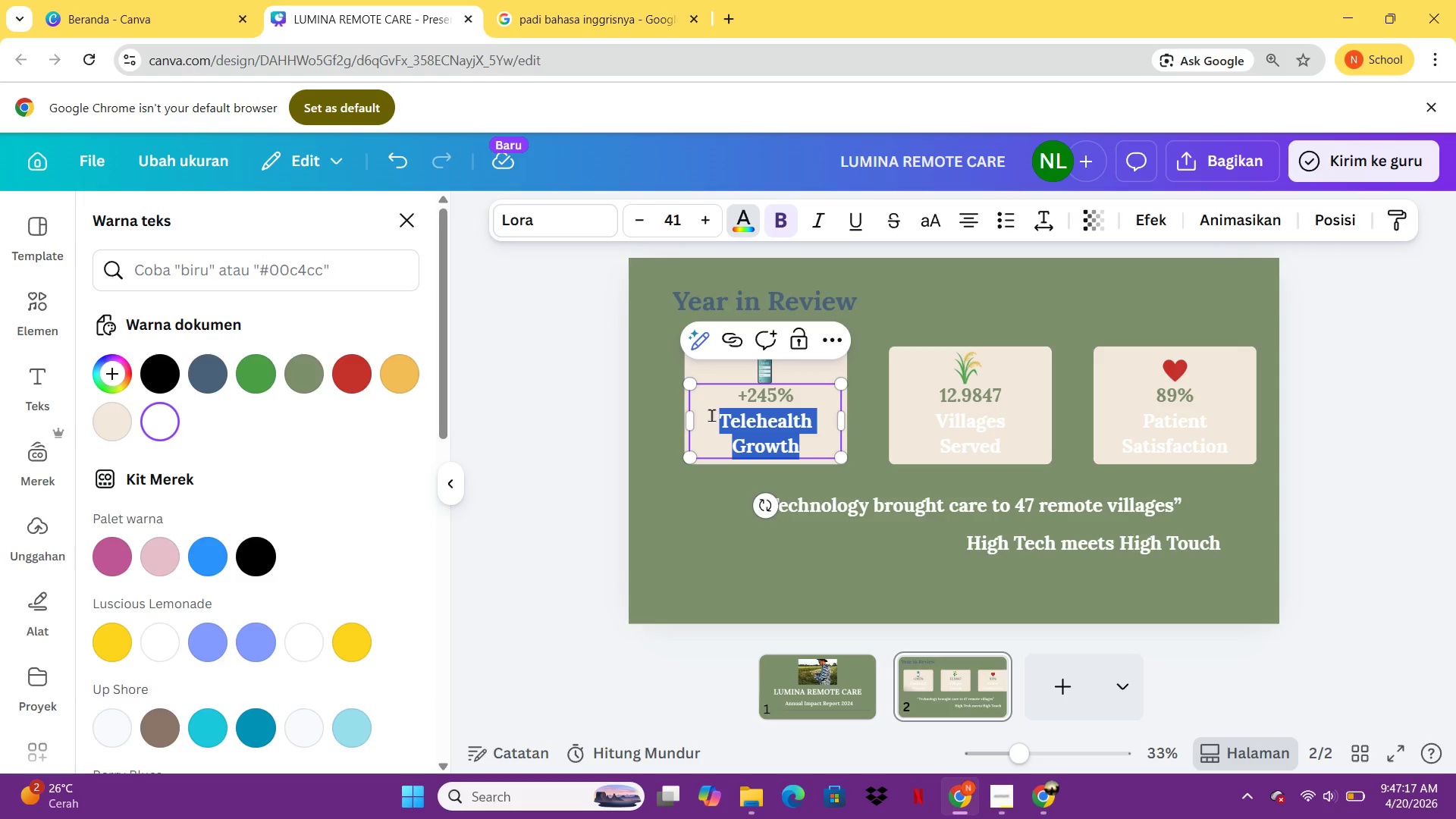 
key(Control+I)
 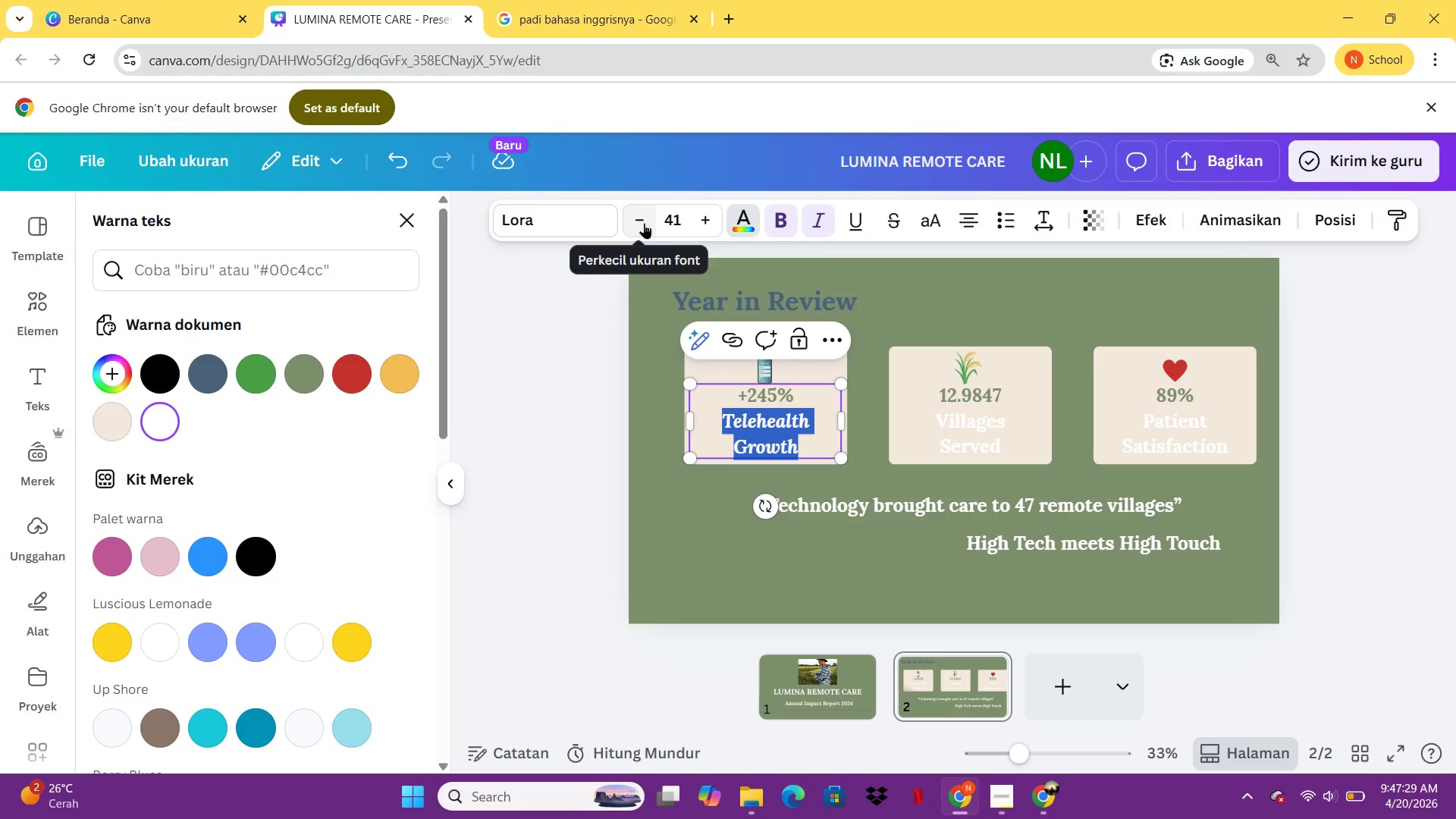 
wait(11.56)
 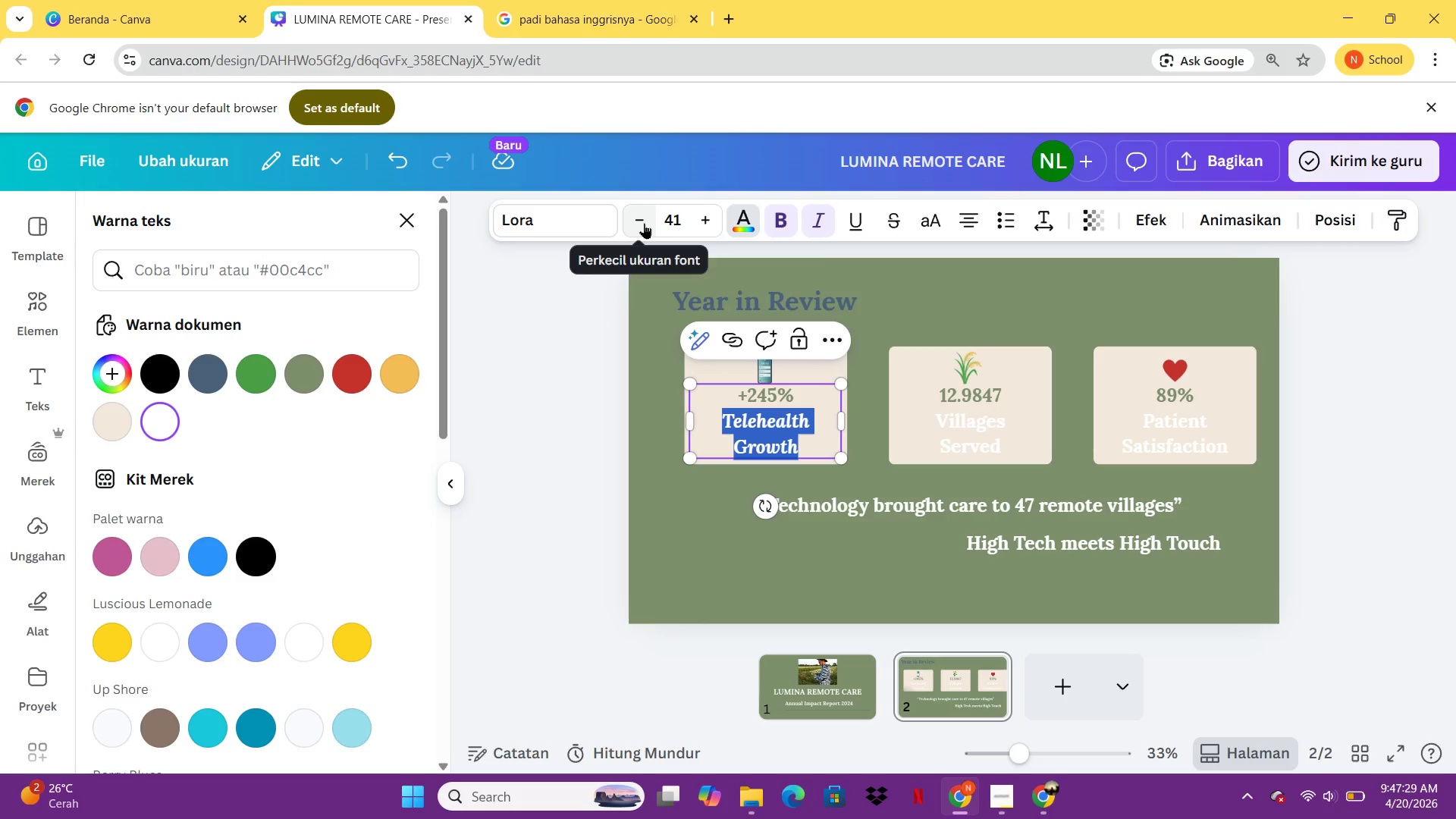 
double_click([644, 223])
 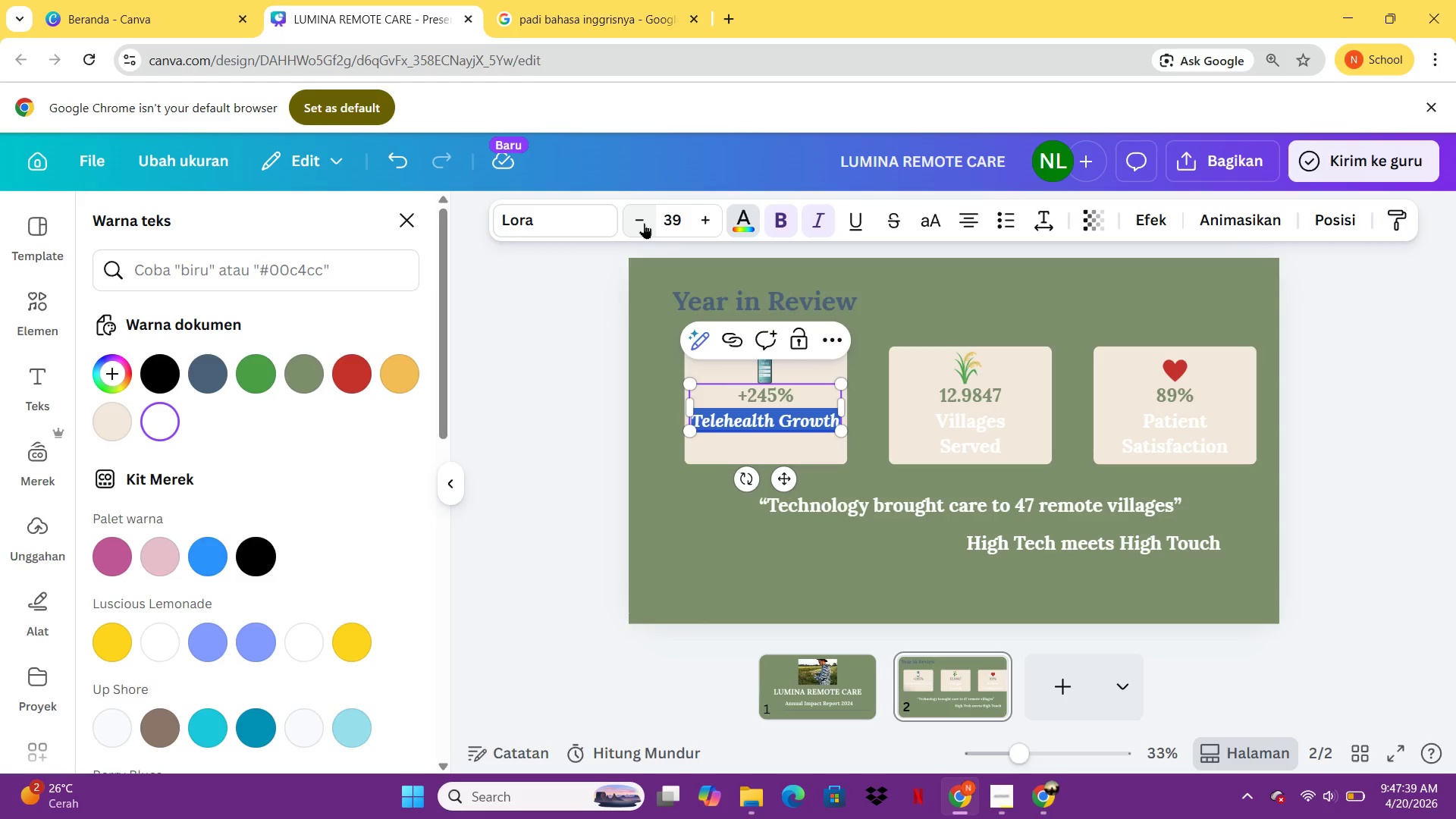 
wait(6.69)
 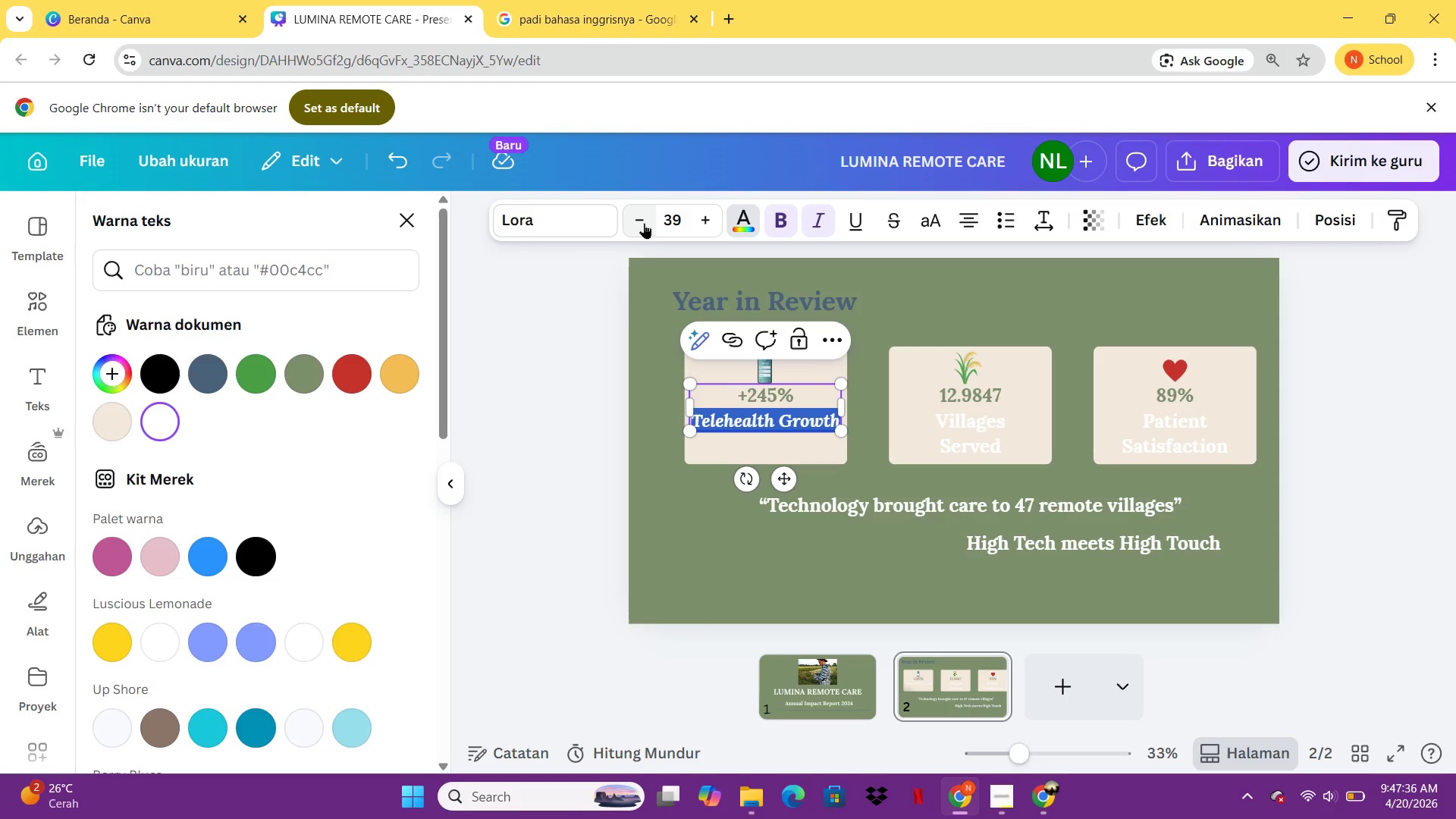 
double_click([644, 223])
 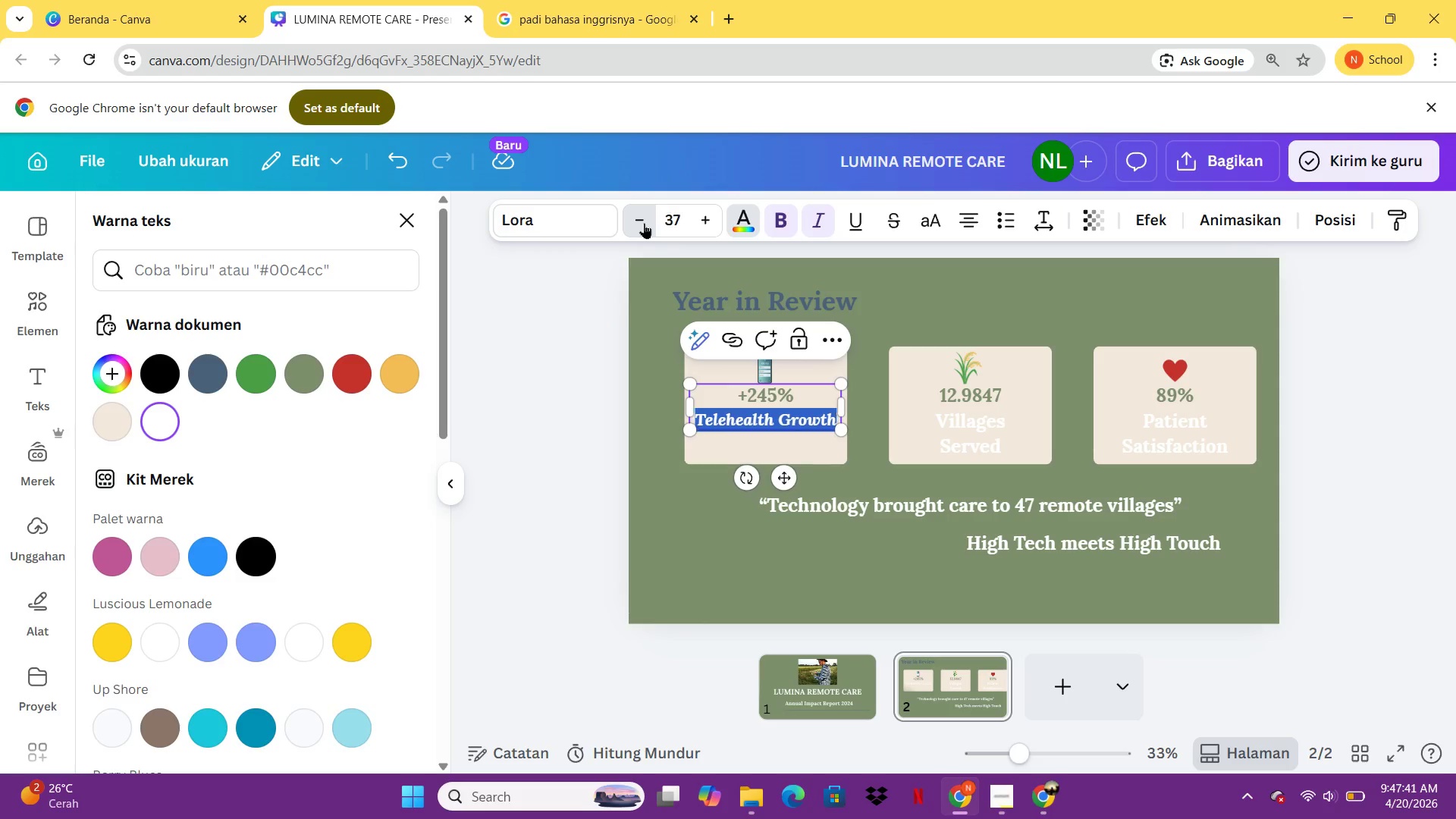 
triple_click([644, 223])
 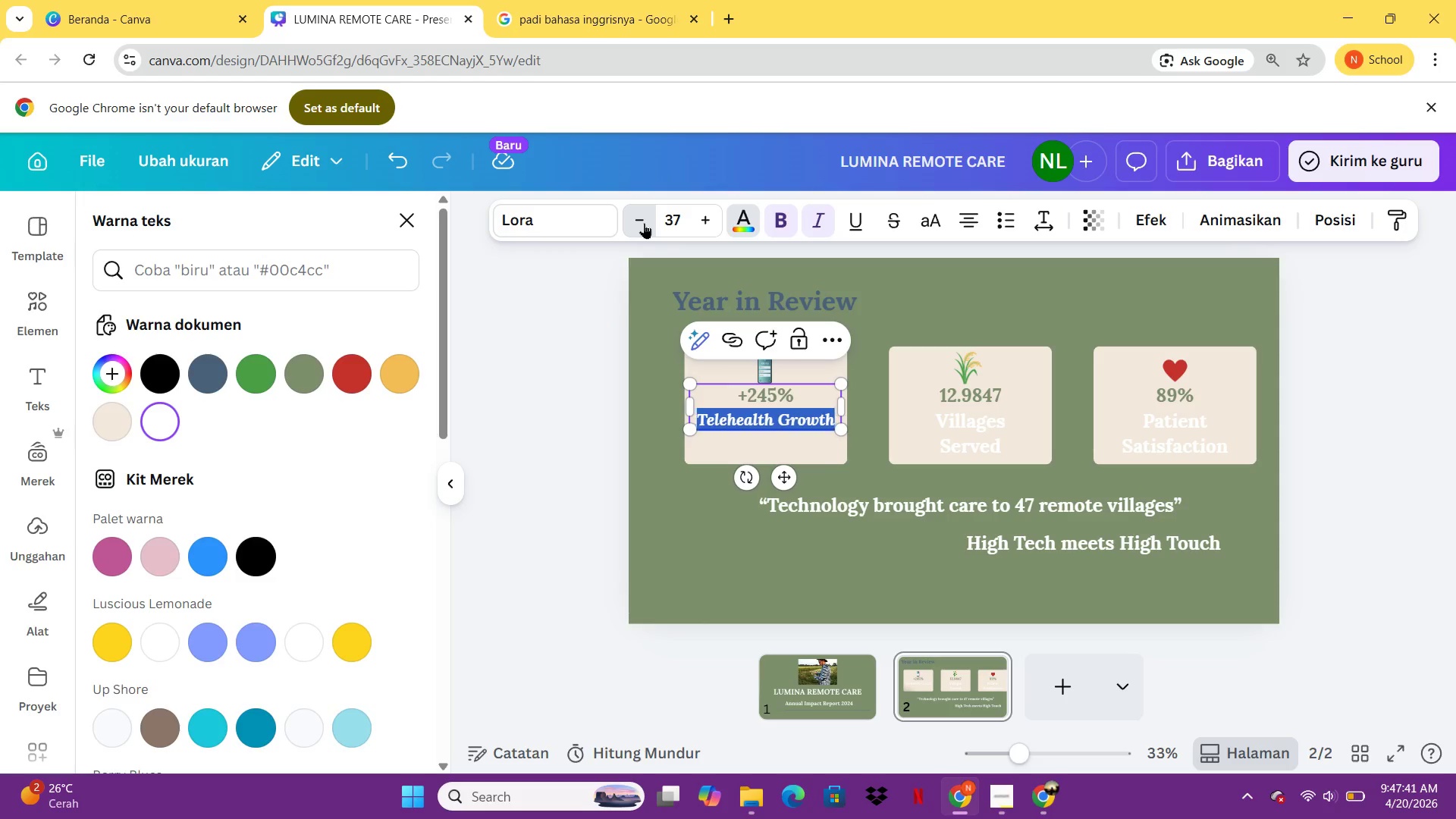 
triple_click([644, 223])
 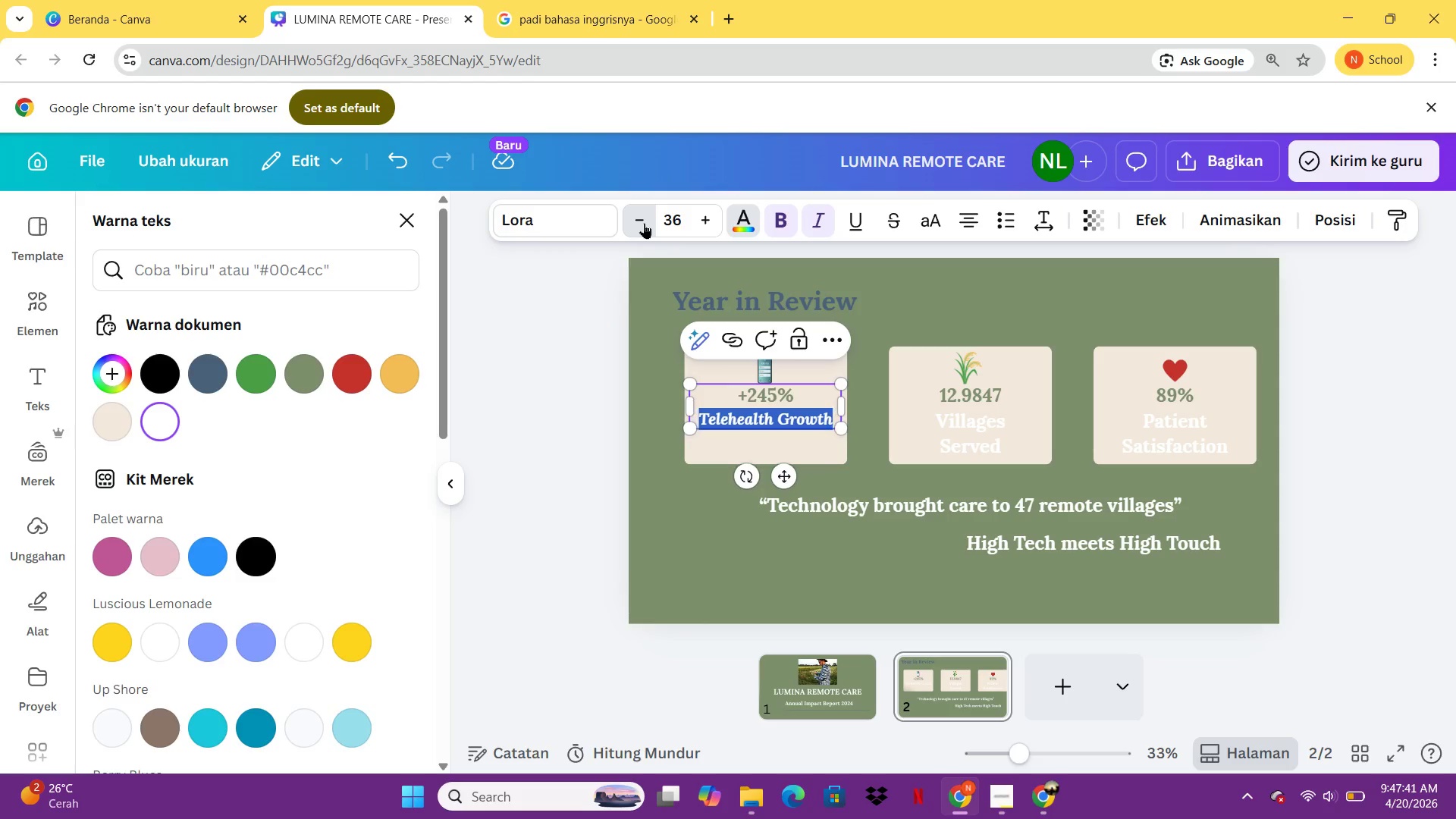 
triple_click([644, 223])
 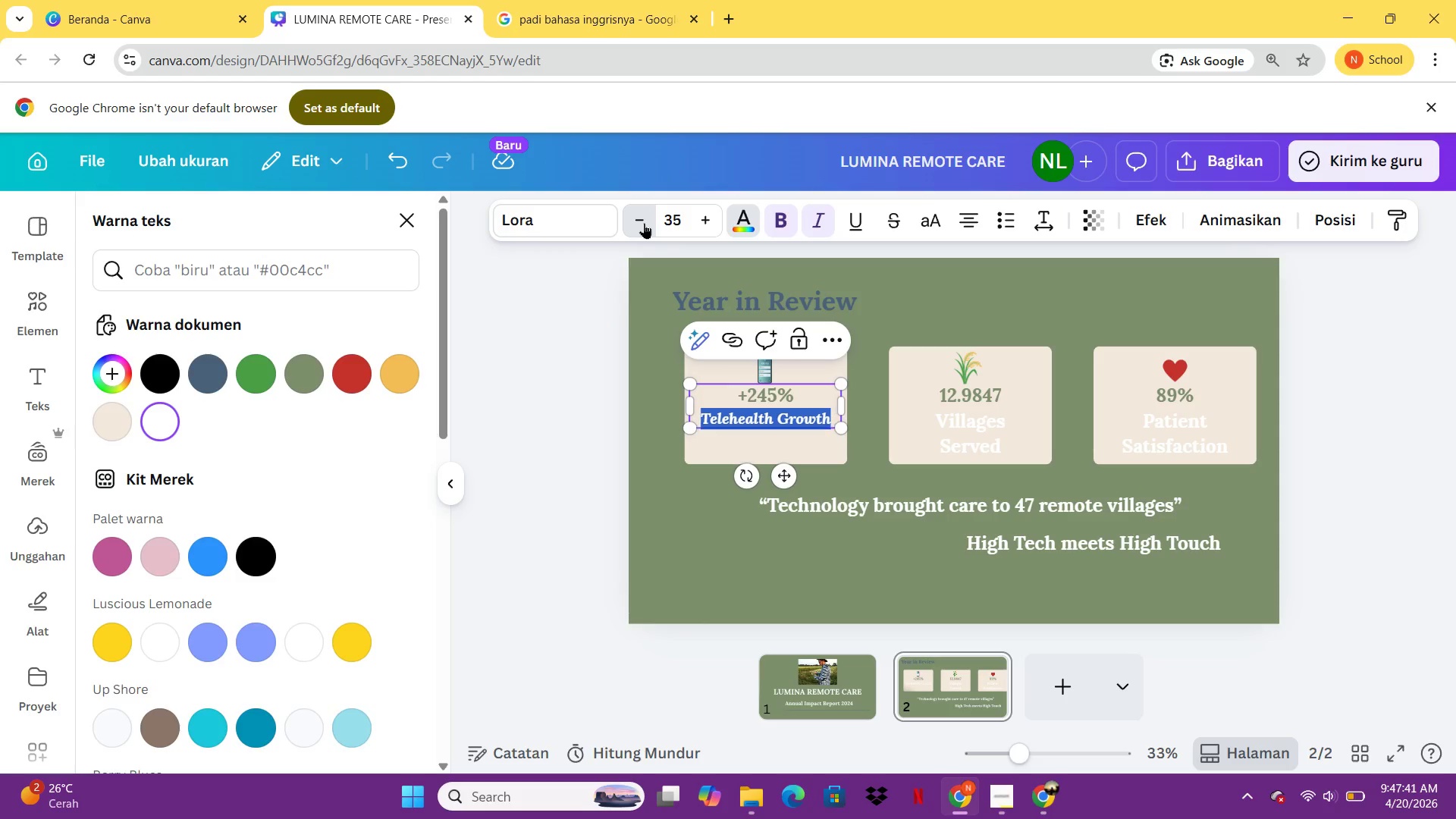 
triple_click([644, 223])
 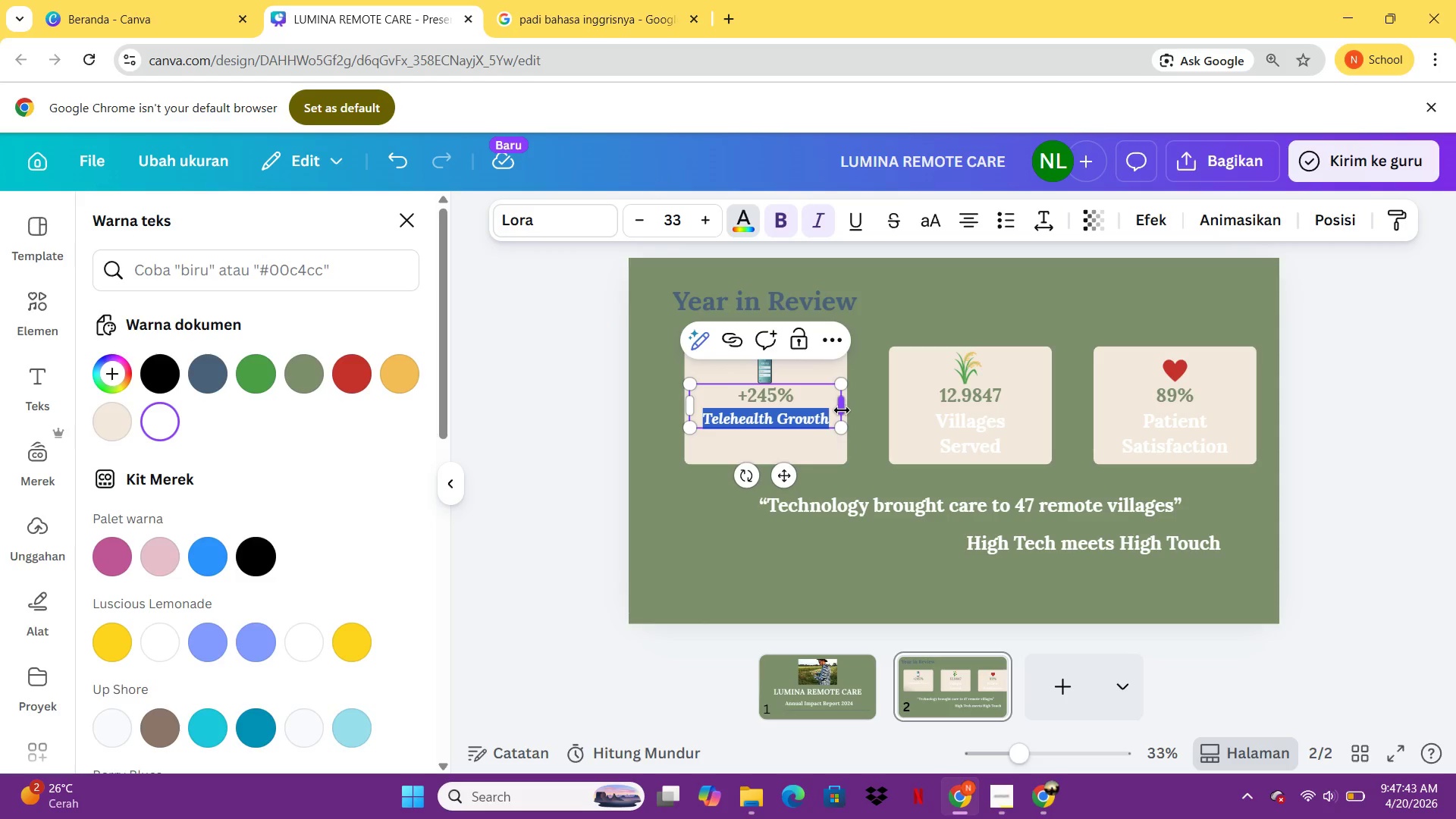 
left_click_drag(start_coordinate=[842, 410], to_coordinate=[807, 412])
 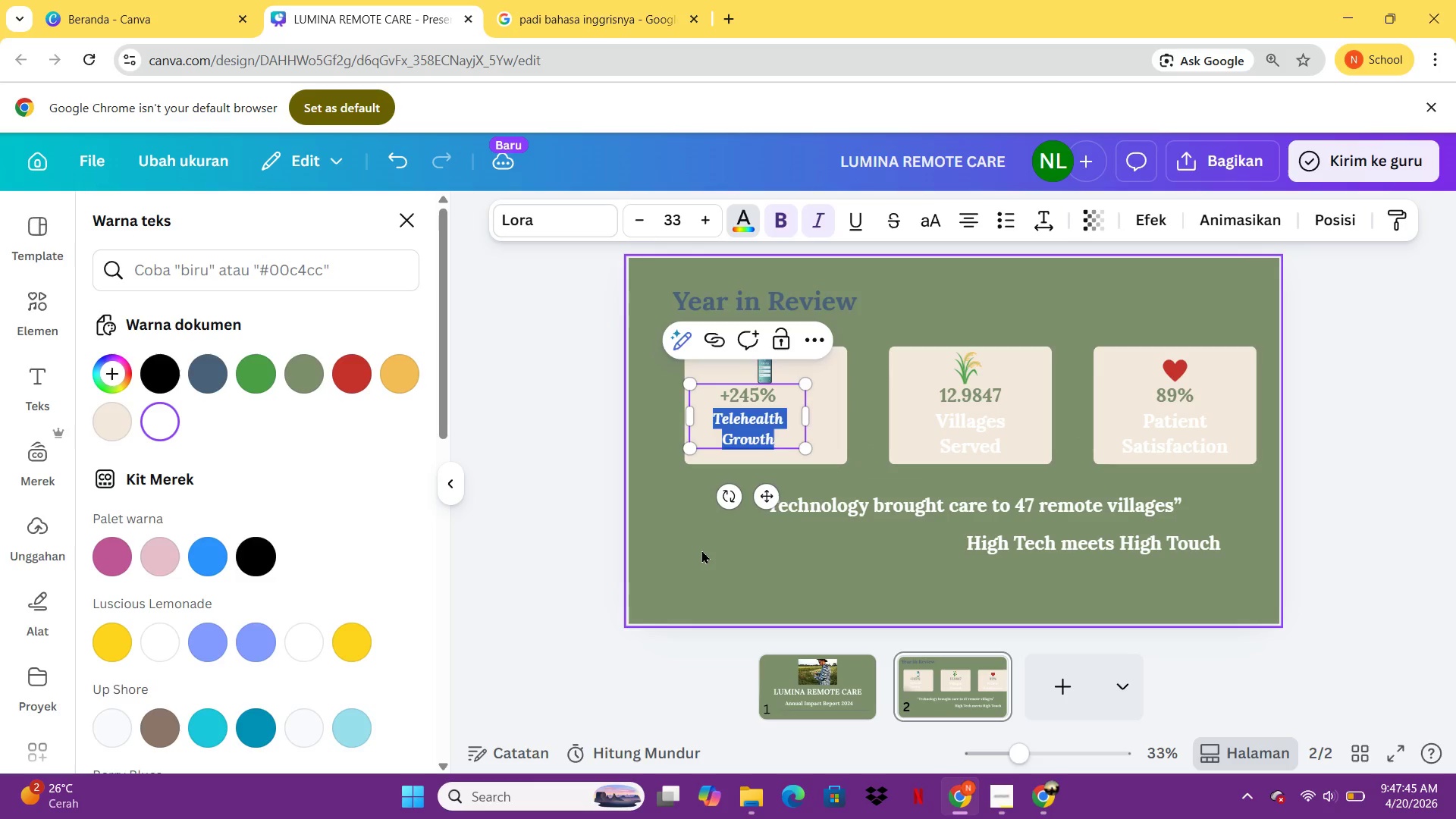 
left_click([701, 550])
 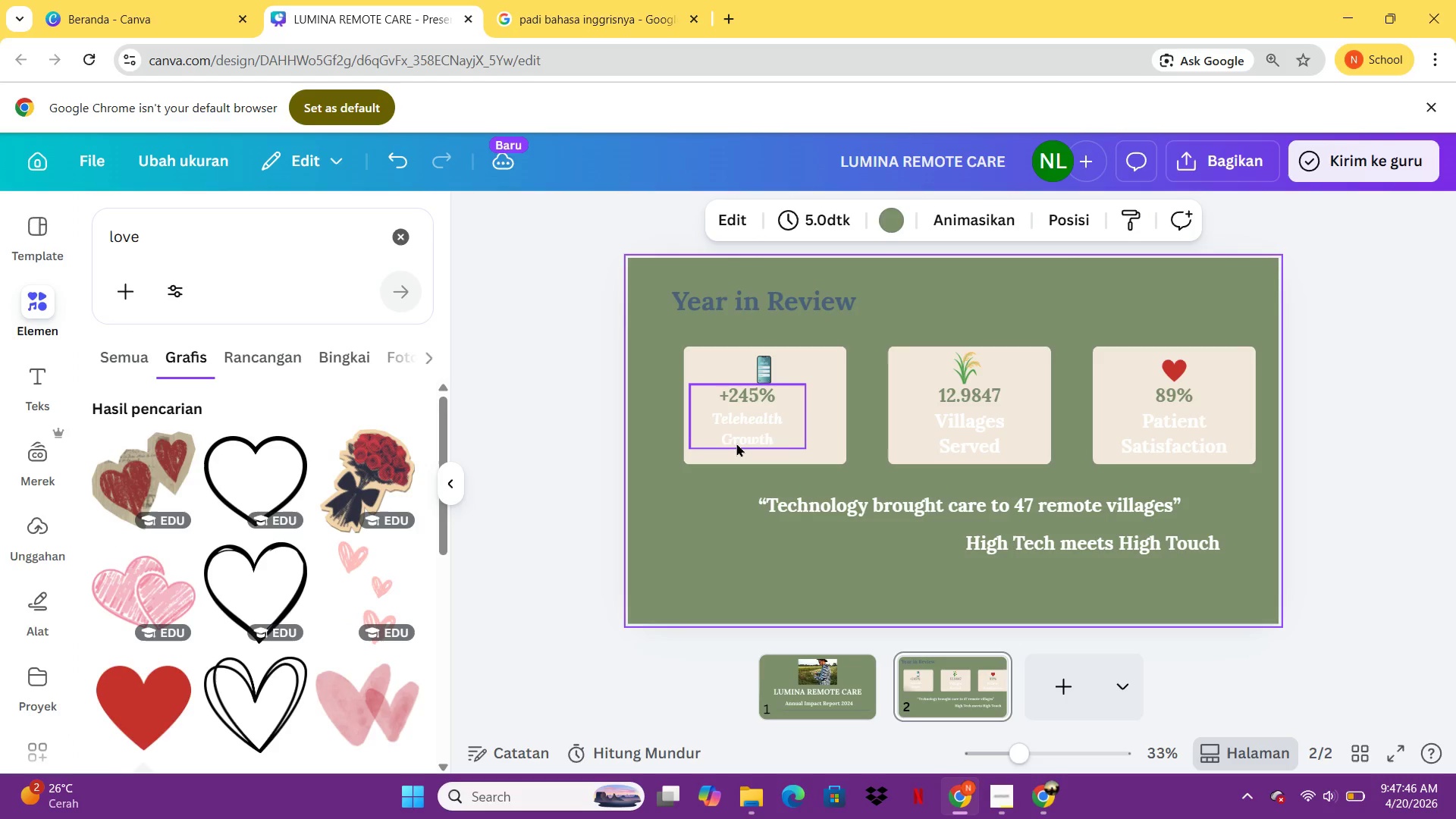 
left_click_drag(start_coordinate=[736, 443], to_coordinate=[754, 443])
 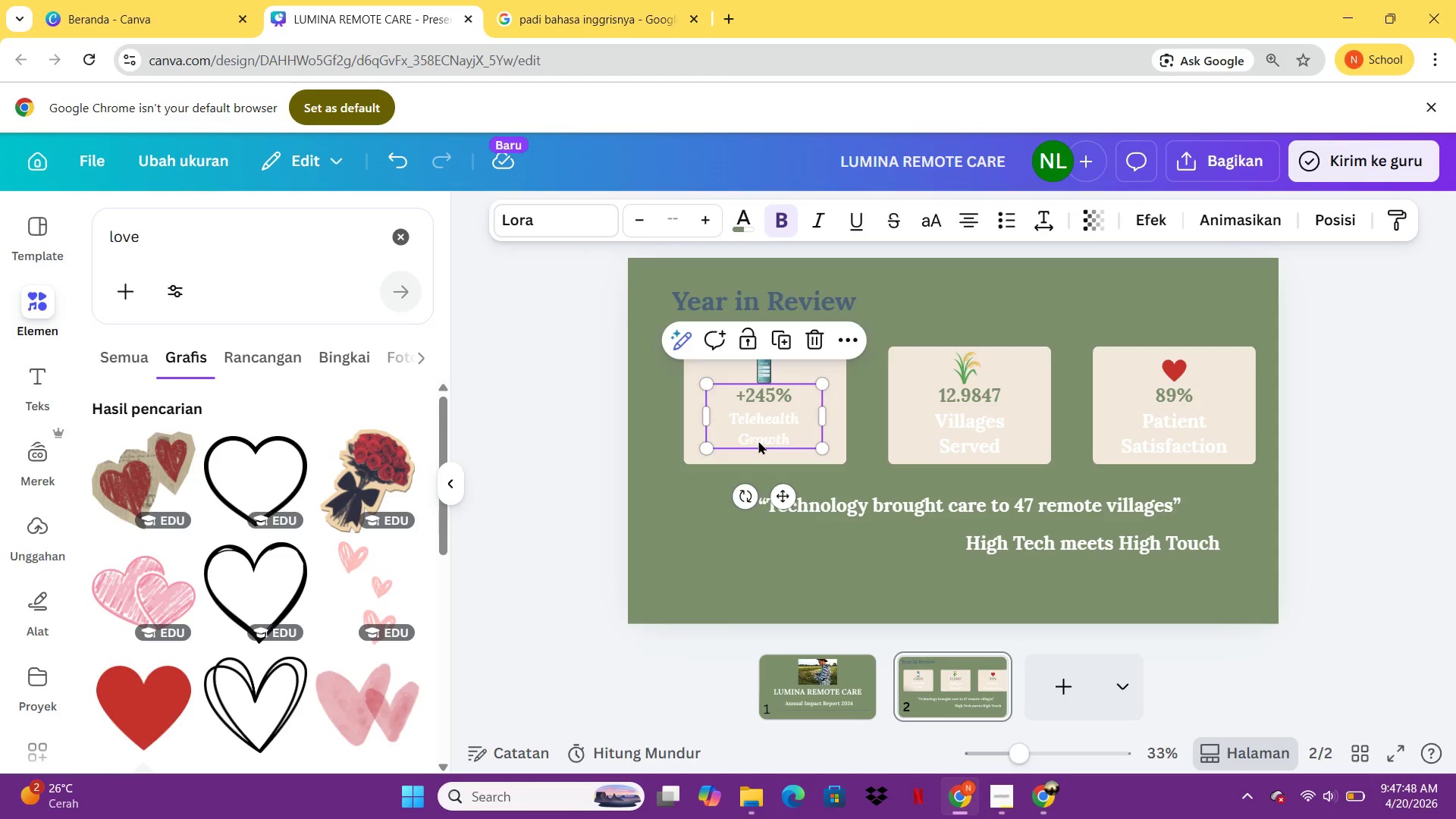 
left_click_drag(start_coordinate=[754, 443], to_coordinate=[759, 441])
 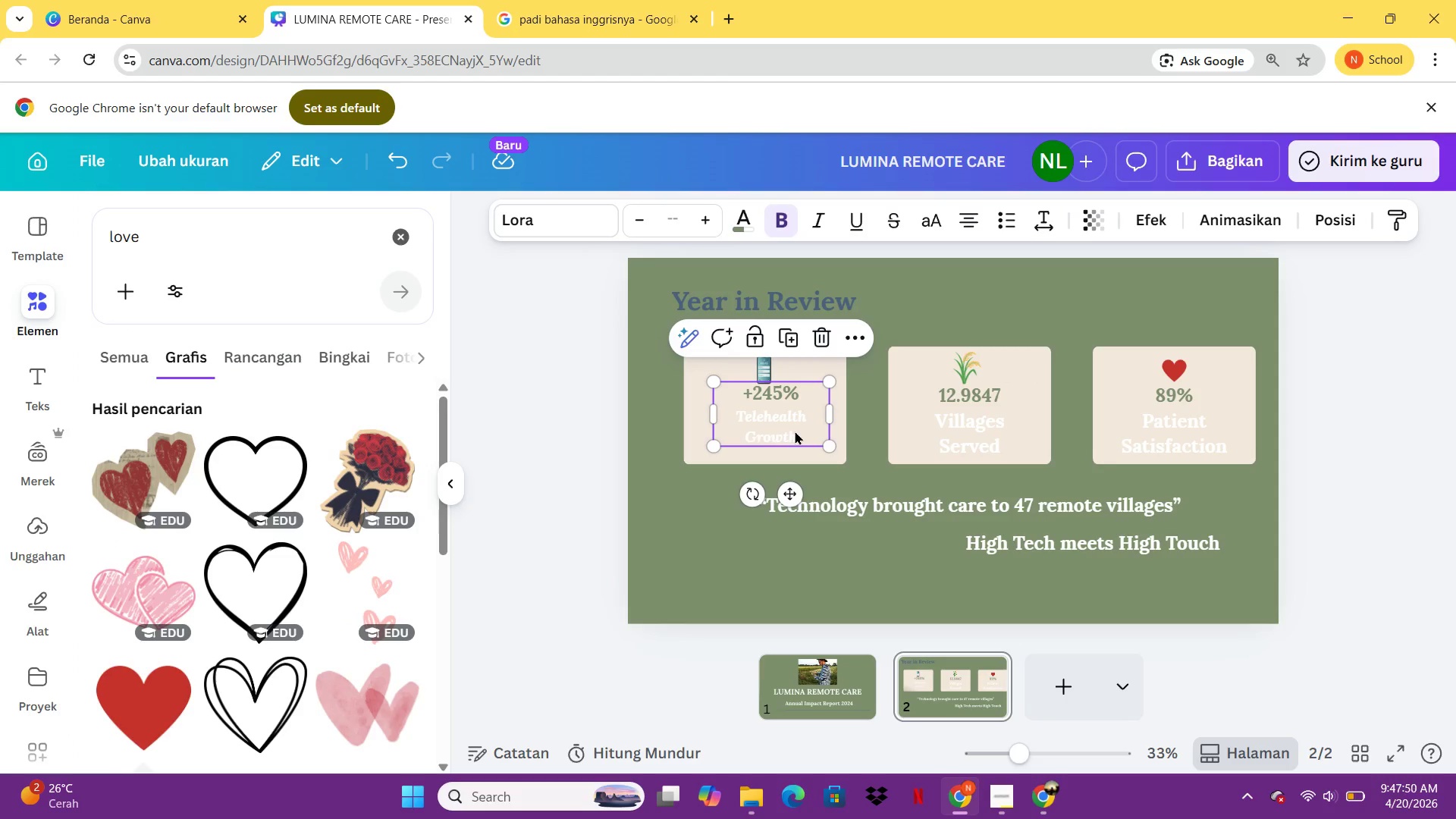 
key(Control+Shift+ShiftLeft)
 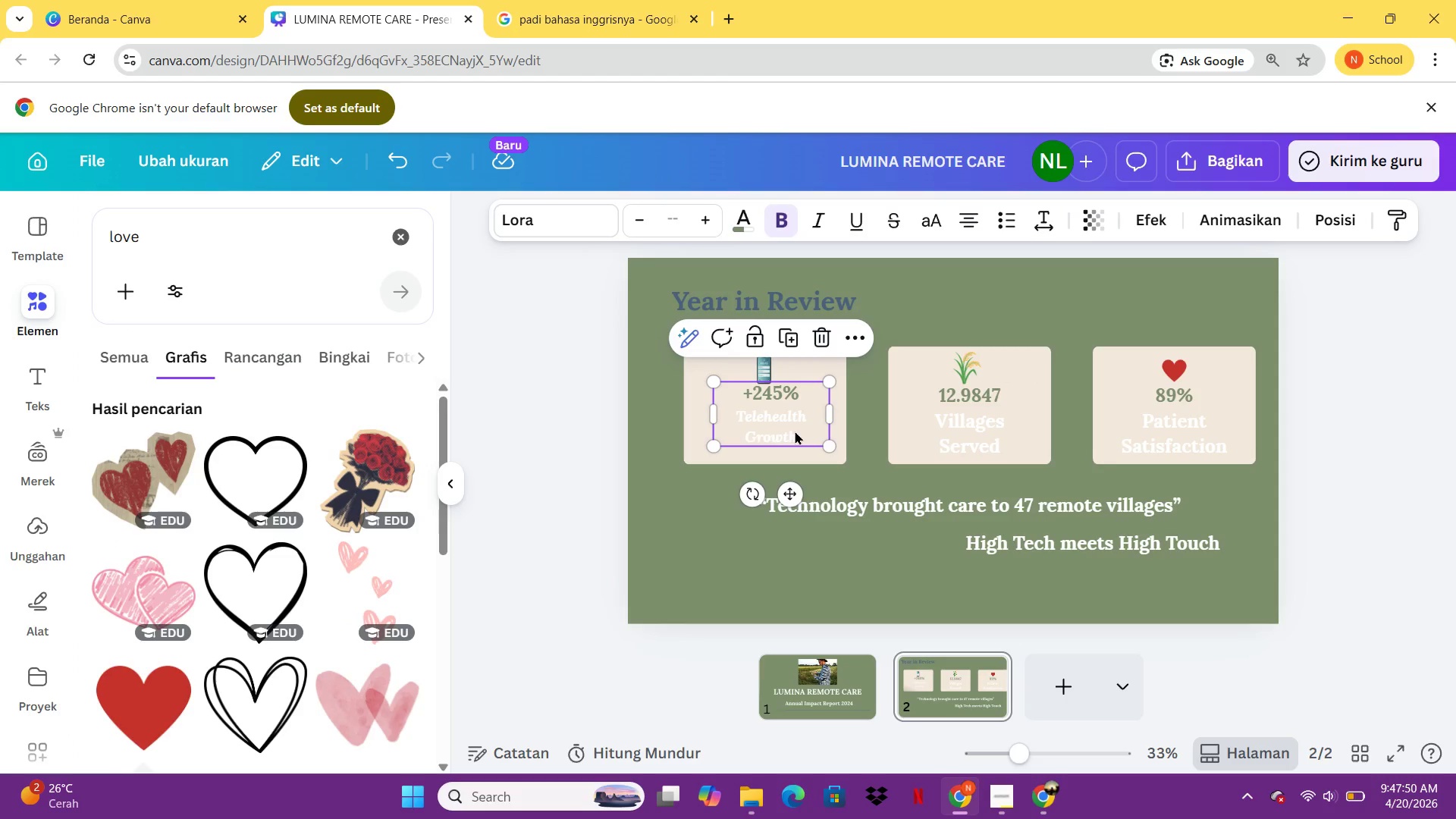 
key(Control+Shift+ShiftLeft)
 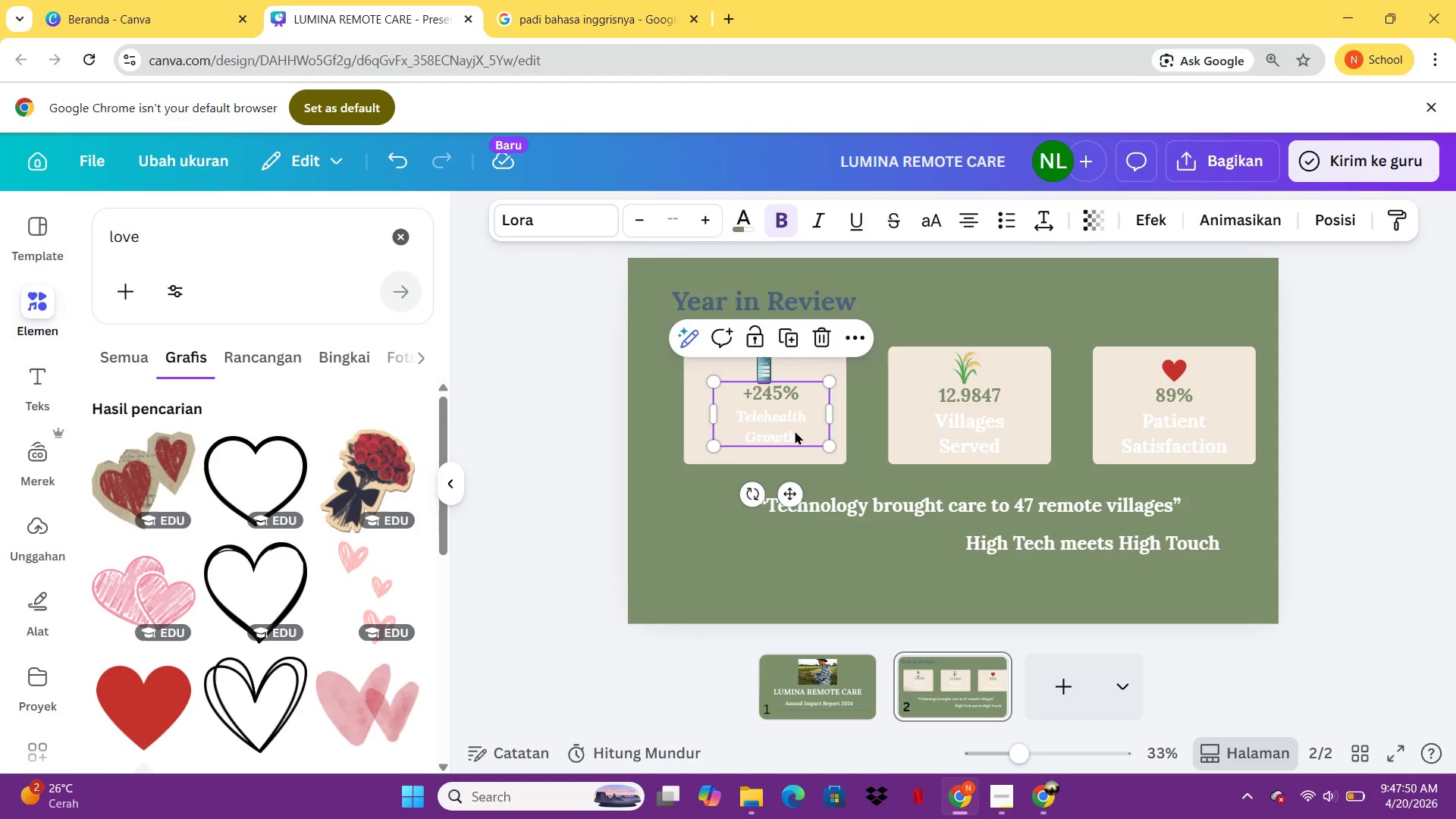 
key(Control+Z)
 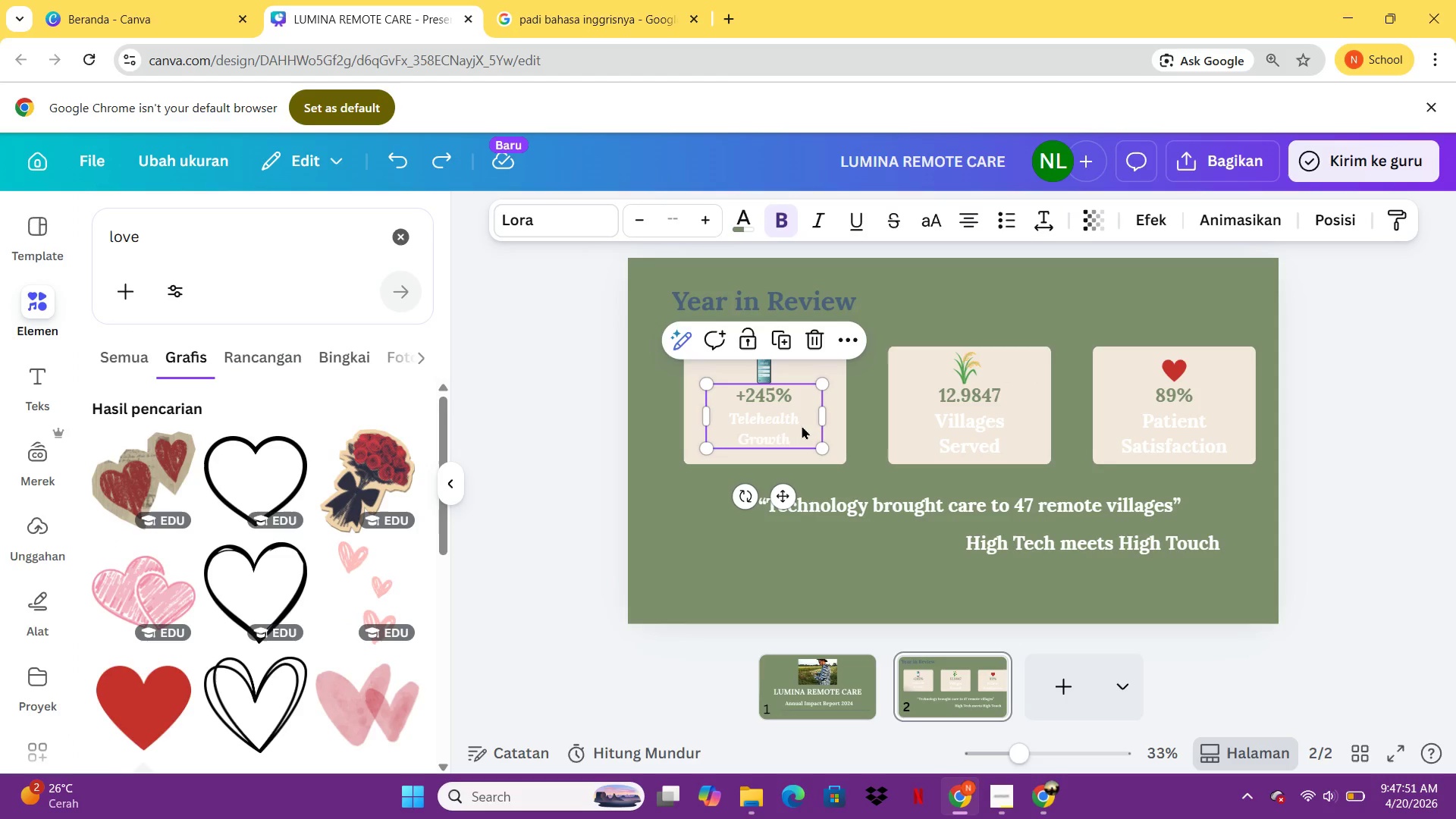 
left_click([802, 425])
 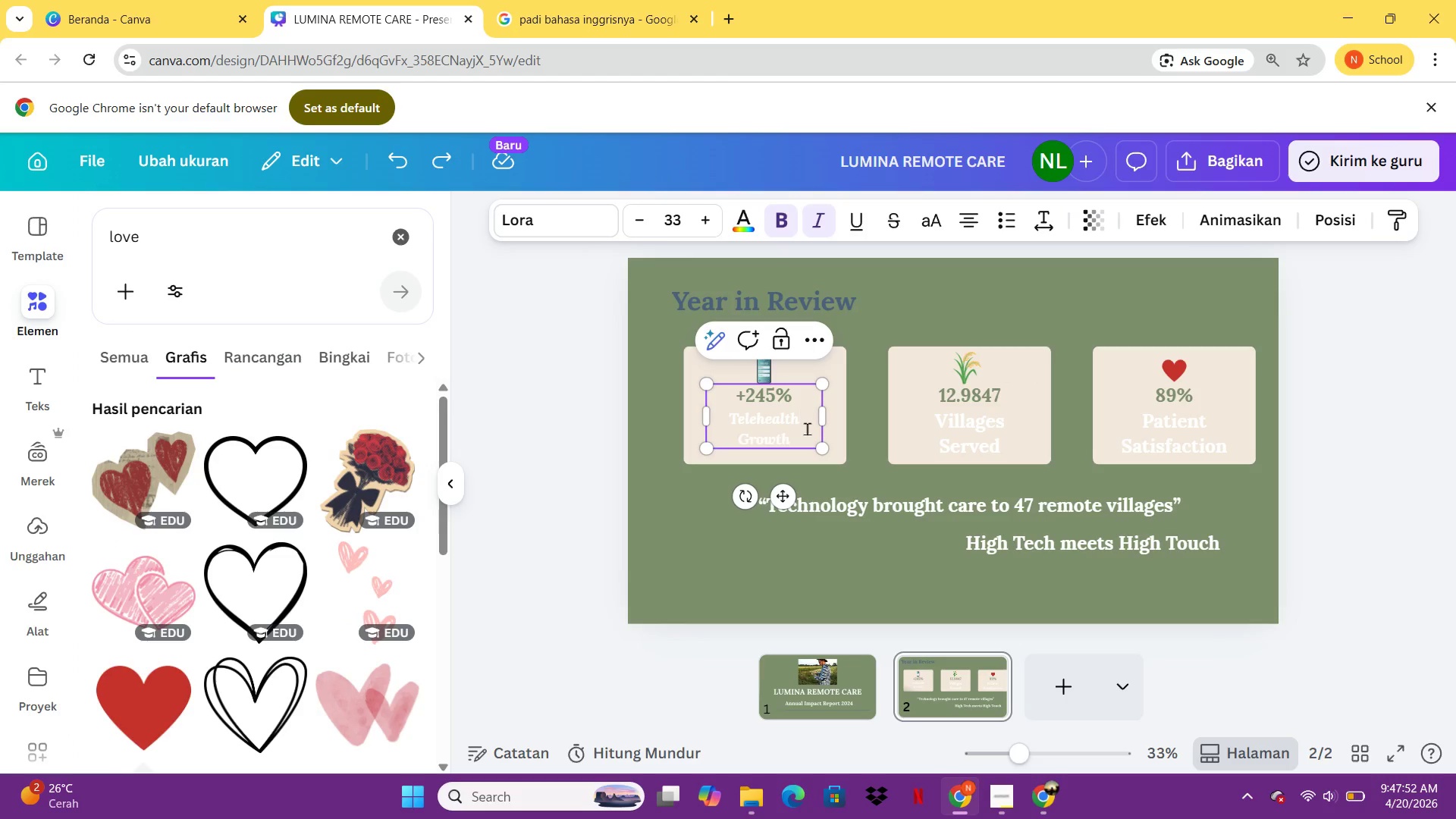 
left_click_drag(start_coordinate=[807, 428], to_coordinate=[757, 416])
 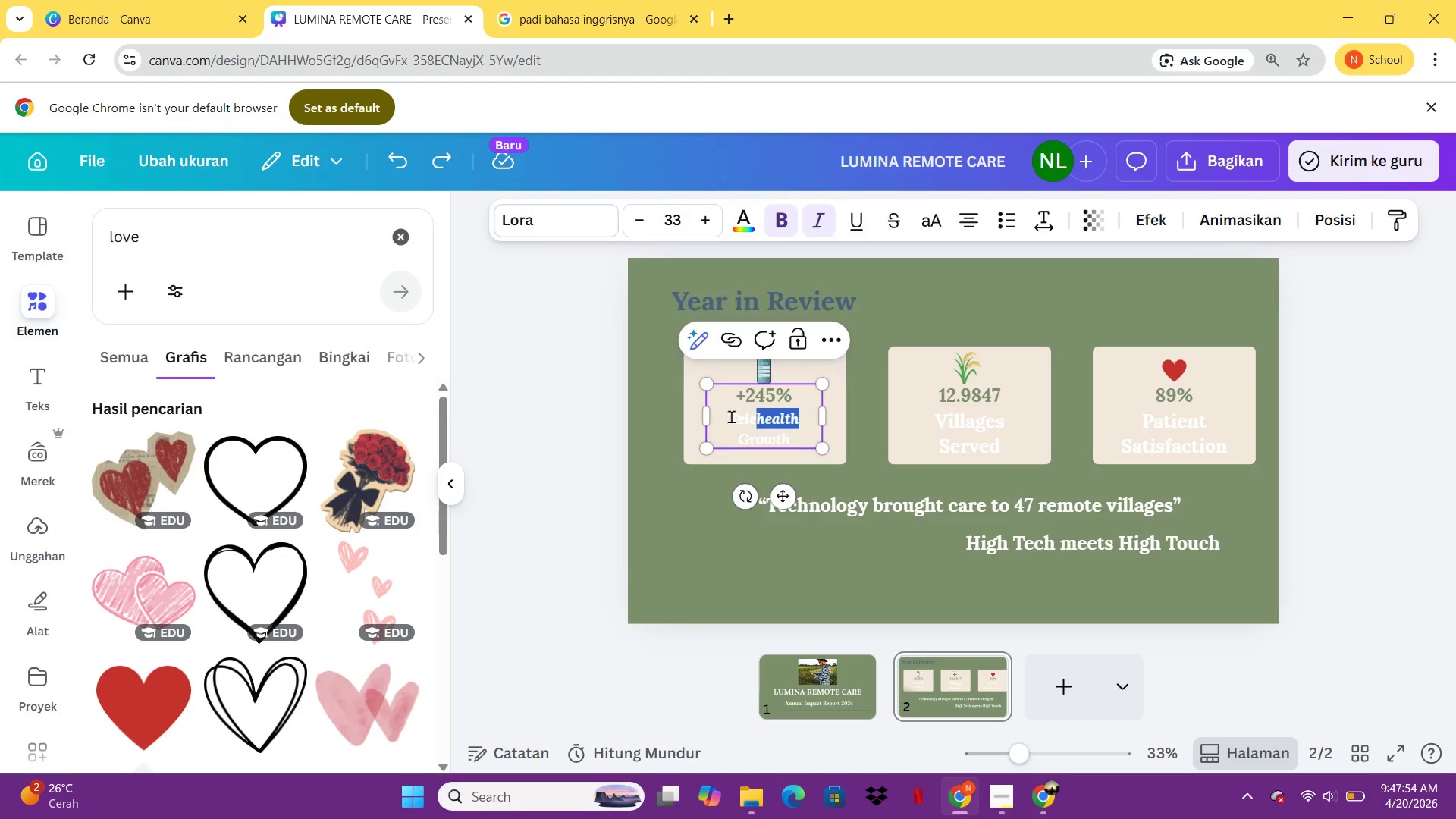 
left_click_drag(start_coordinate=[730, 416], to_coordinate=[797, 449])
 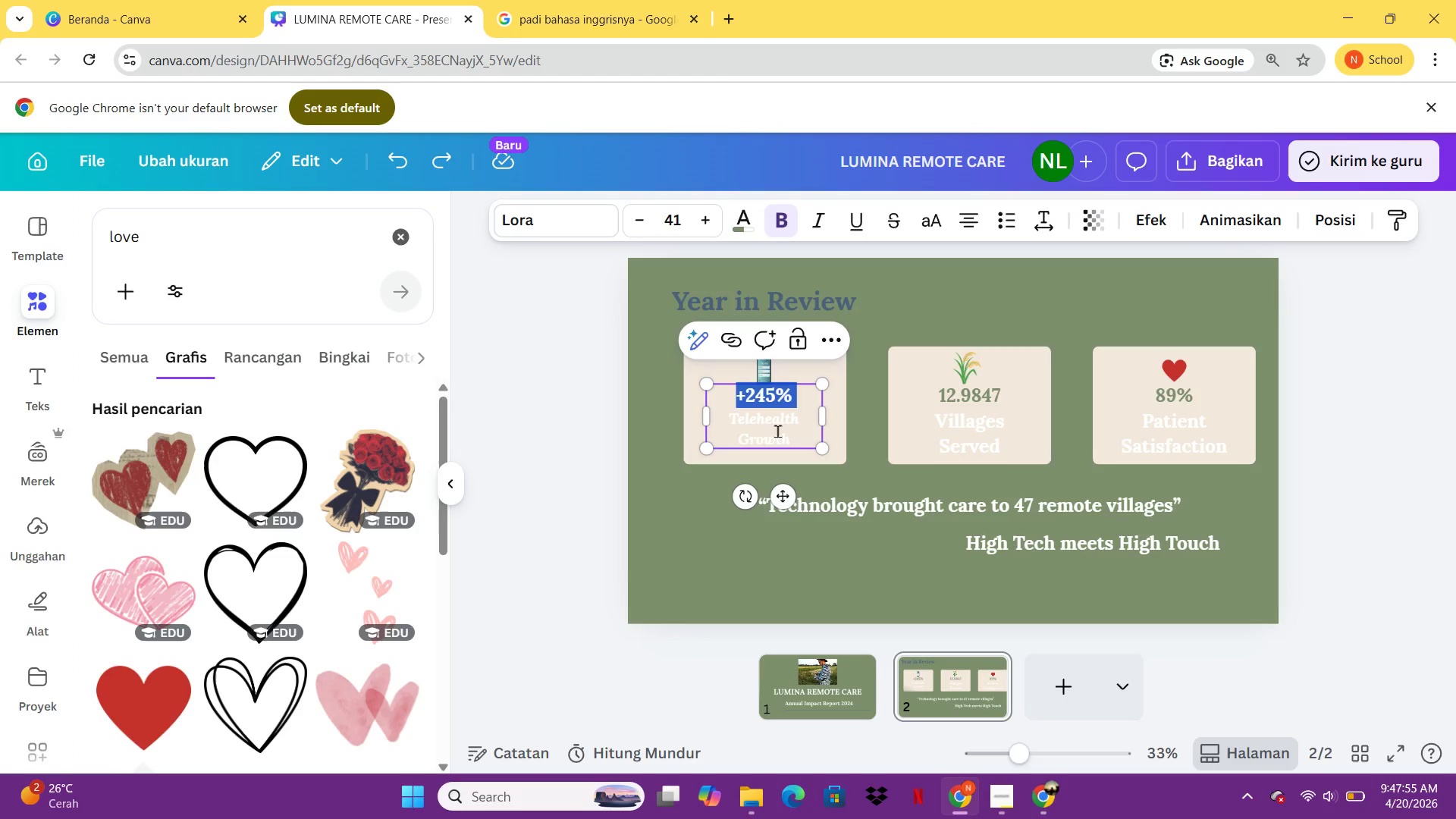 
left_click([777, 430])
 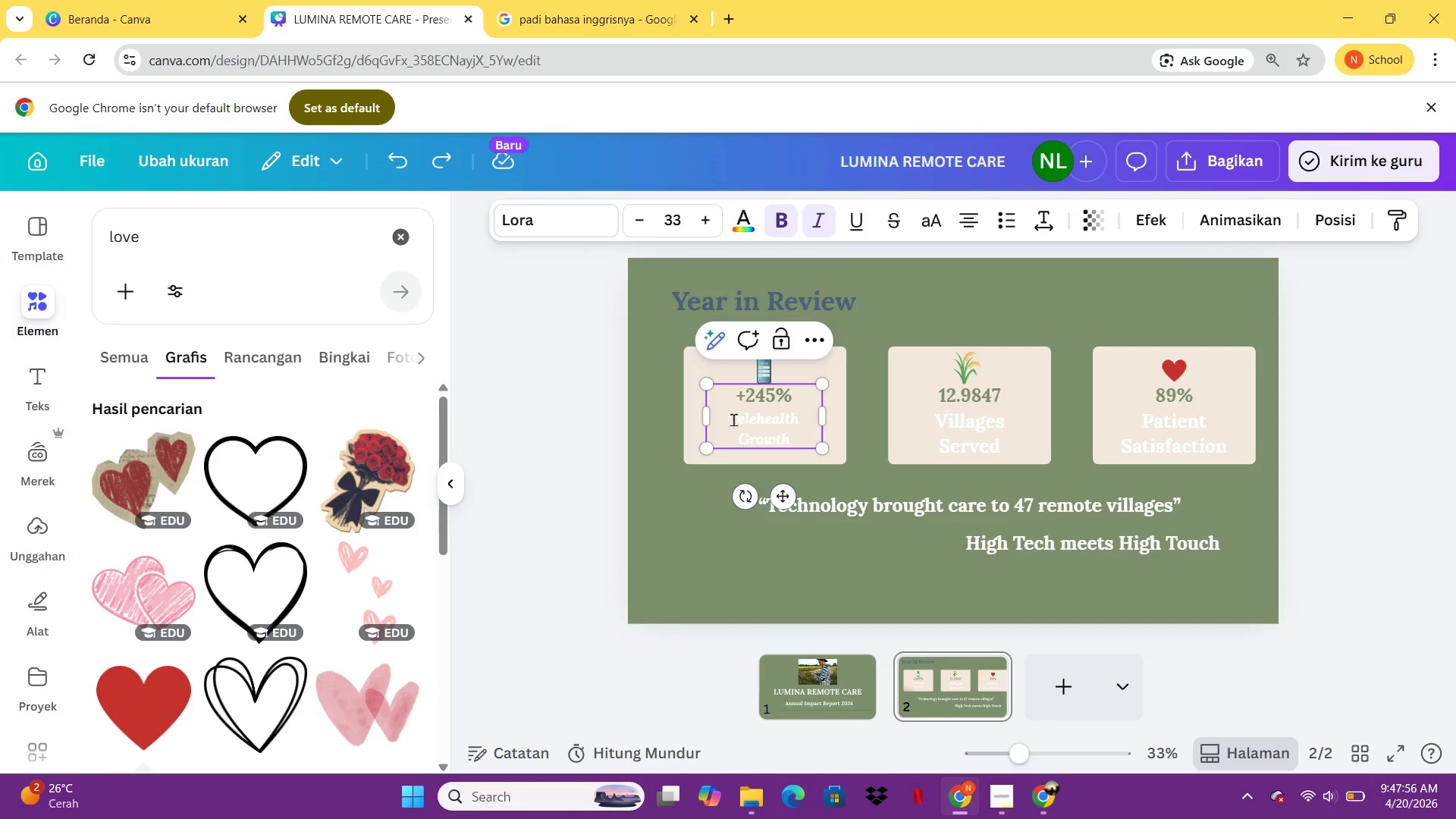 
left_click_drag(start_coordinate=[723, 417], to_coordinate=[793, 440])
 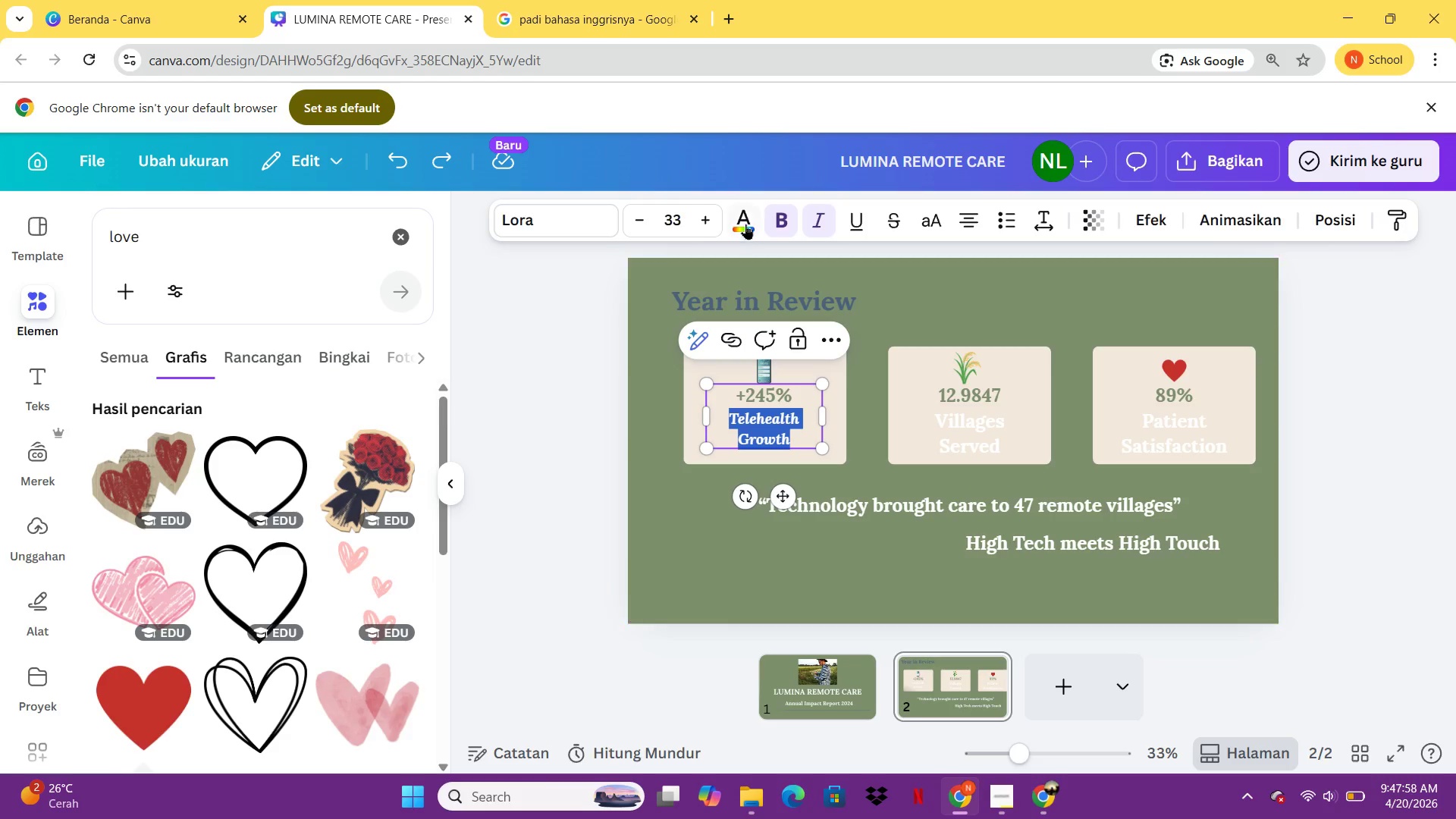 
left_click([745, 220])
 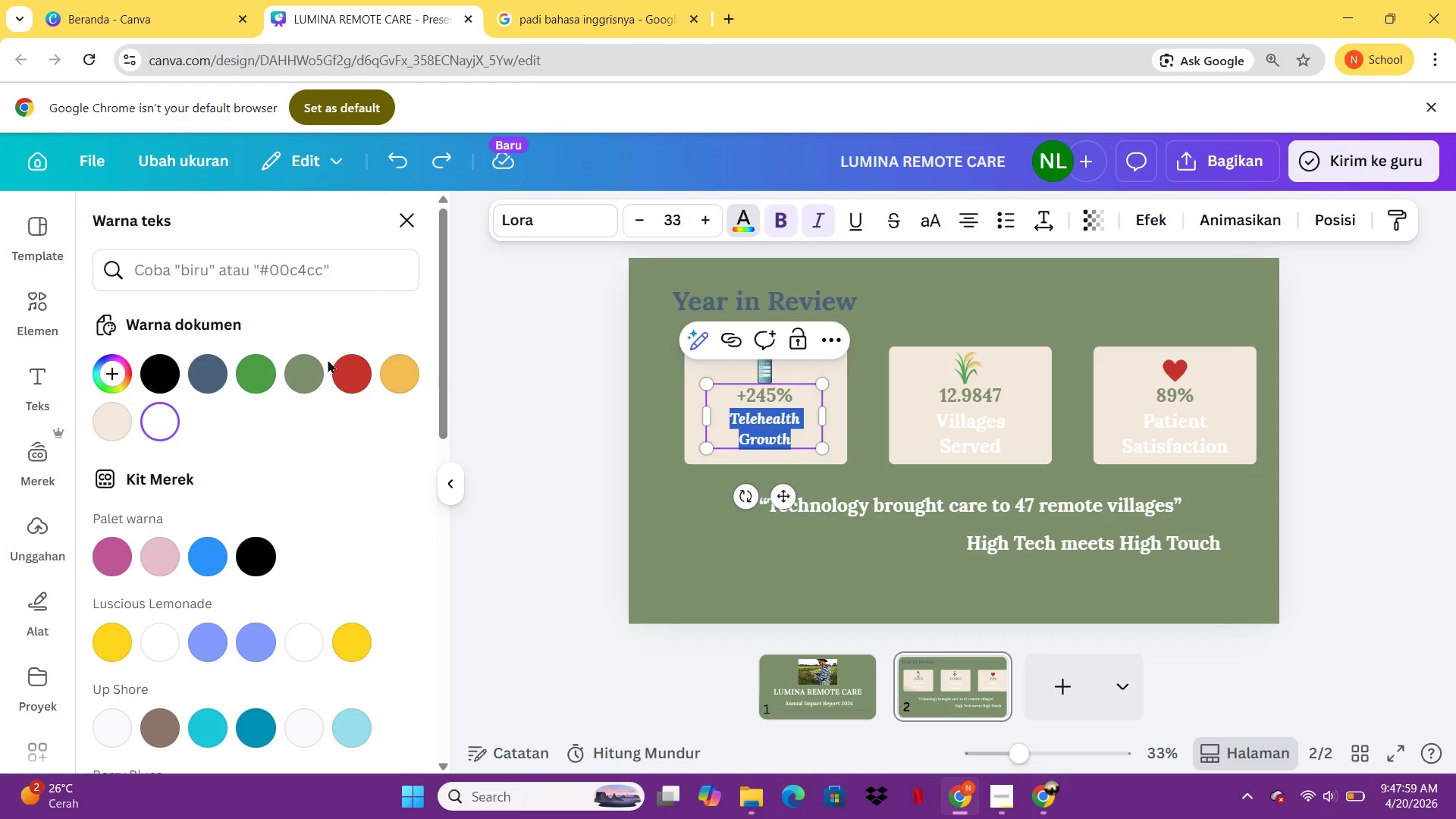 
left_click([303, 370])
 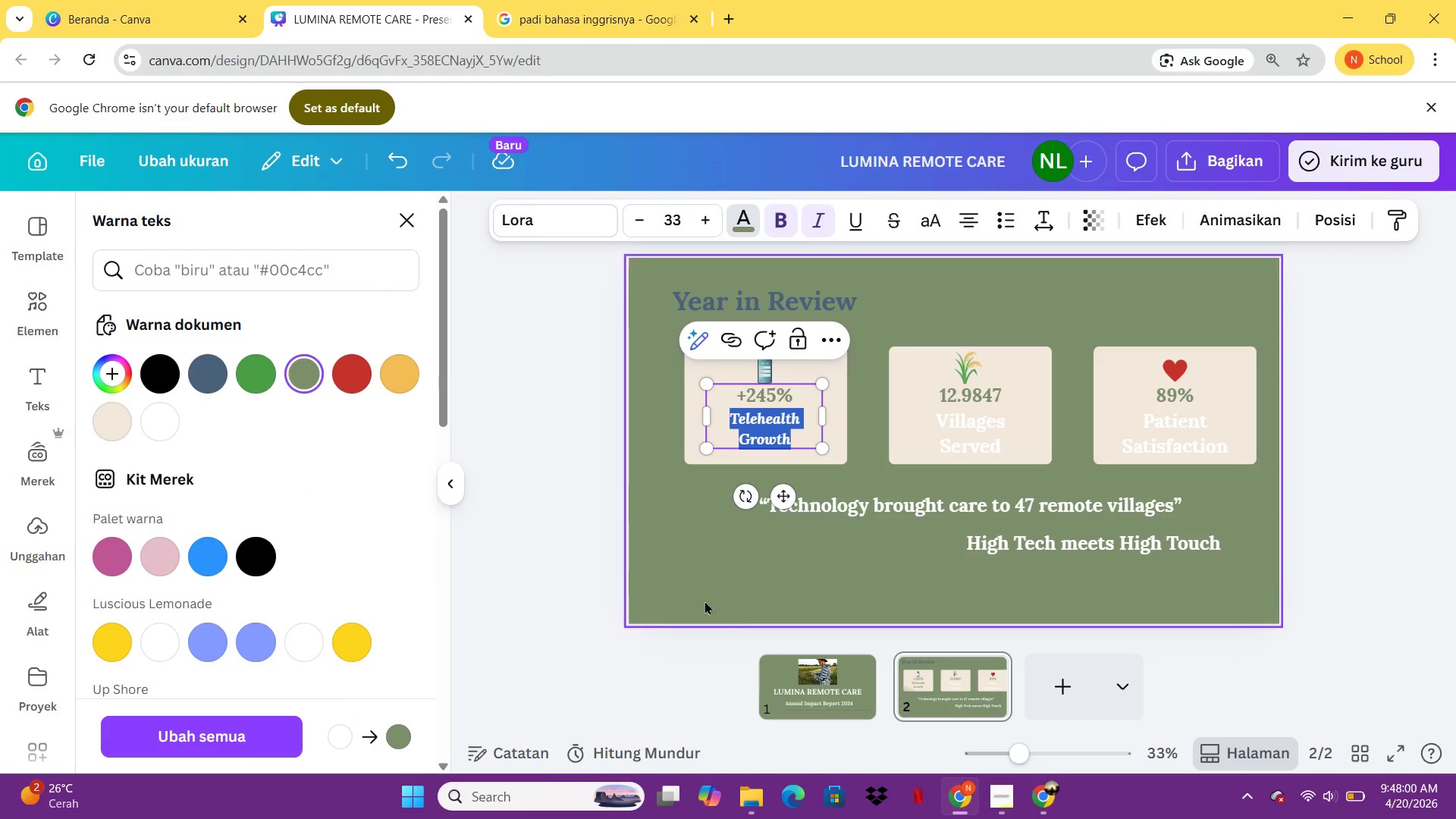 
left_click([730, 613])
 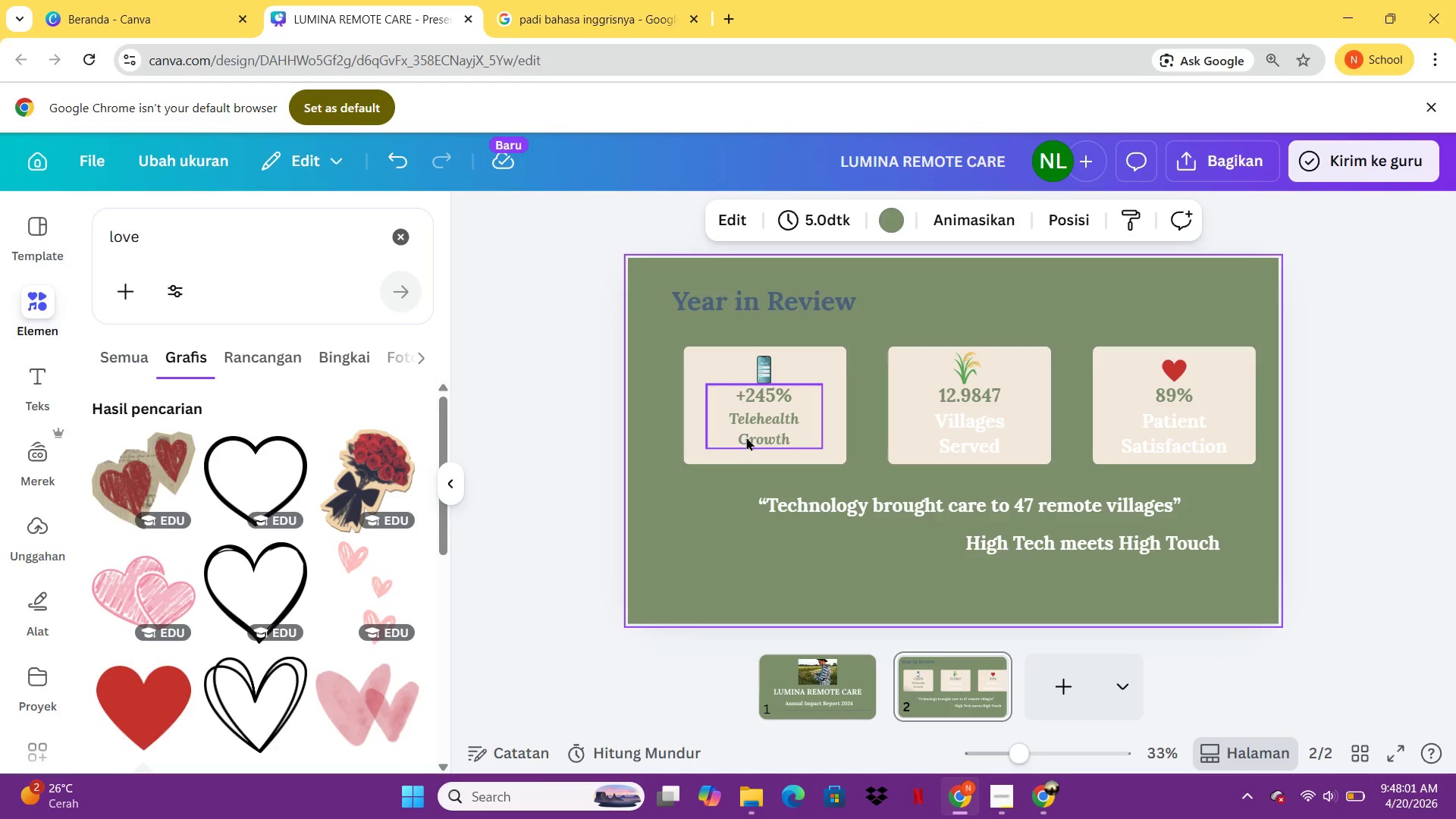 
left_click([746, 437])
 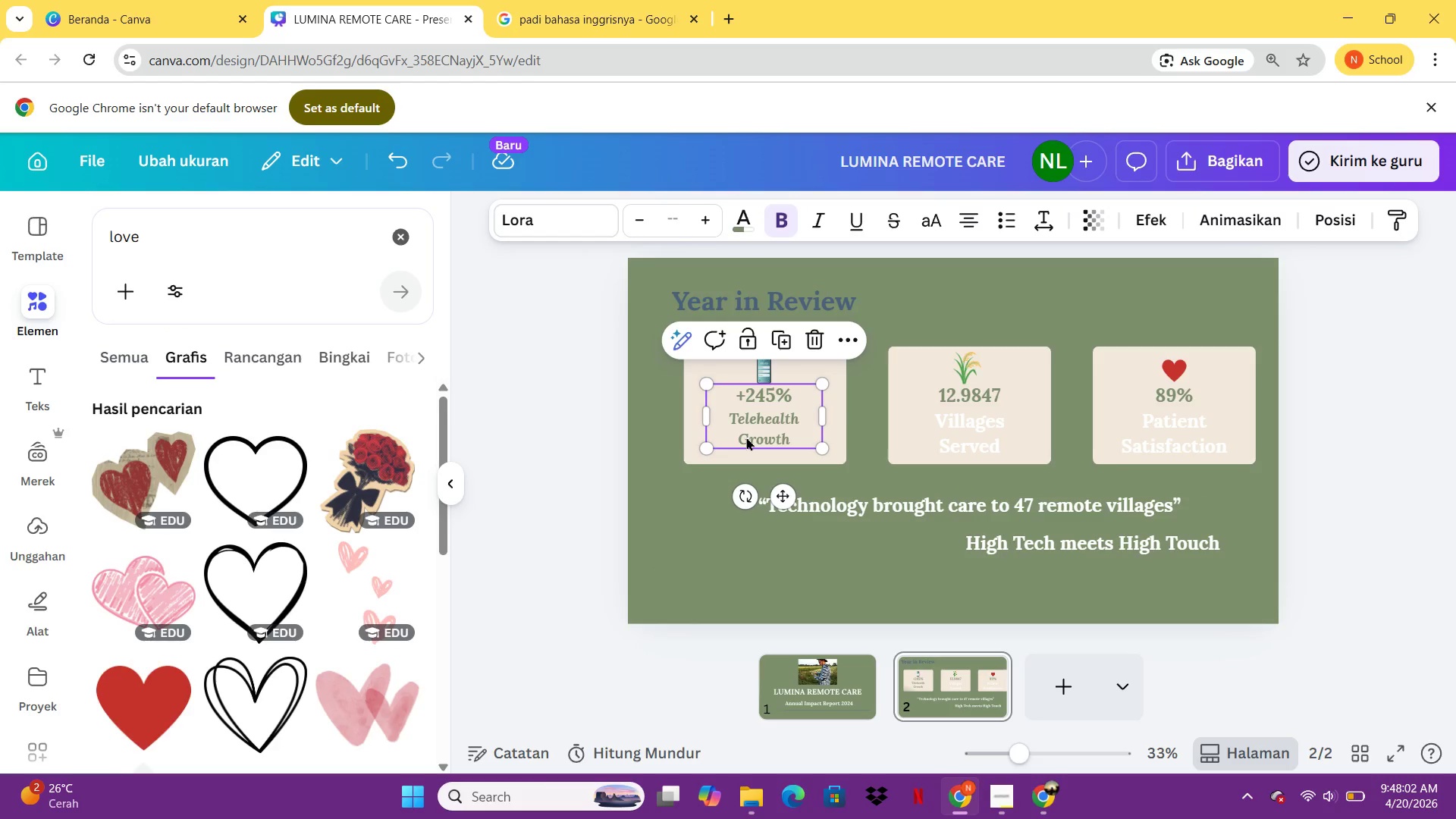 
hold_key(key=ArrowRight, duration=0.95)
 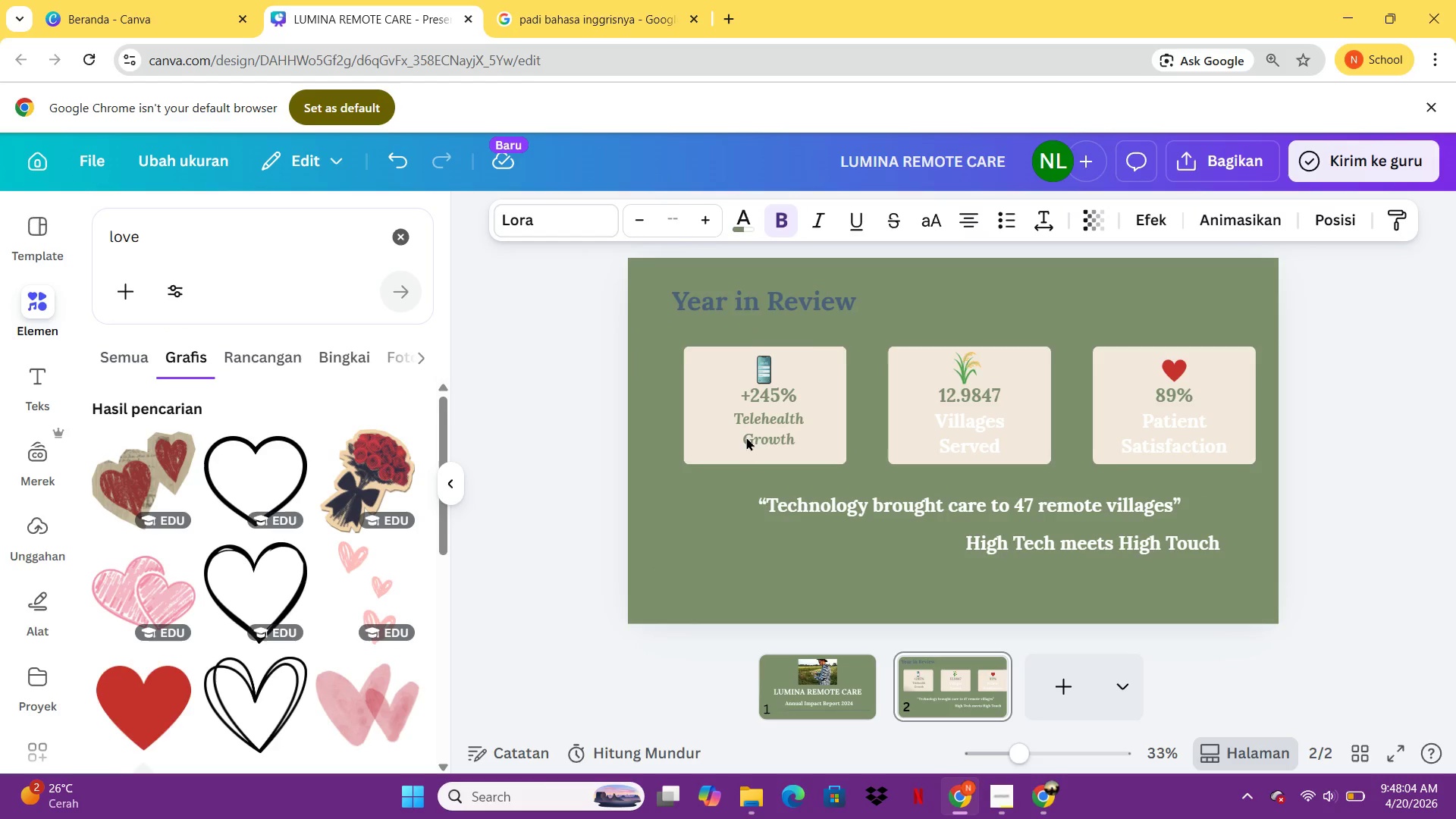 
key(ArrowLeft)
 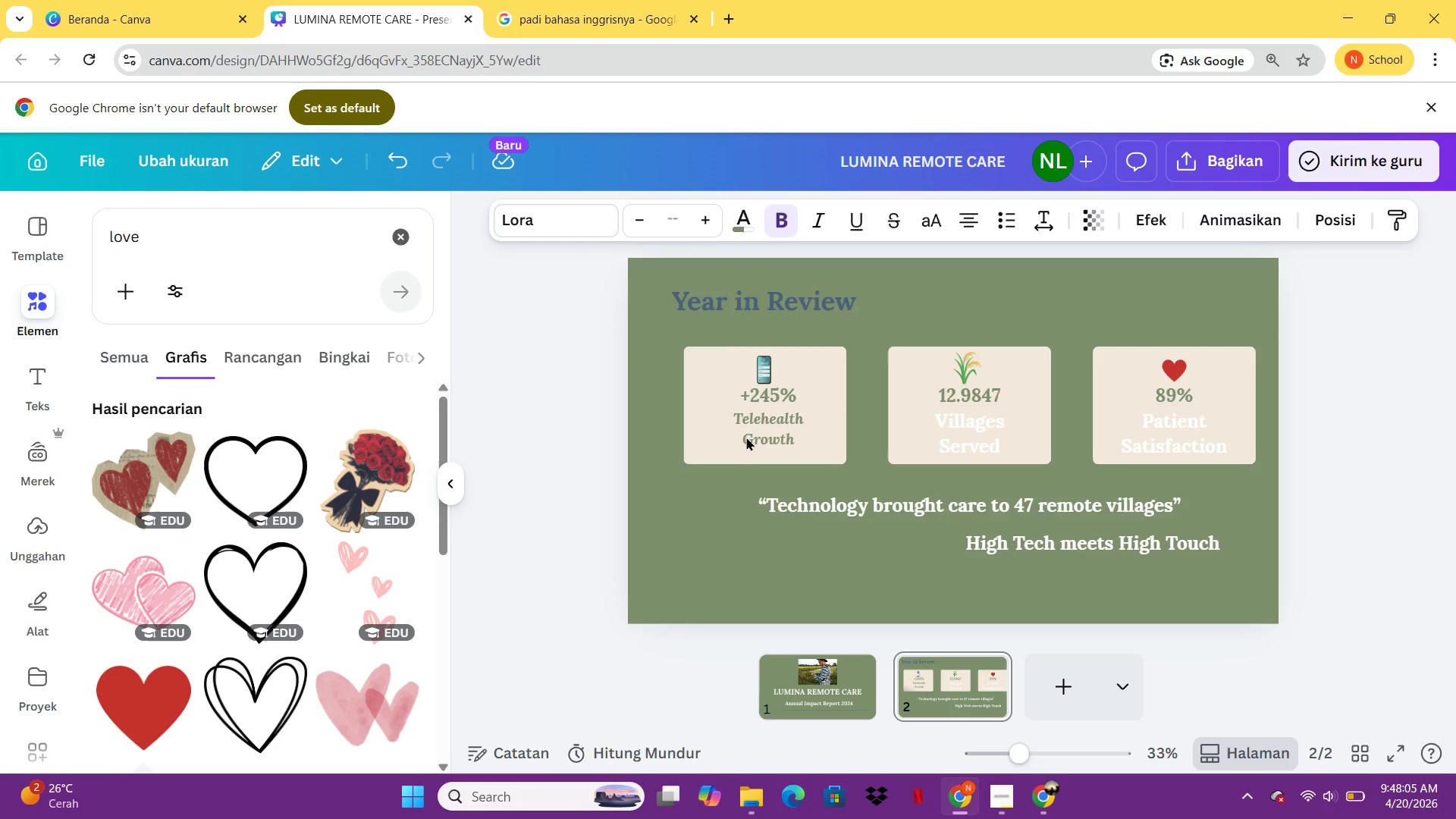 
key(ArrowLeft)
 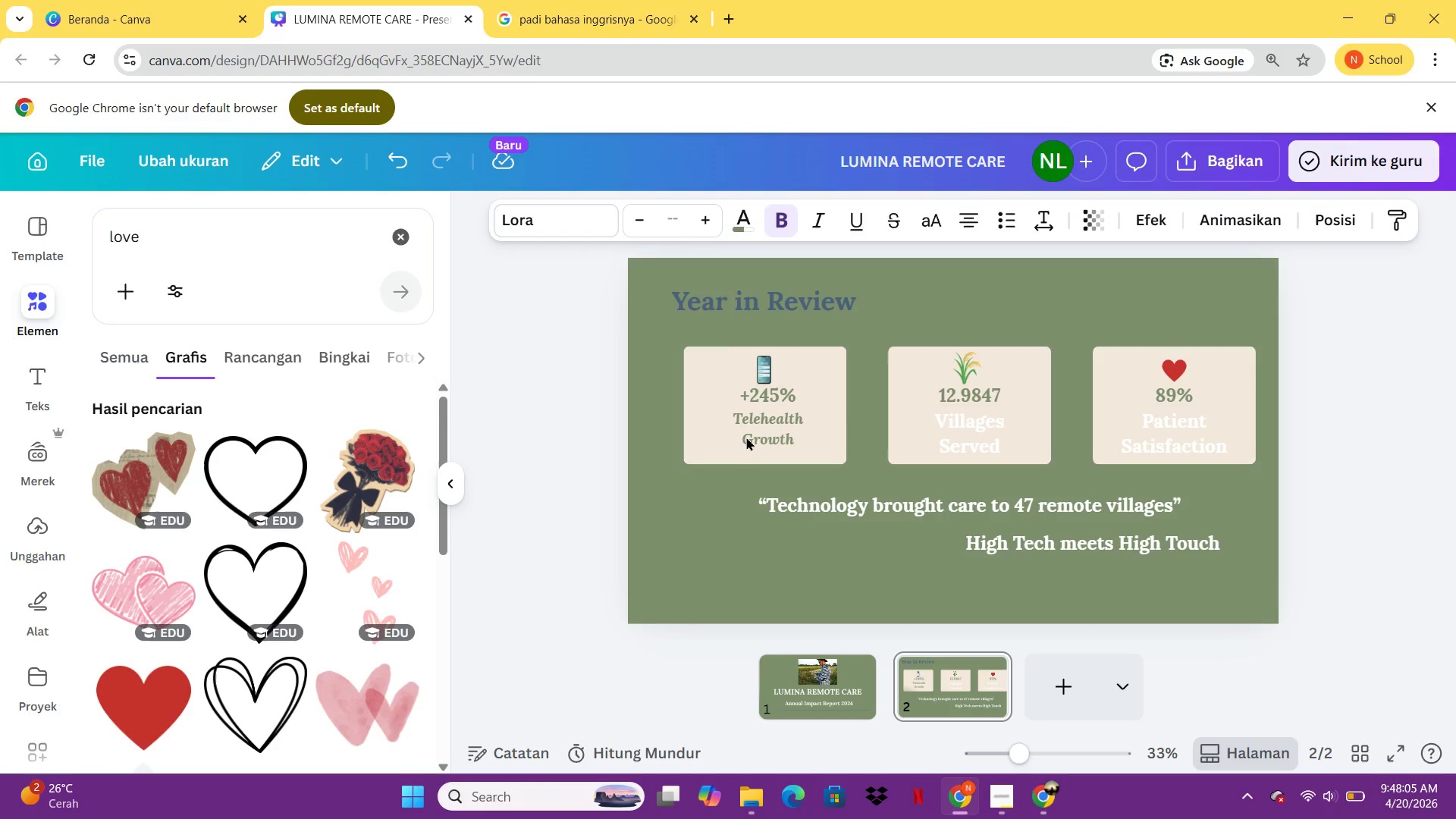 
key(ArrowLeft)
 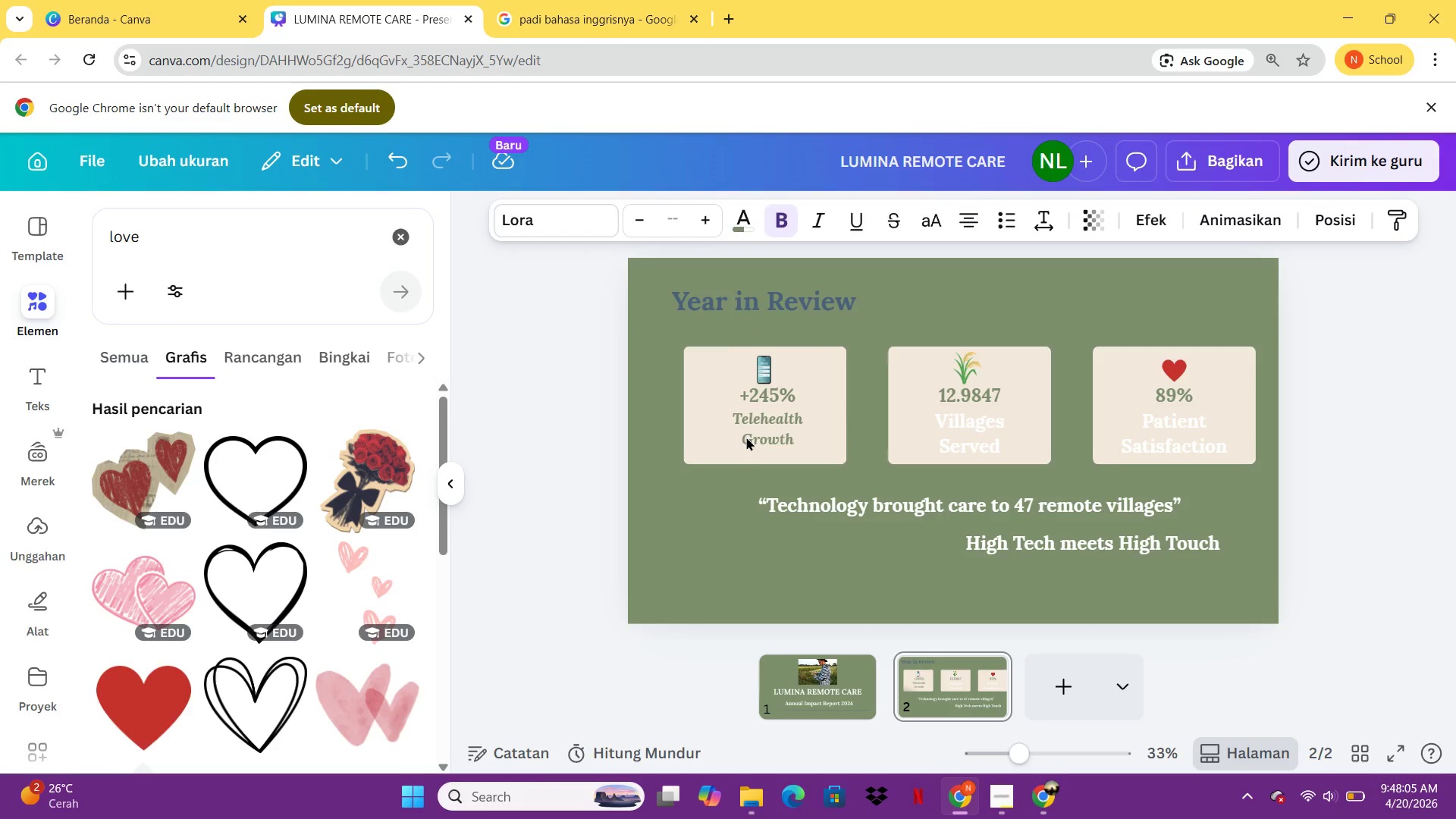 
hold_key(key=ArrowLeft, duration=0.53)
 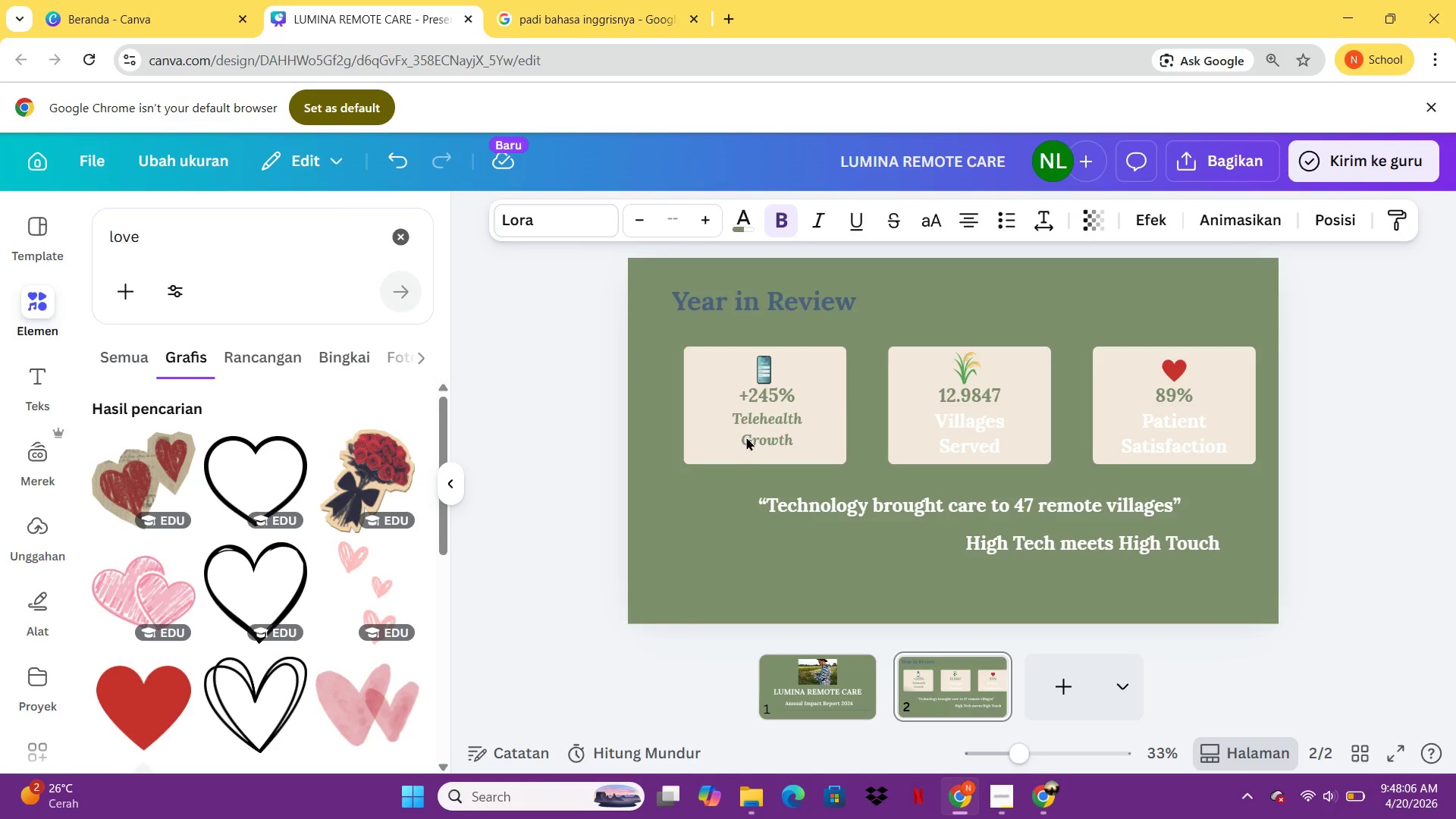 
hold_key(key=ArrowDown, duration=1.02)
 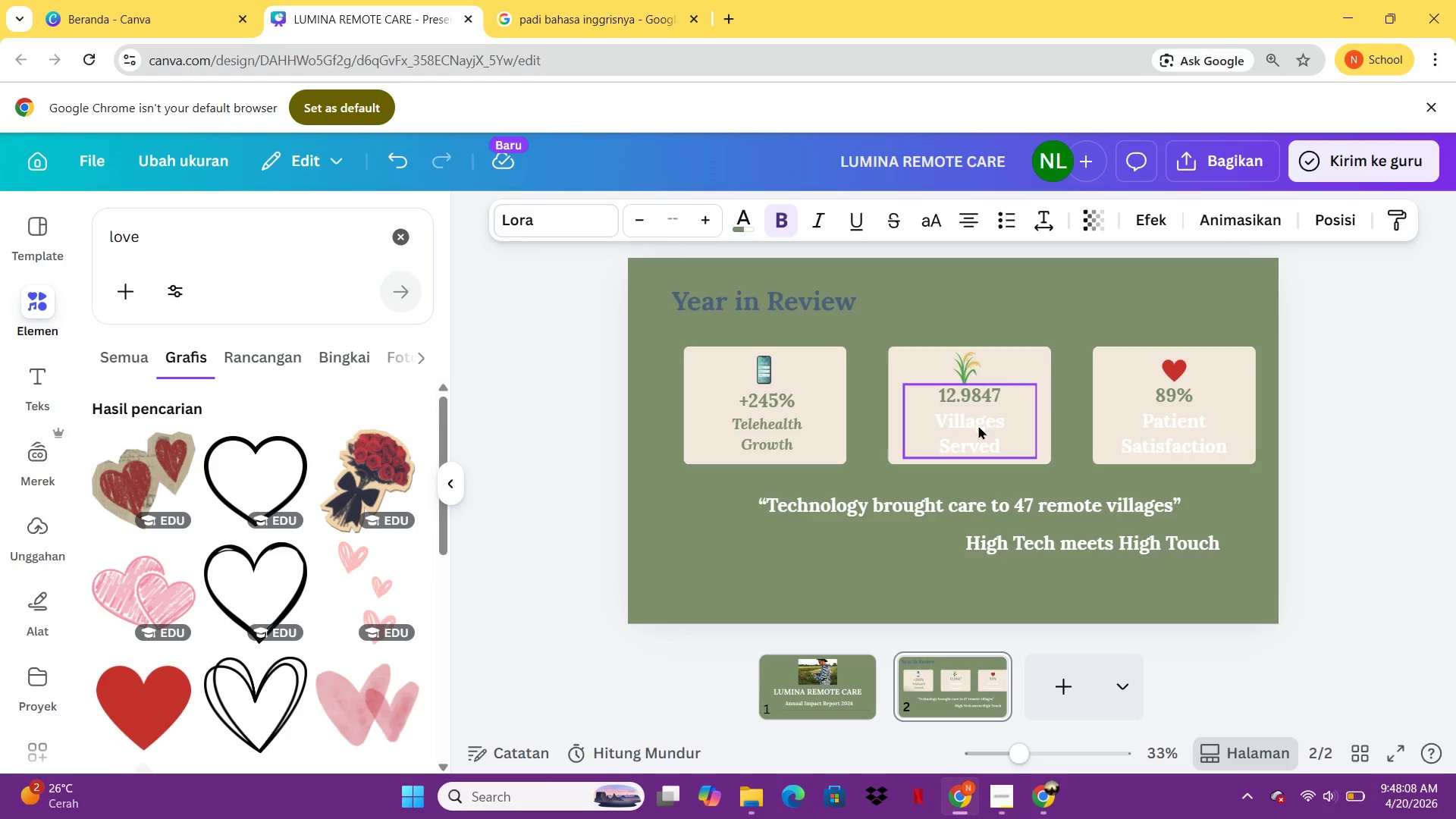 
left_click([978, 425])
 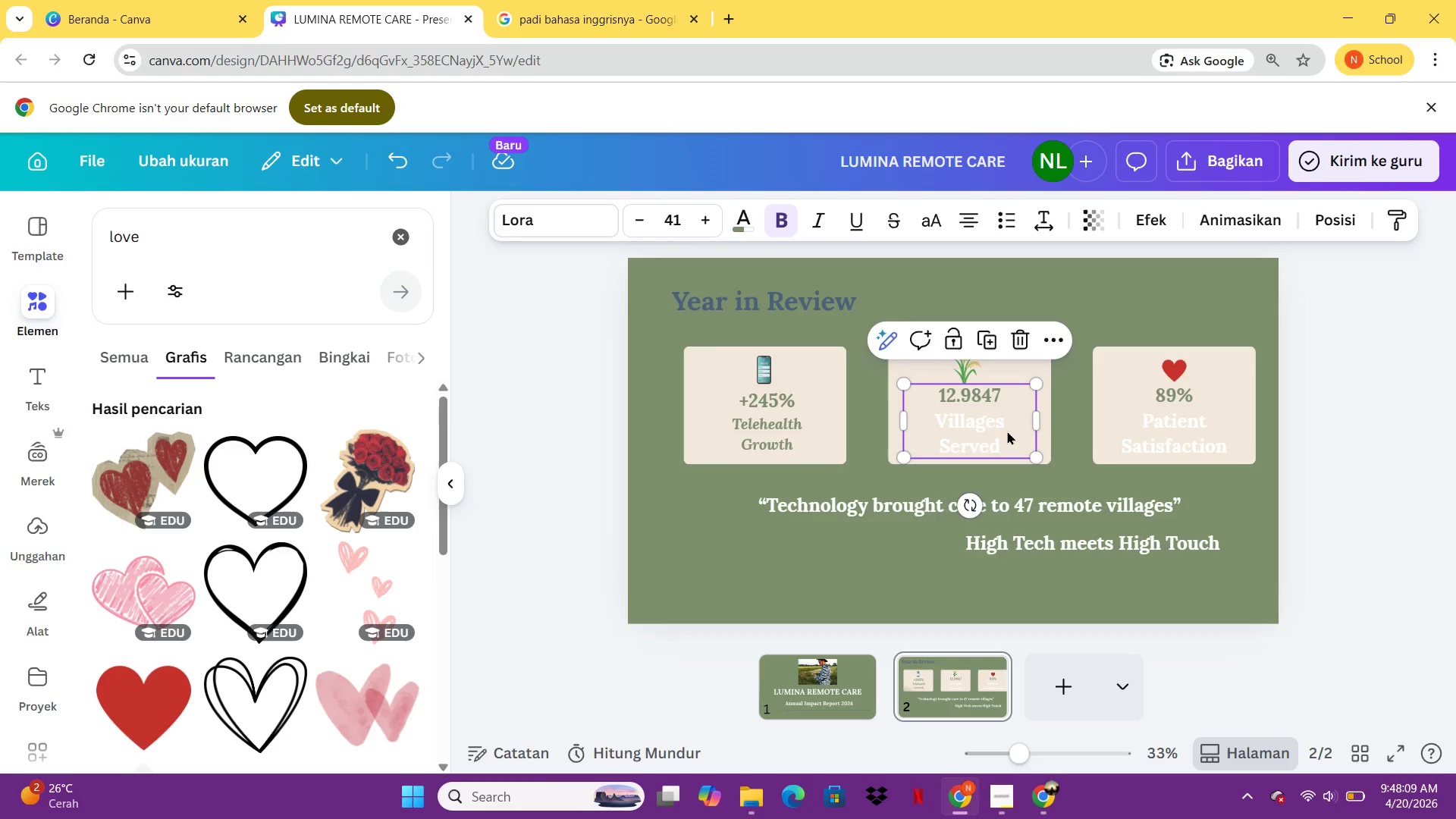 
left_click([1007, 431])
 